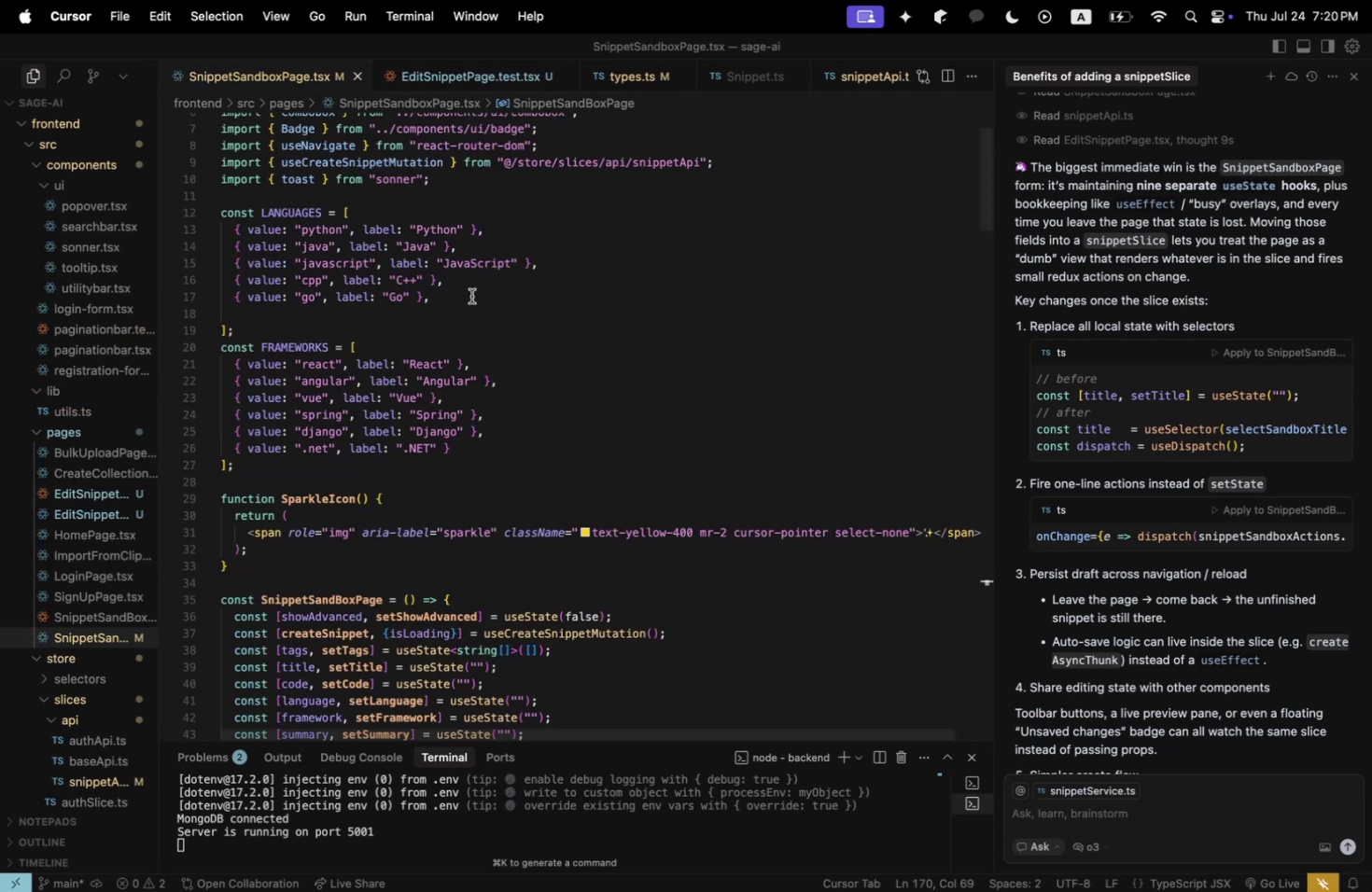 
scroll: coordinate [485, 335], scroll_direction: up, amount: 4.0
 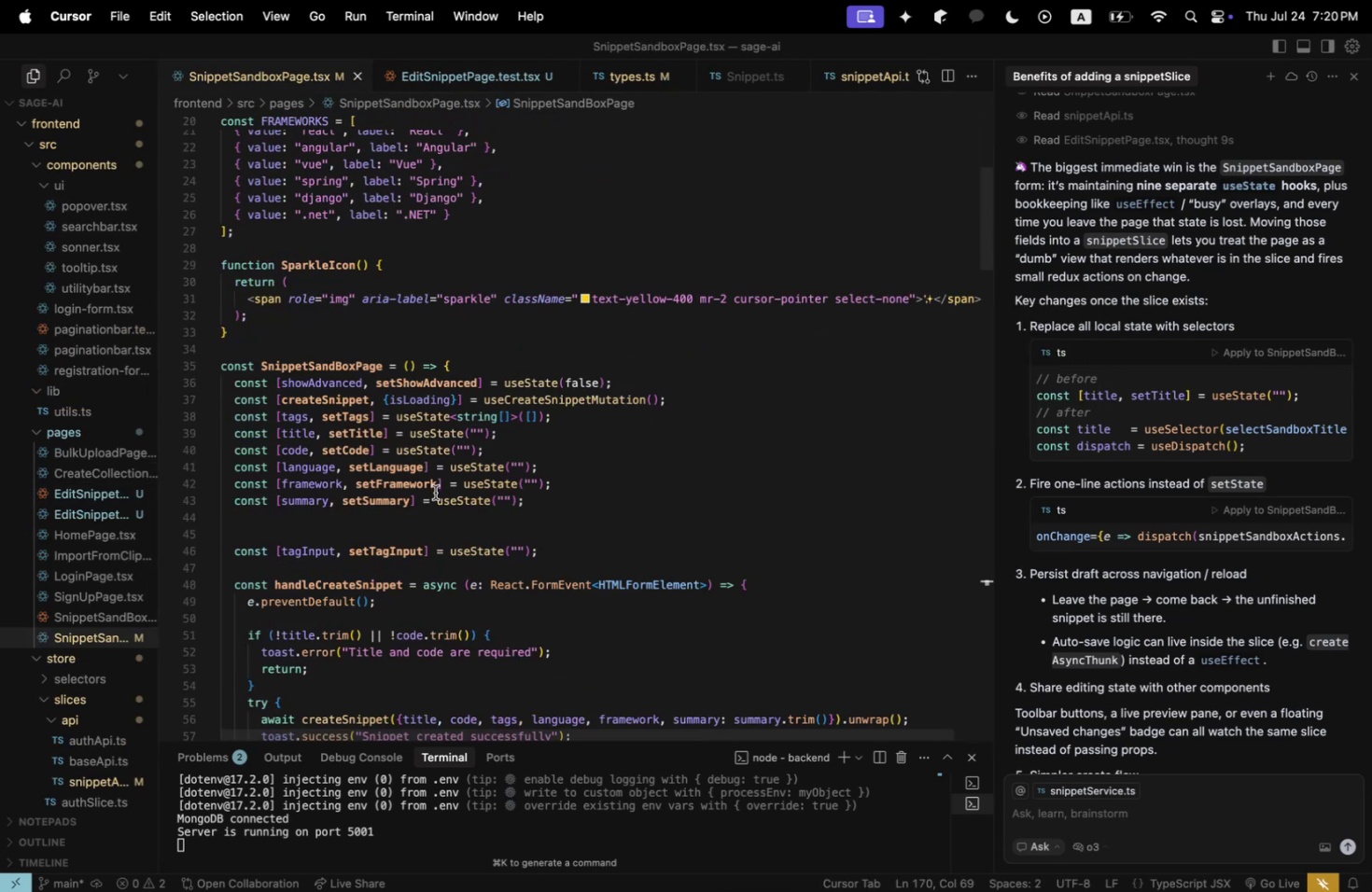 
wait(5.27)
 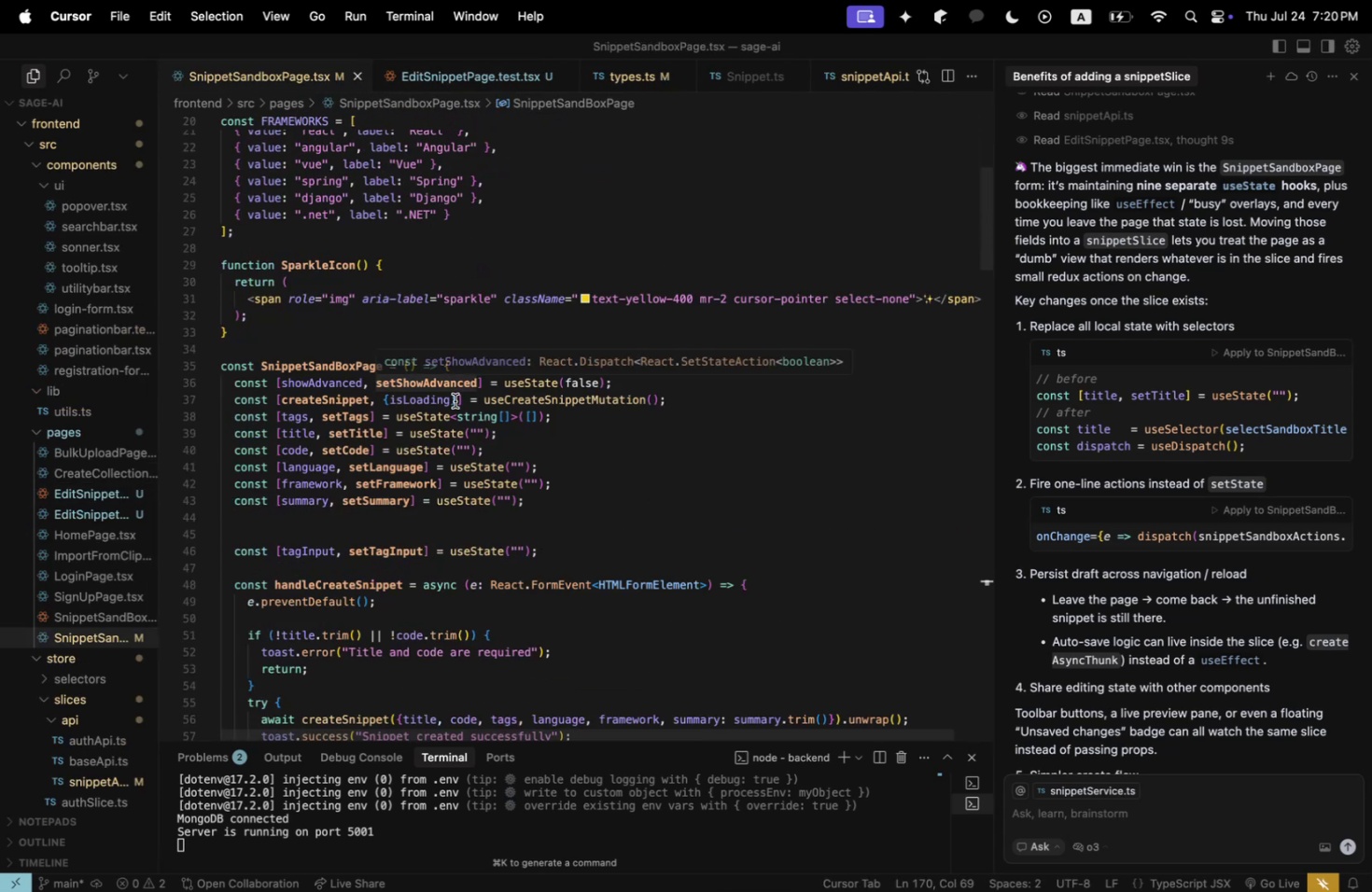 
left_click([483, 528])
 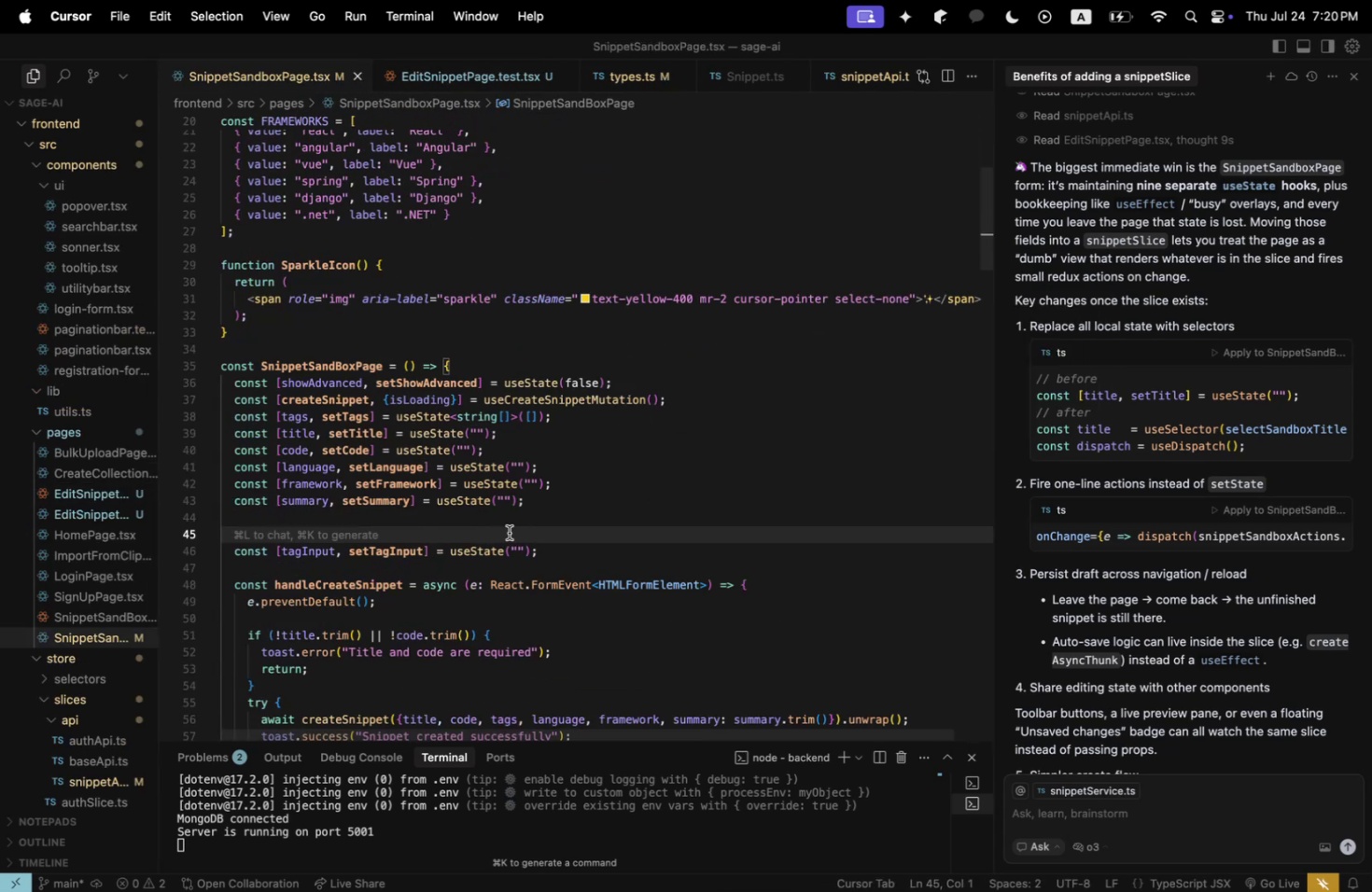 
key(Shift+Backspace)
 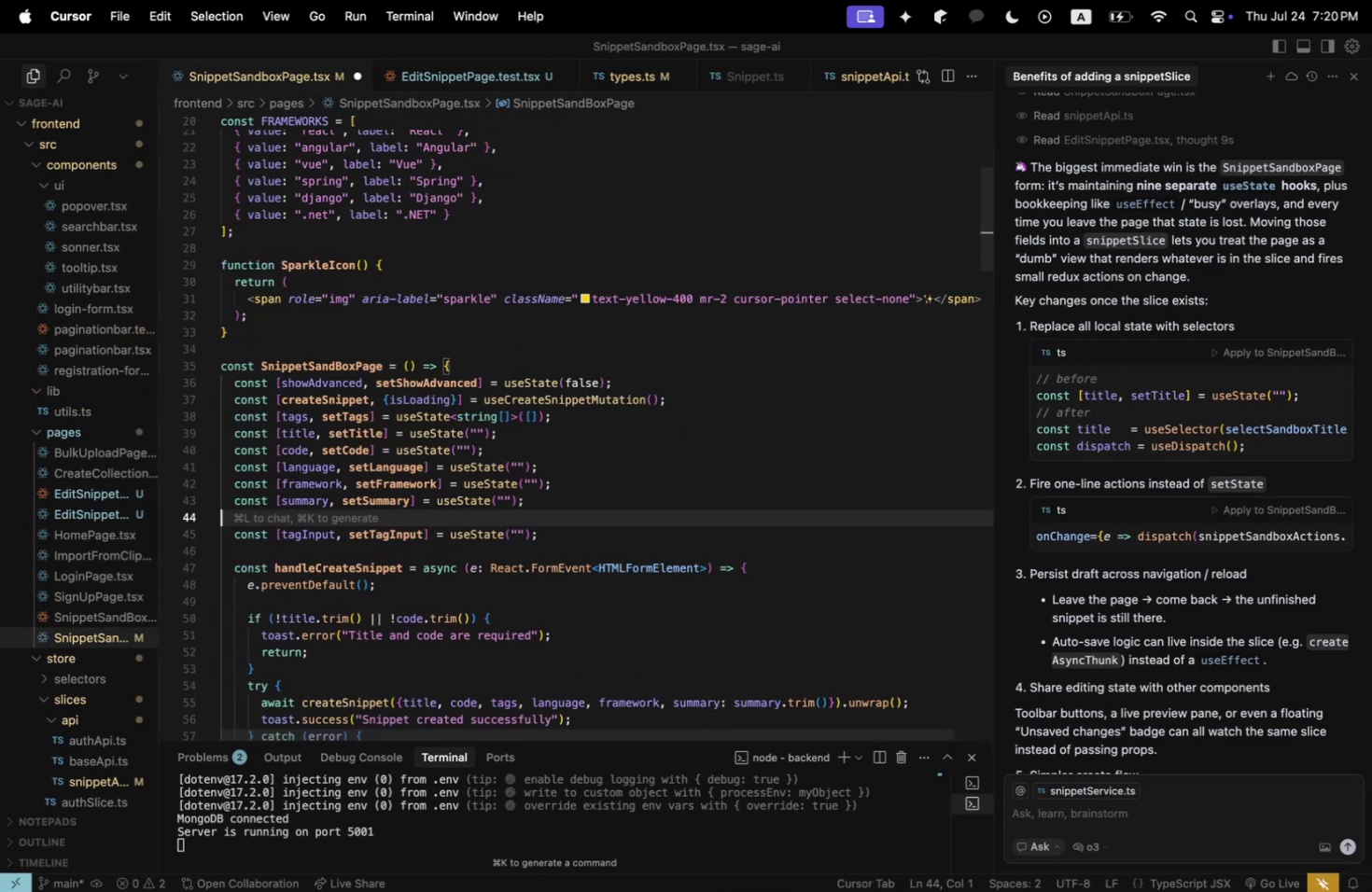 
key(Shift+Backspace)
 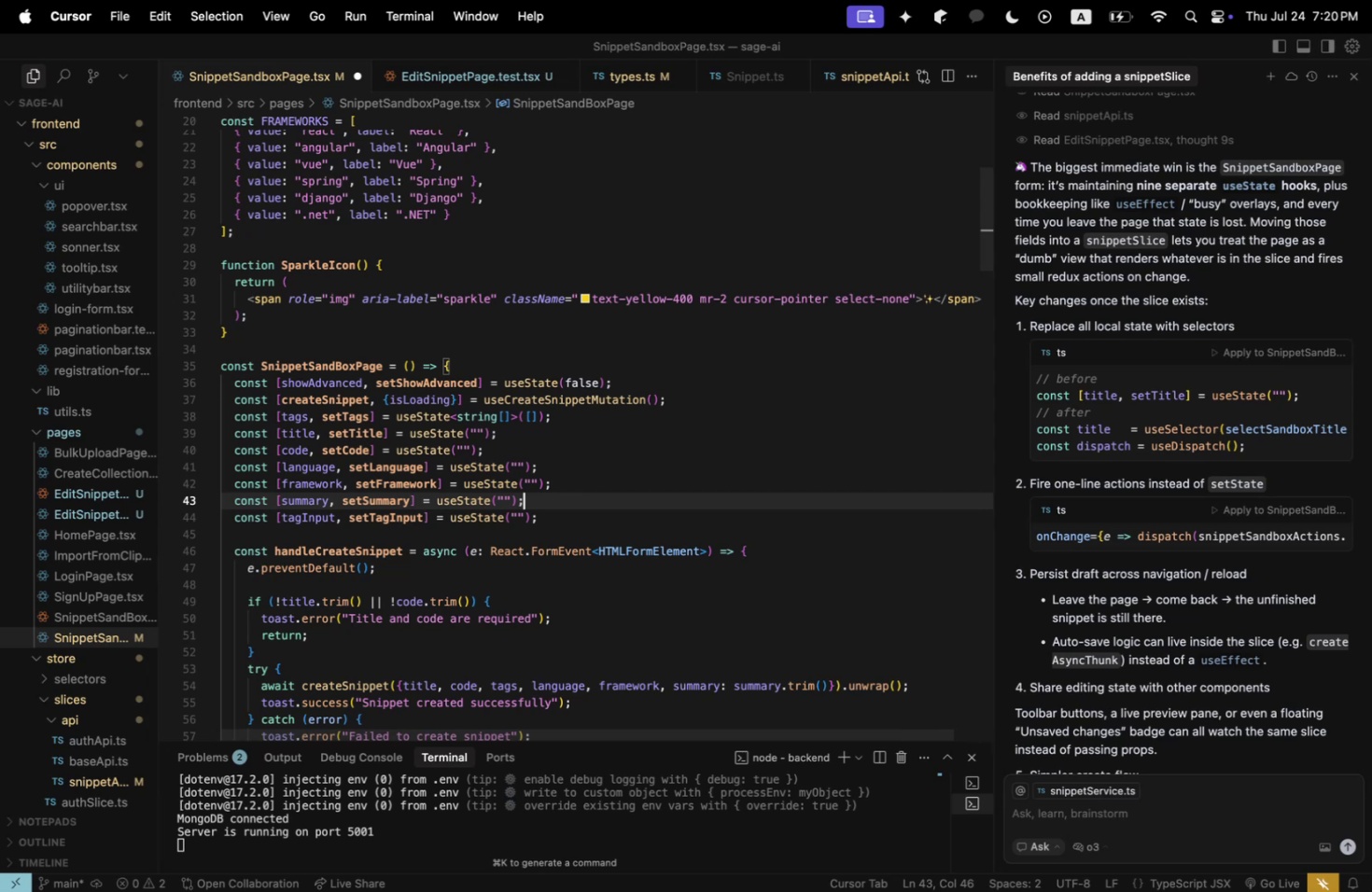 
wait(6.73)
 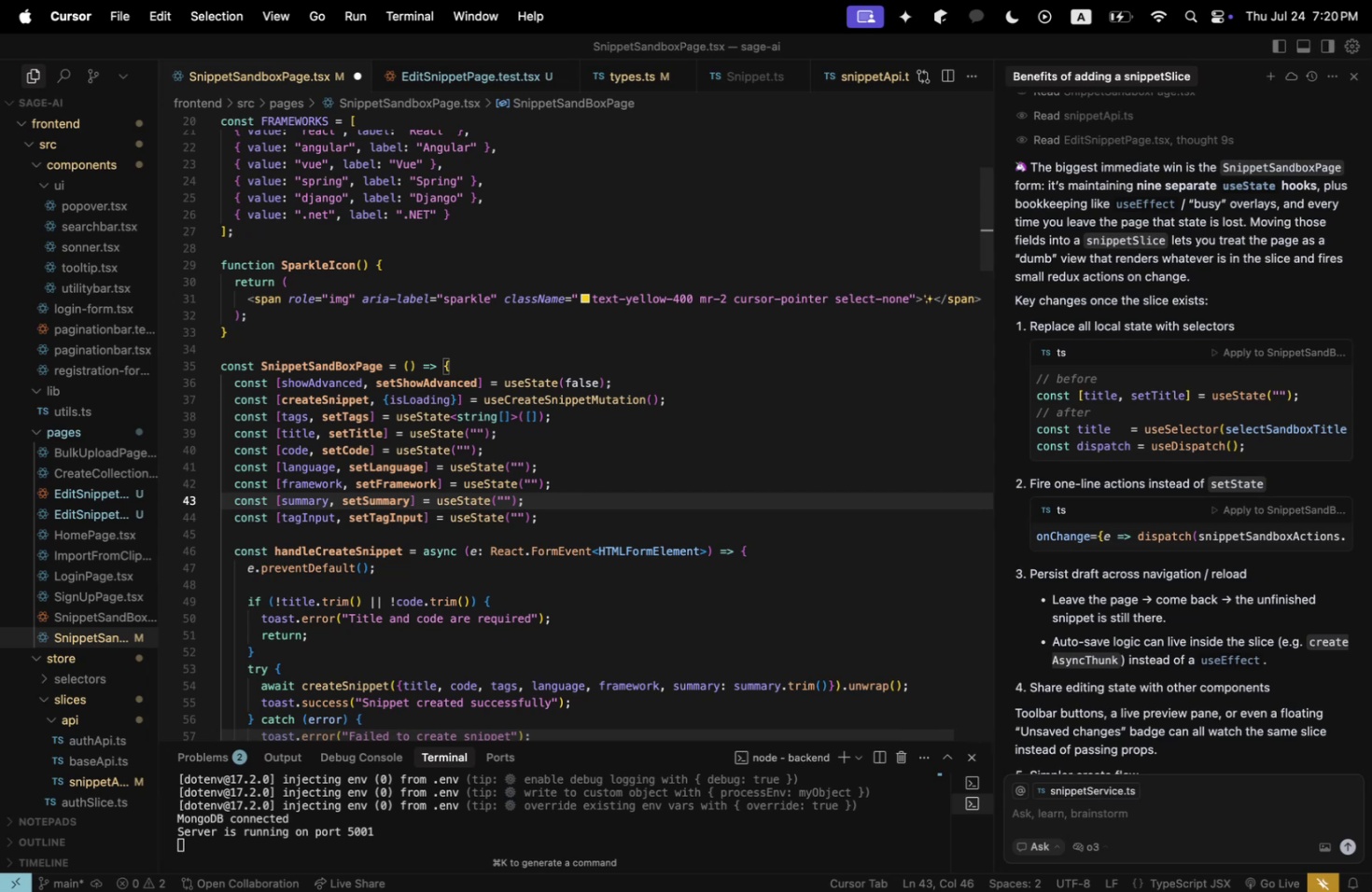 
scroll: coordinate [1107, 533], scroll_direction: up, amount: 2.0
 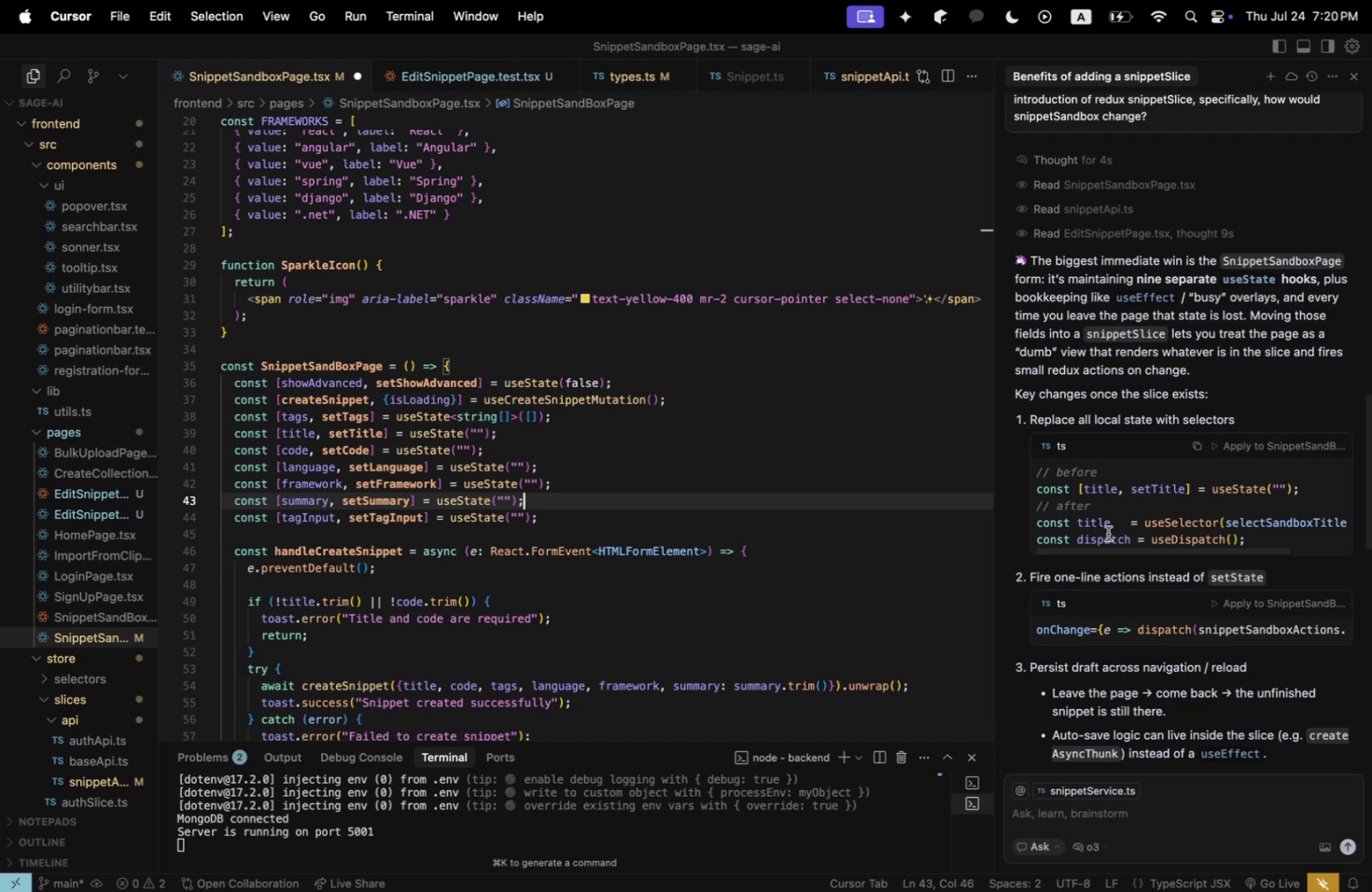 
wait(5.91)
 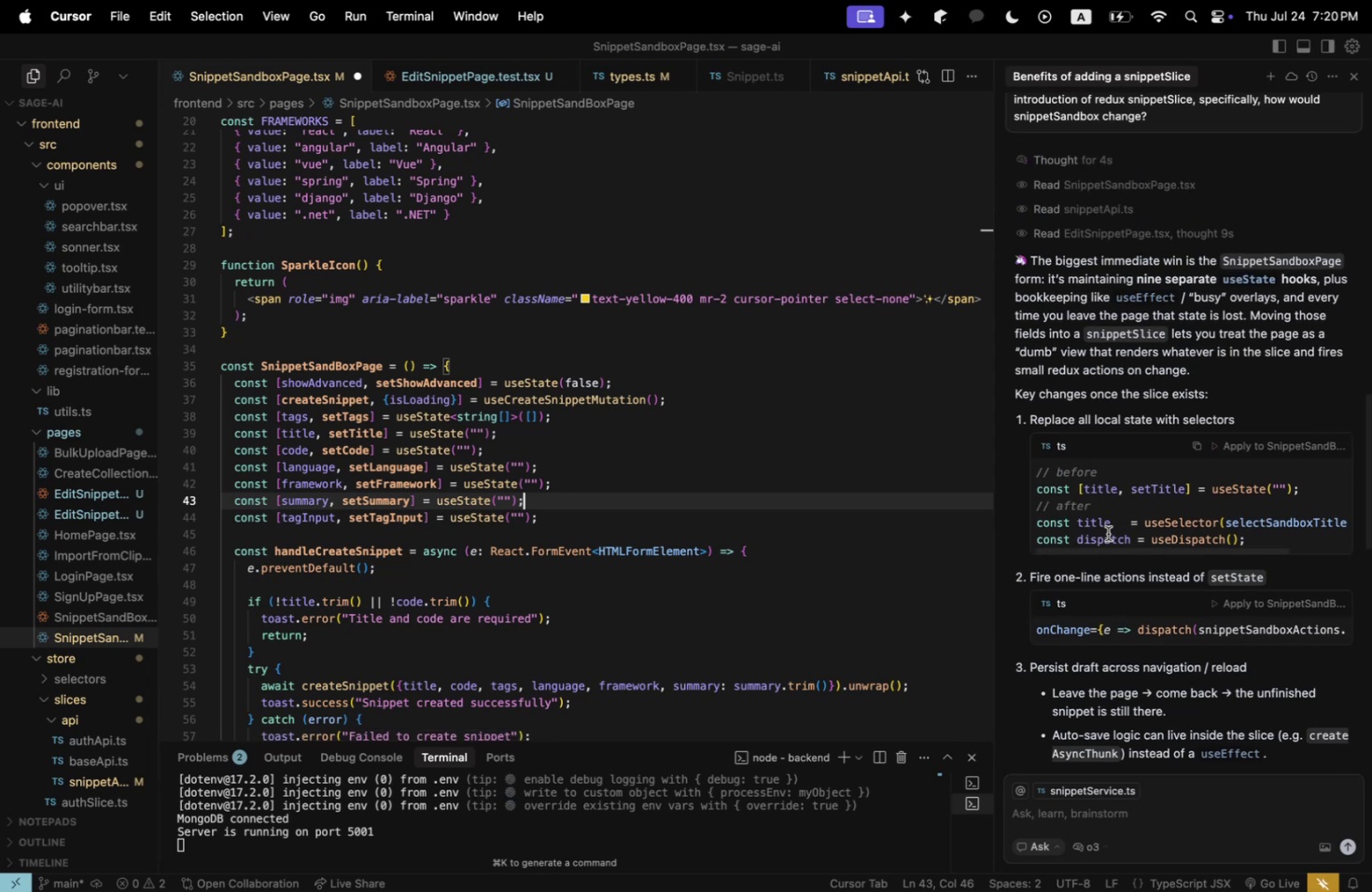 
scroll: coordinate [1106, 450], scroll_direction: down, amount: 2.0
 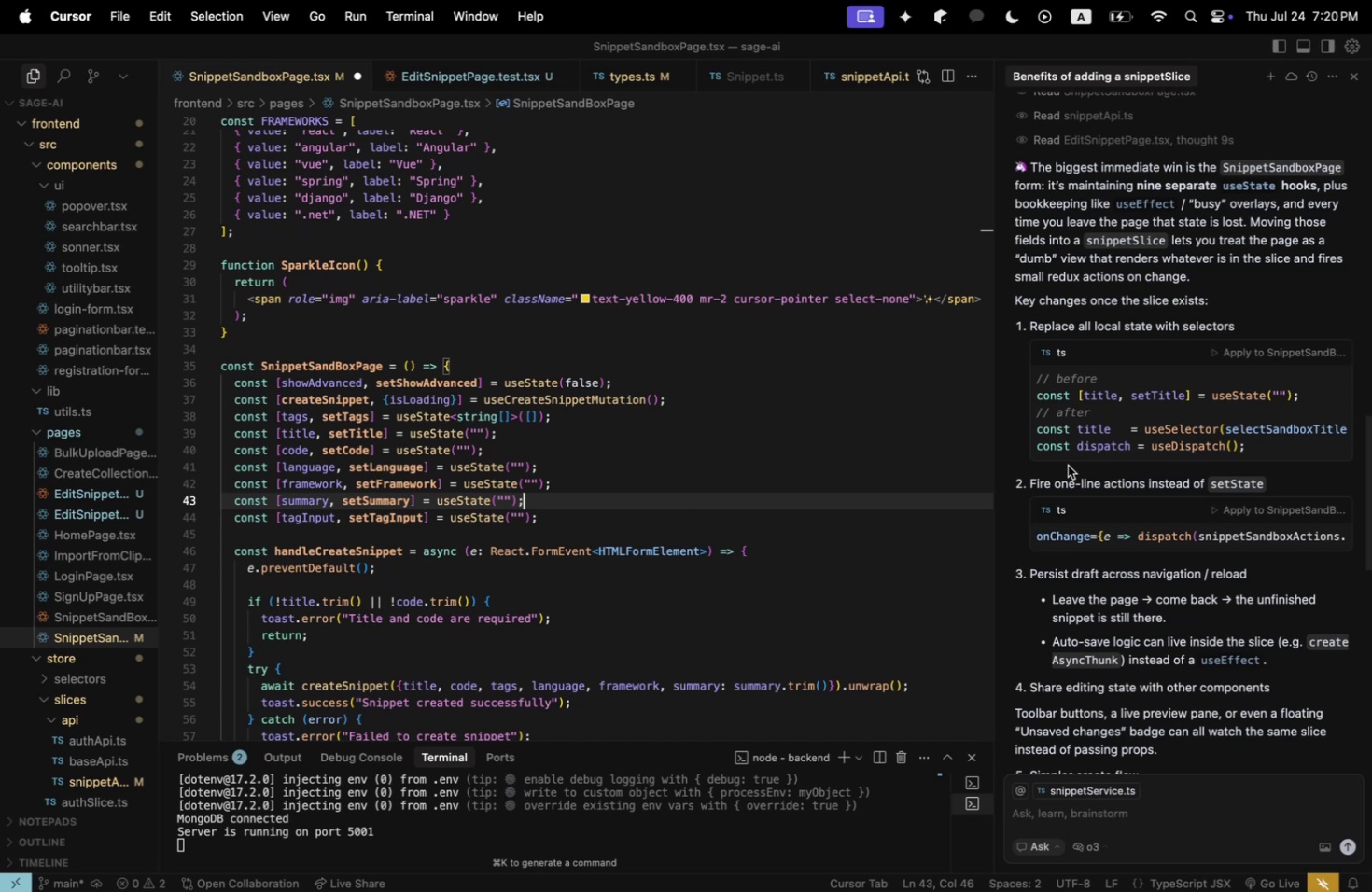 
wait(16.46)
 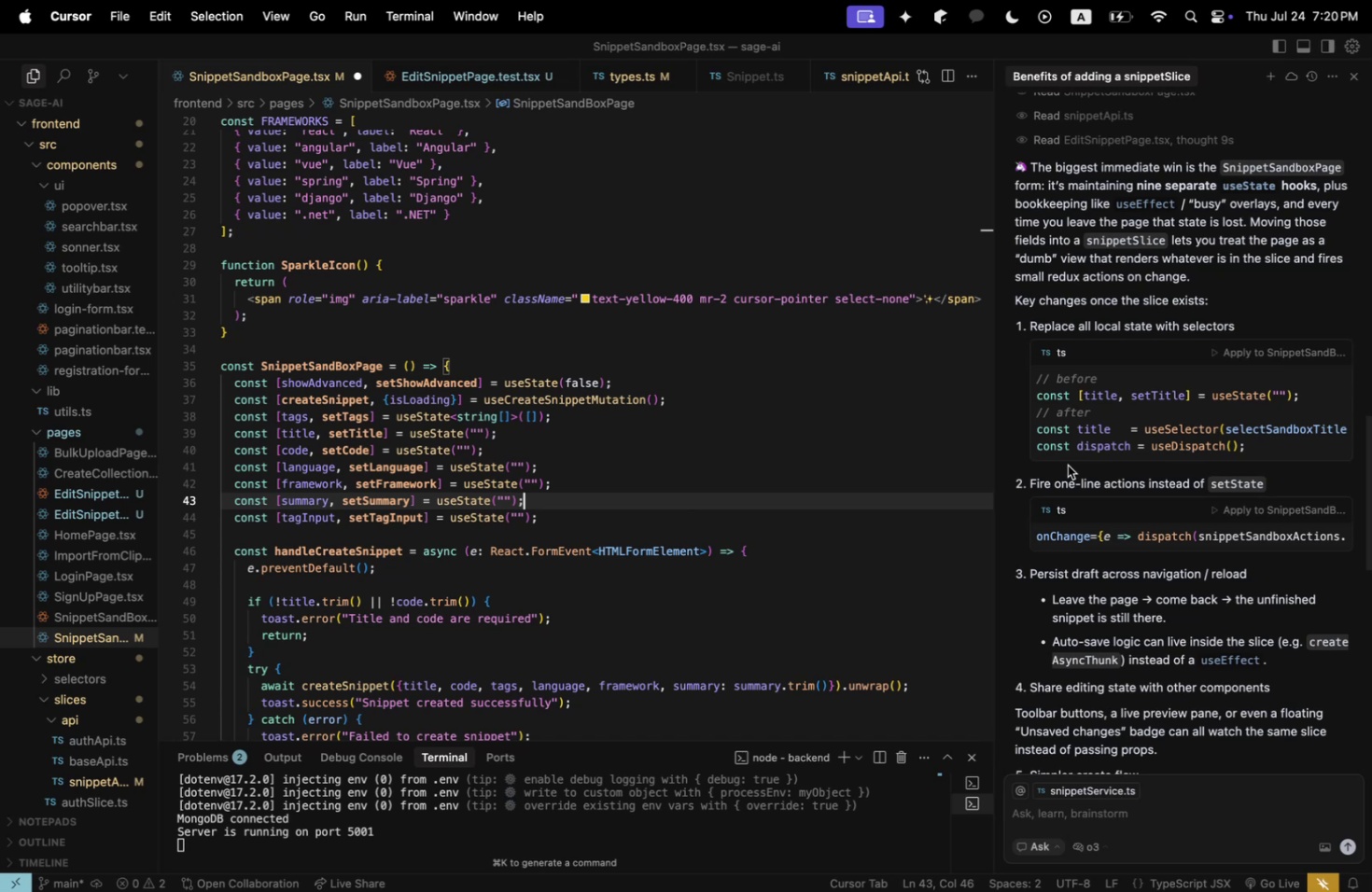 
scroll: coordinate [830, 456], scroll_direction: up, amount: 15.0
 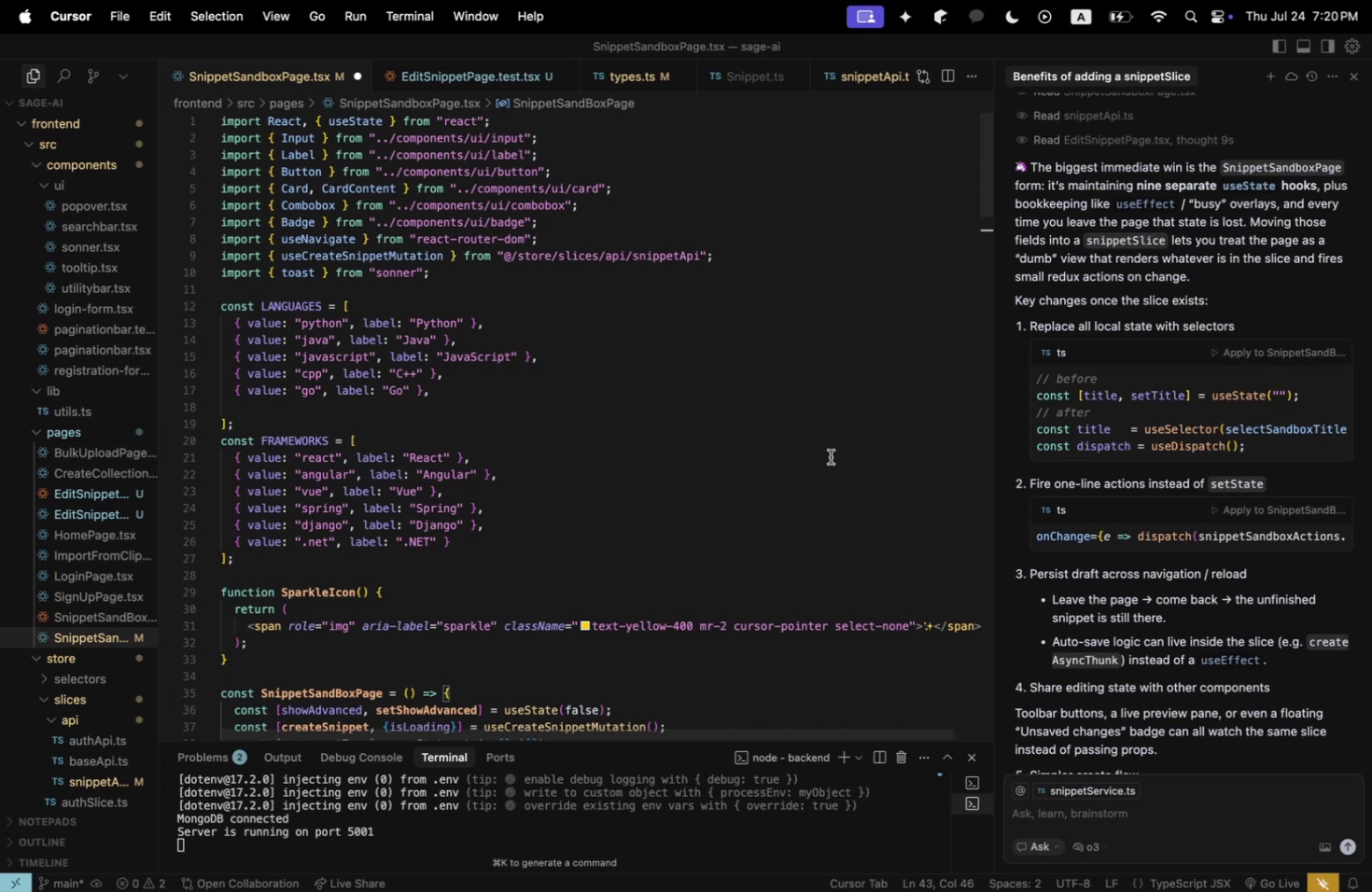 
wait(10.14)
 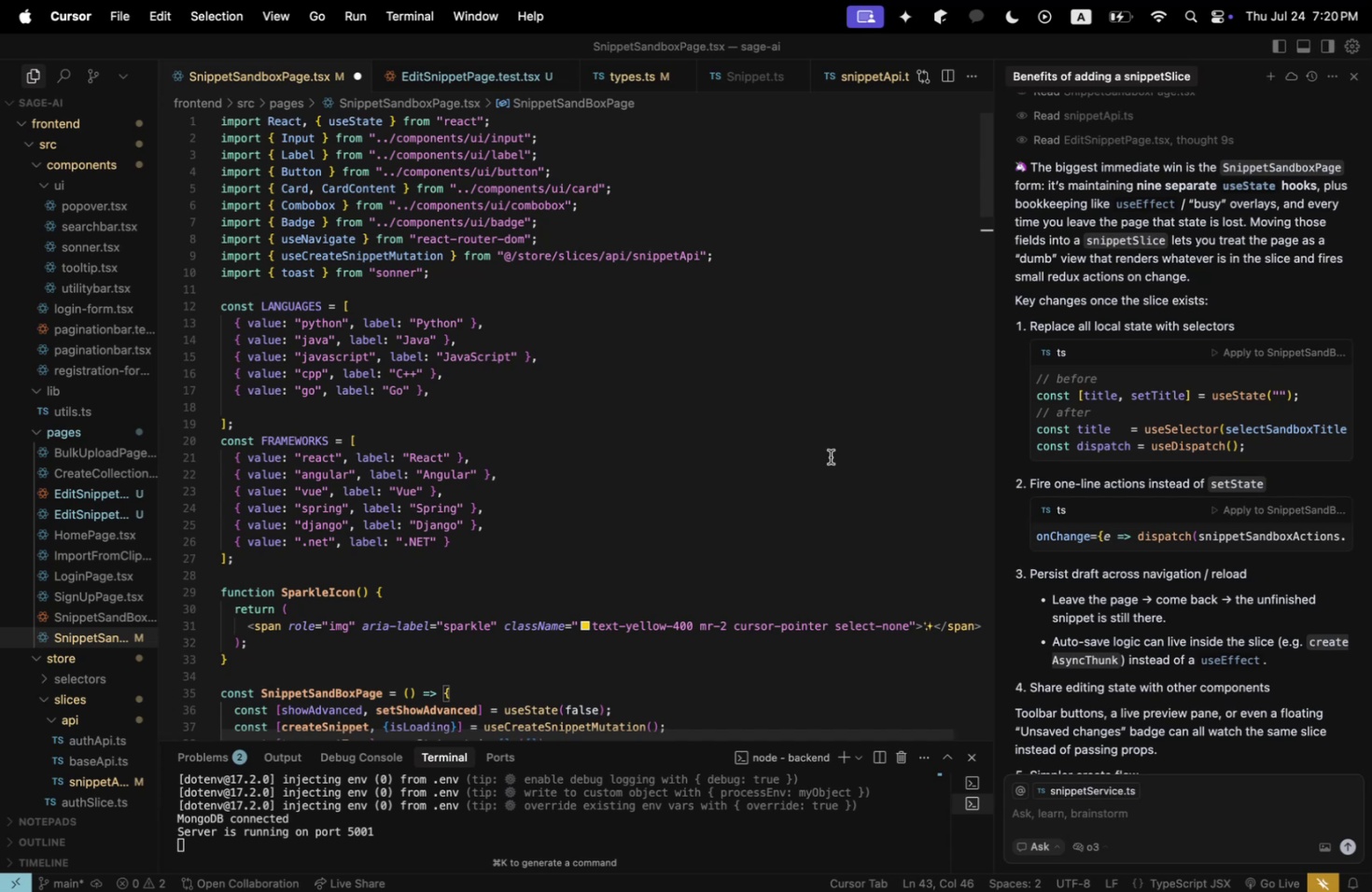 
scroll: coordinate [1087, 551], scroll_direction: down, amount: 17.0
 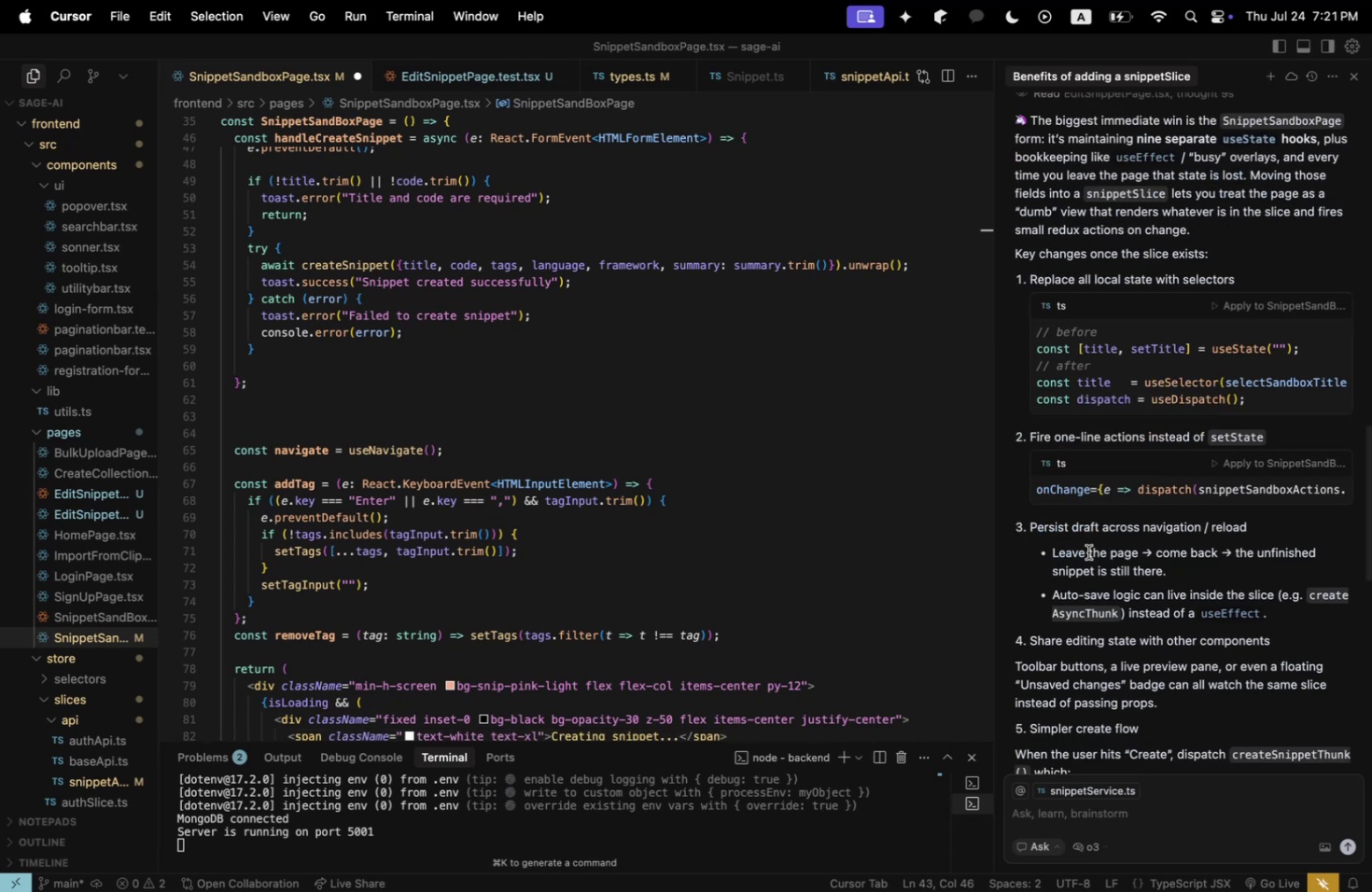 
wait(7.9)
 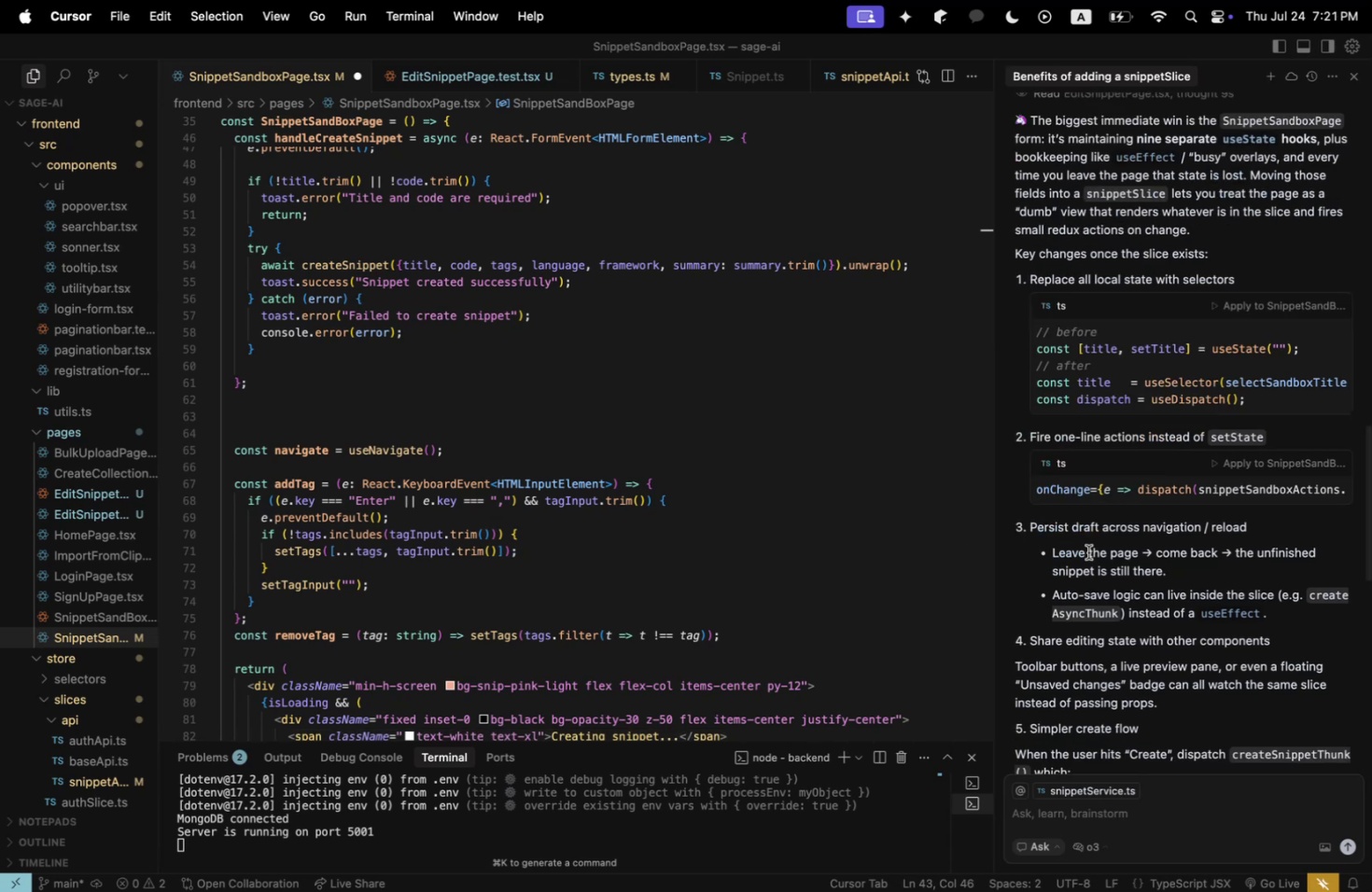 
scroll: coordinate [1087, 551], scroll_direction: down, amount: 2.0
 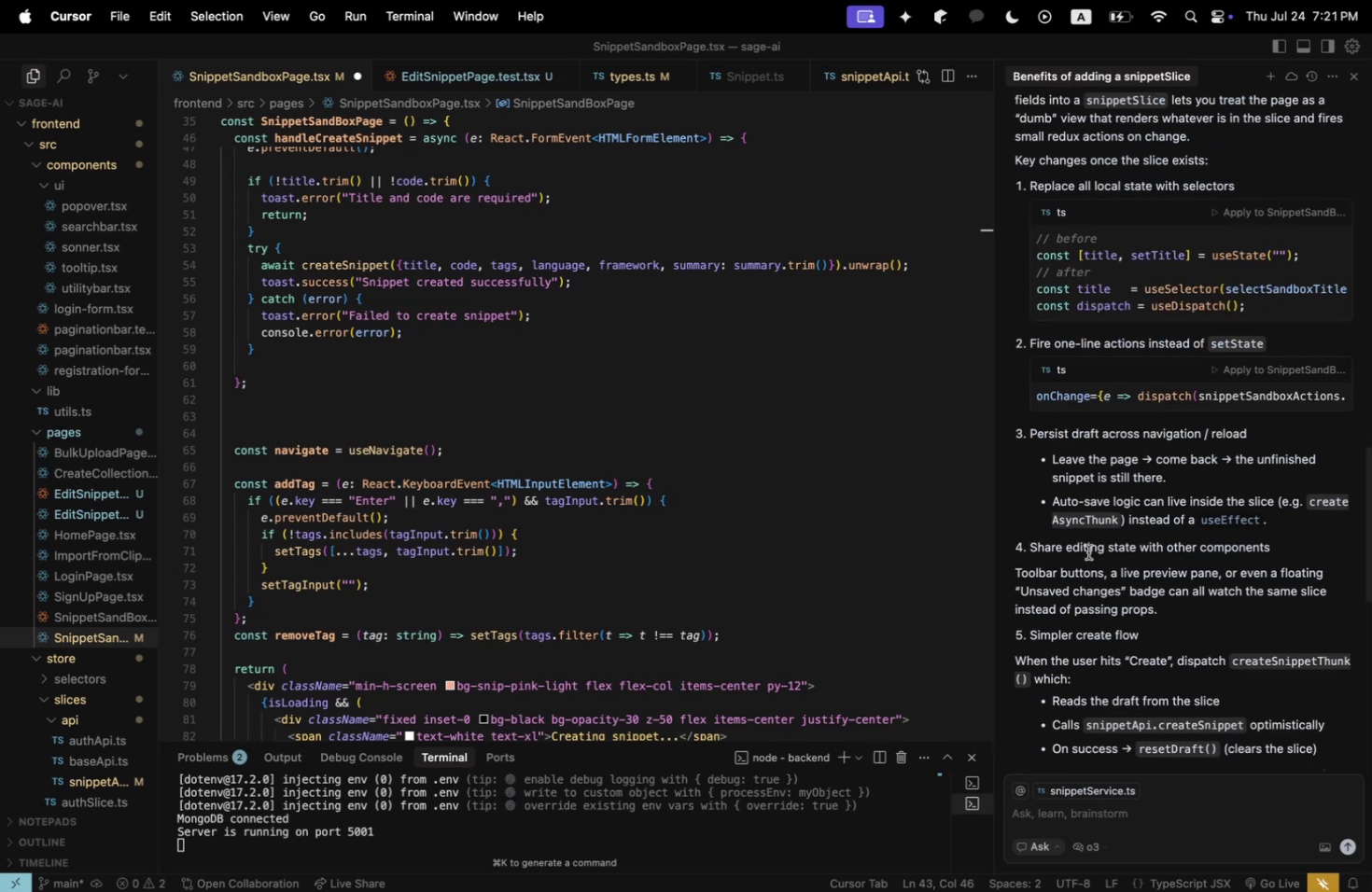 
scroll: coordinate [500, 403], scroll_direction: up, amount: 23.0
 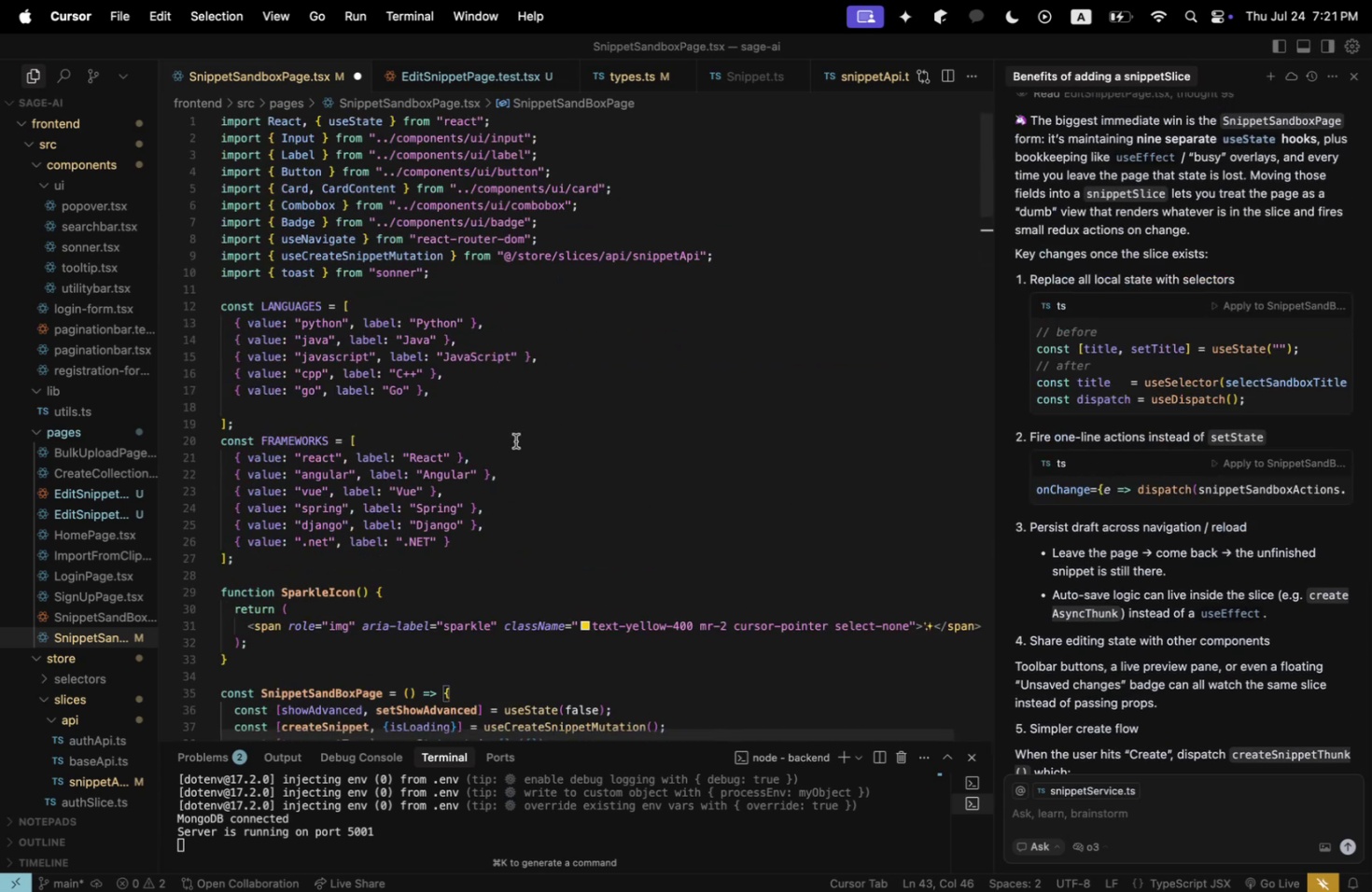 
scroll: coordinate [514, 445], scroll_direction: down, amount: 4.0
 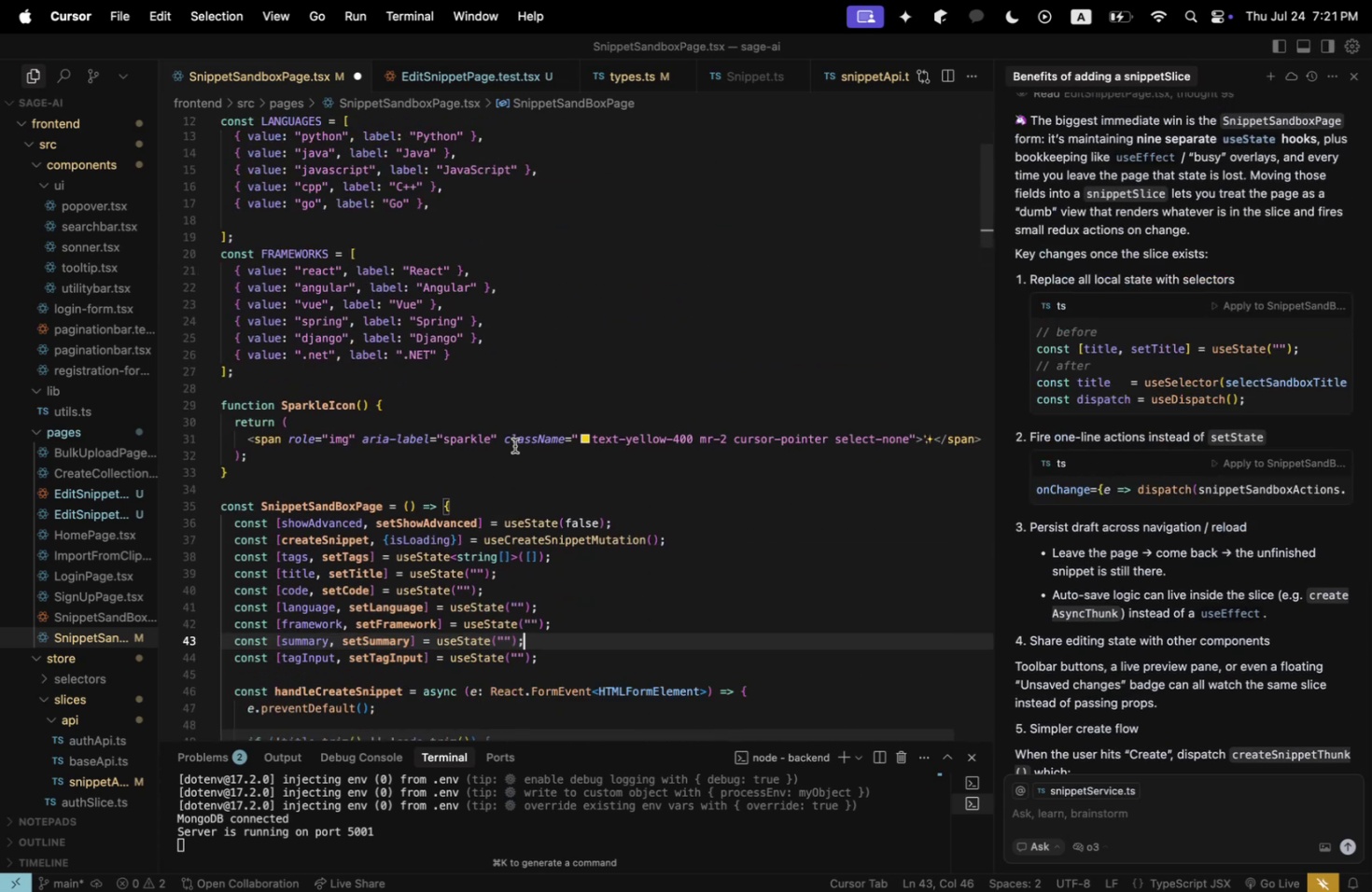 
wait(8.97)
 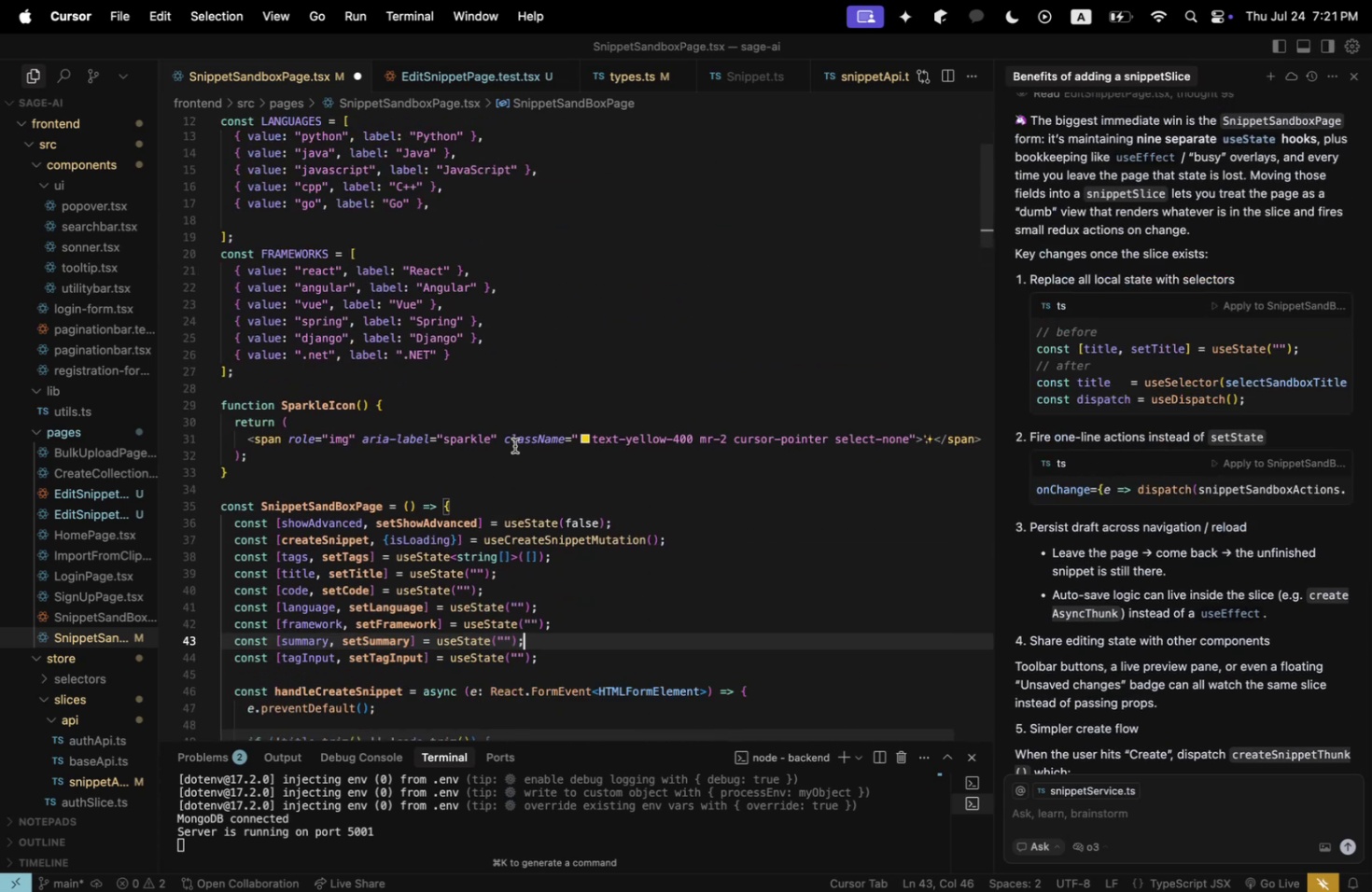 
scroll: coordinate [1068, 438], scroll_direction: up, amount: 2.0
 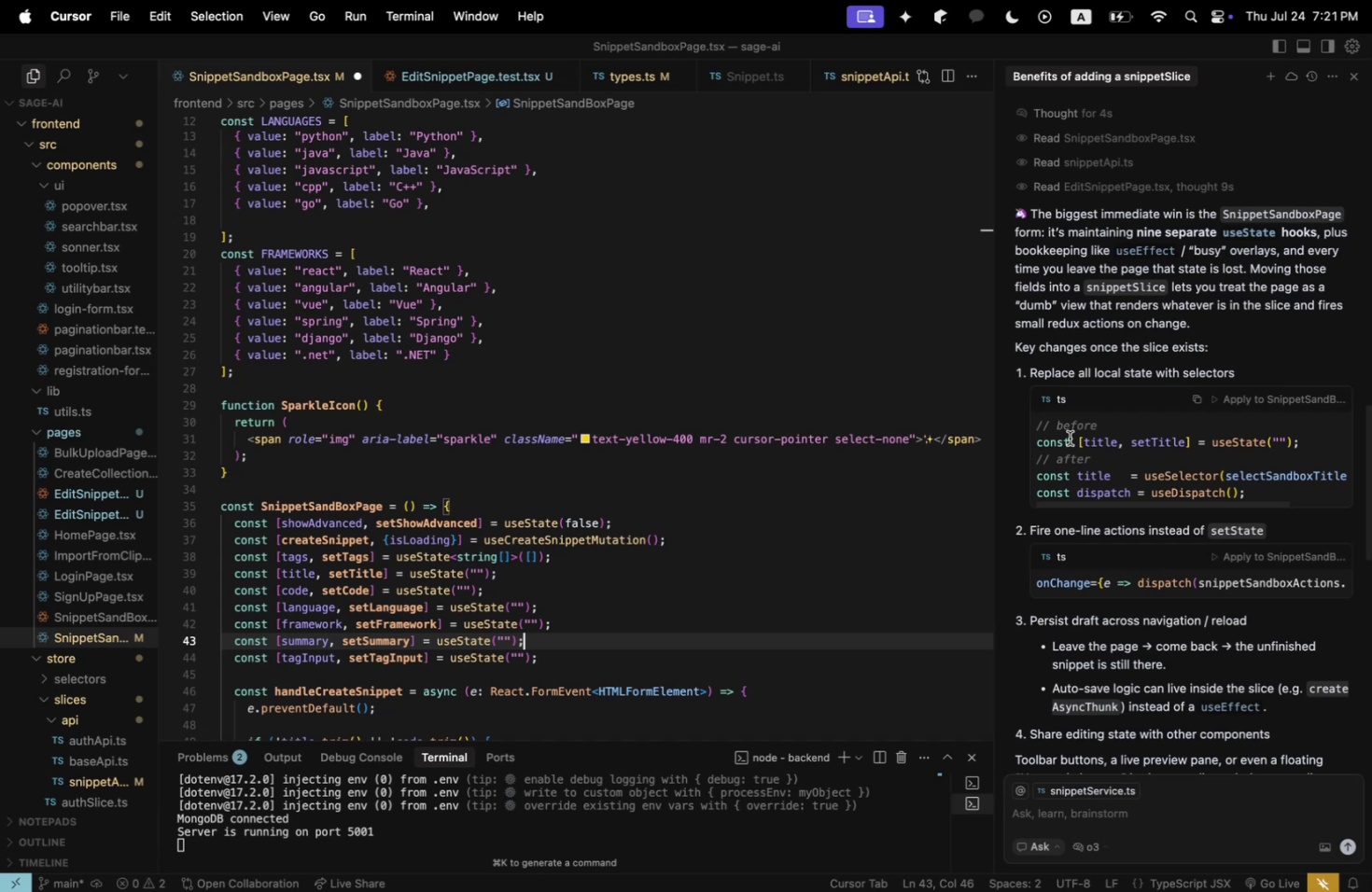 
wait(16.12)
 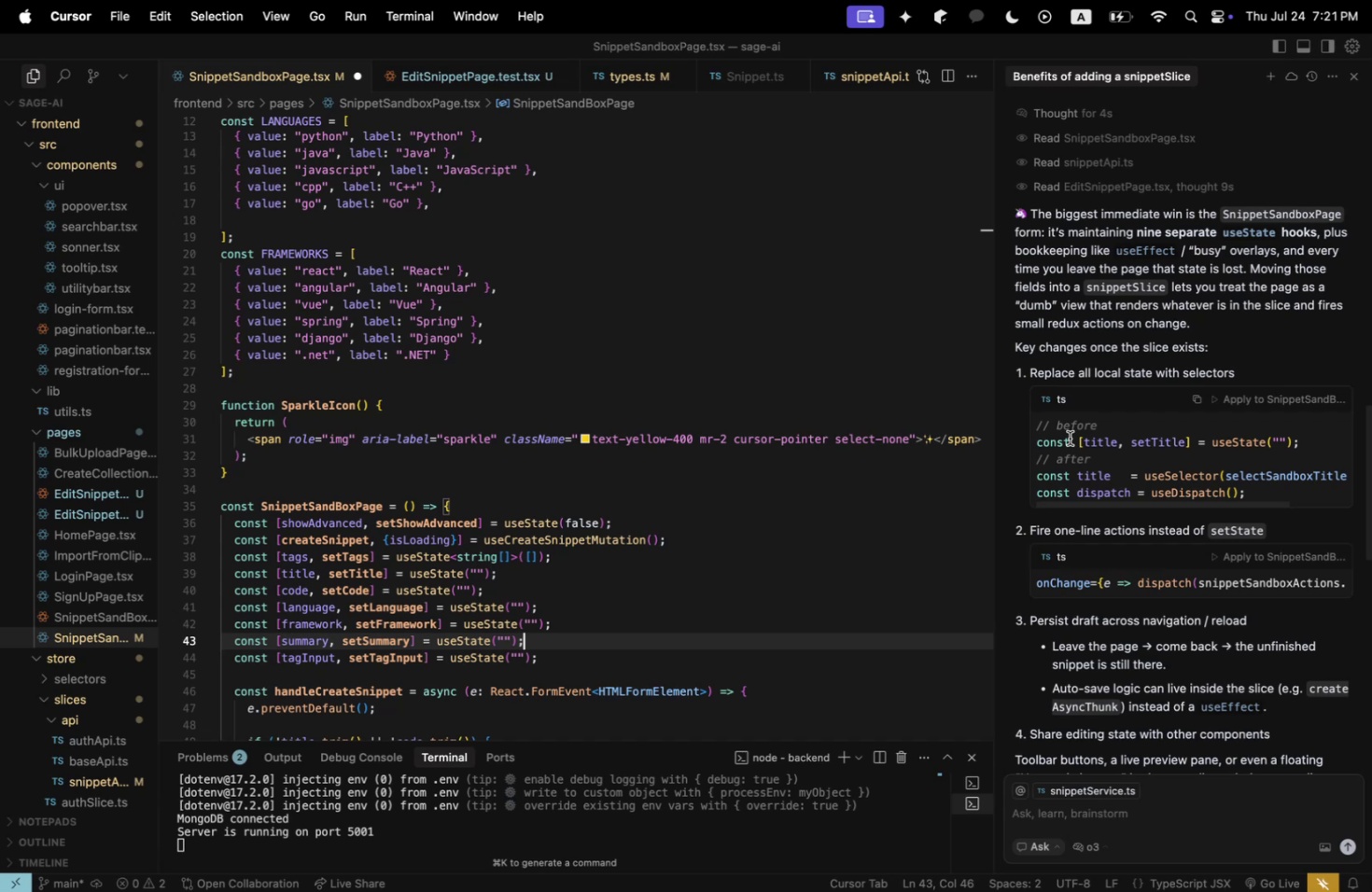 
key(Shift+VolumeDown)
 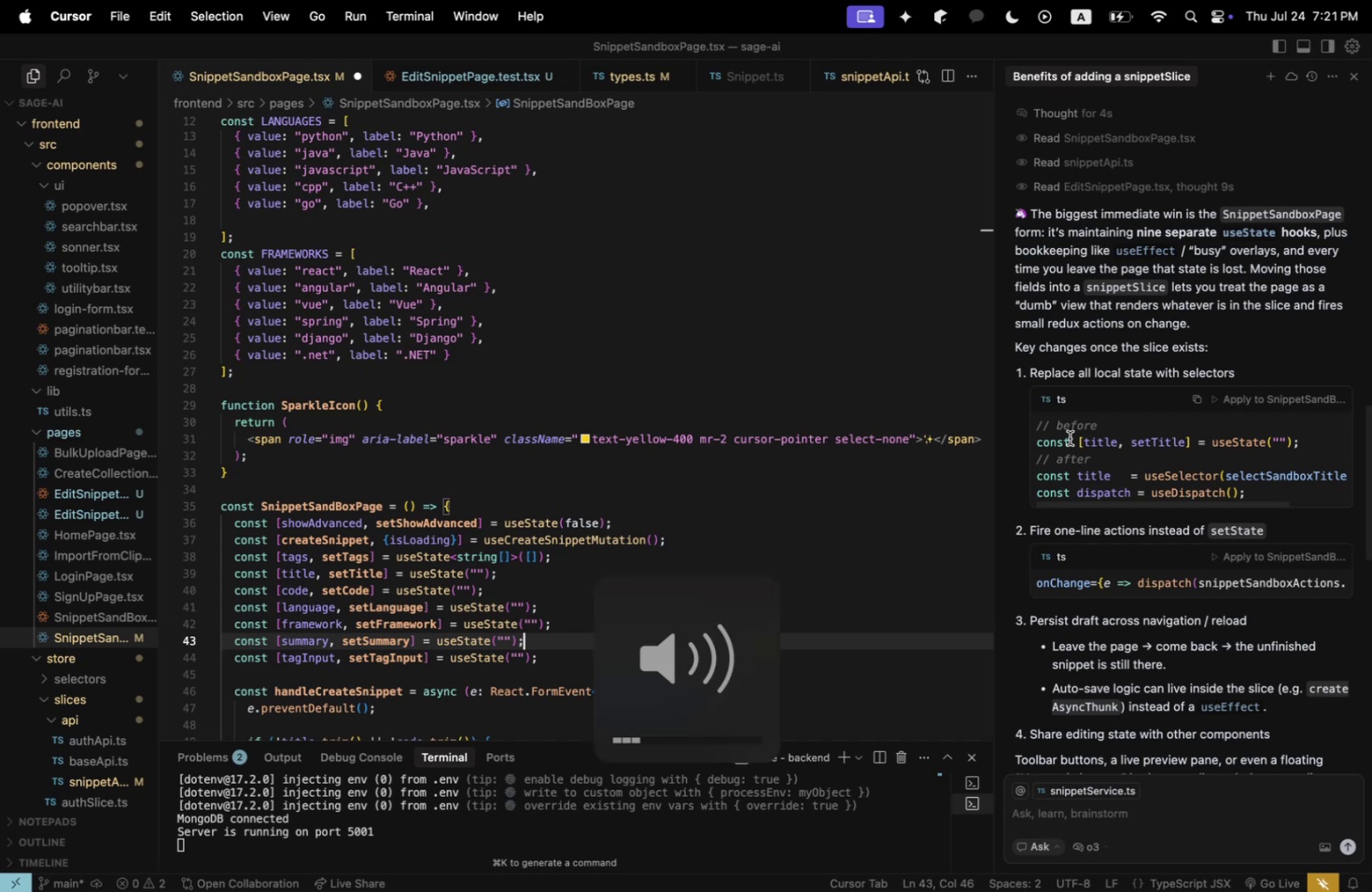 
key(Shift+VolumeUp)
 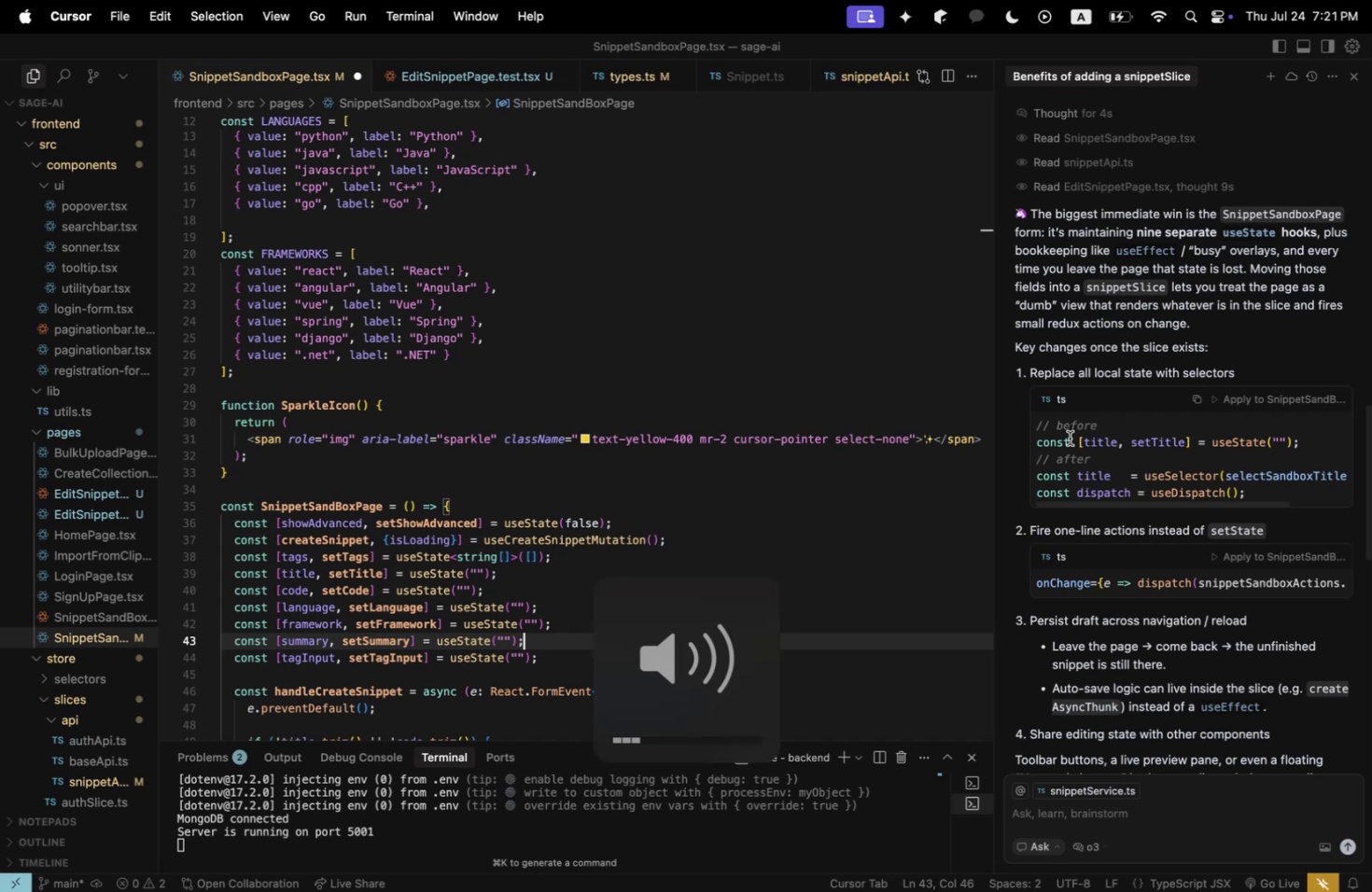 
key(Shift+VolumeDown)
 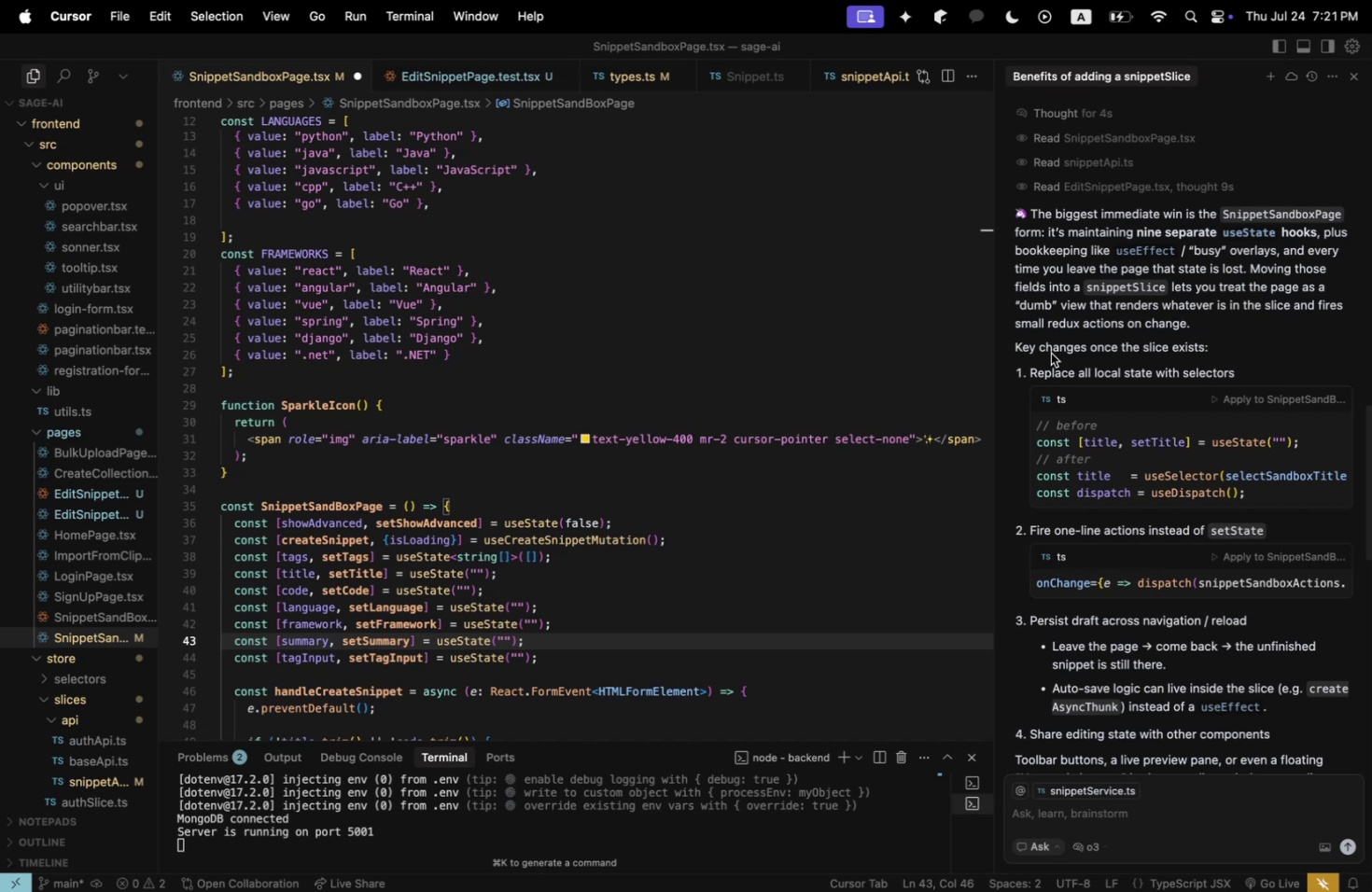 
wait(14.48)
 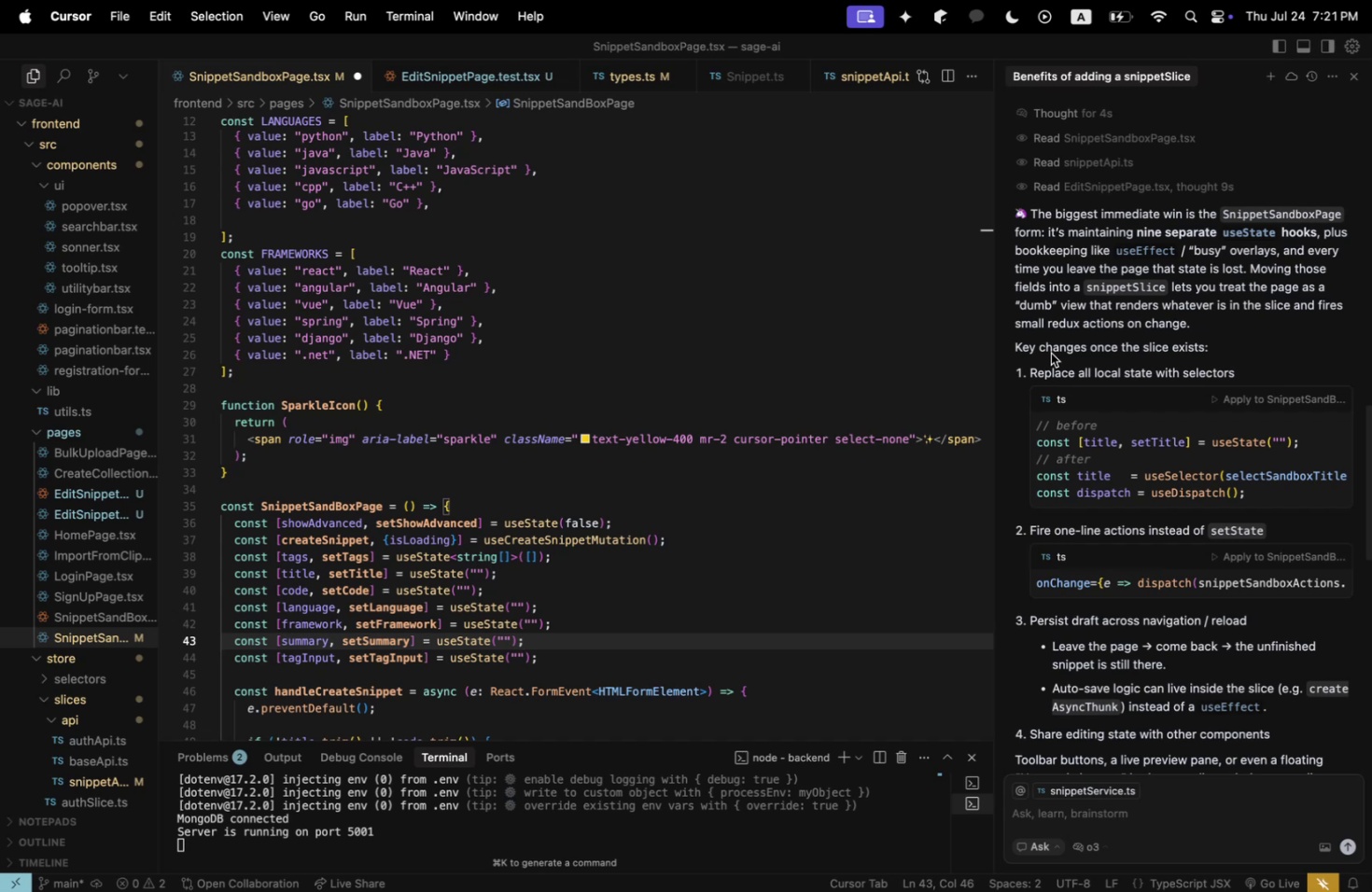 
scroll: coordinate [1009, 398], scroll_direction: down, amount: 3.0
 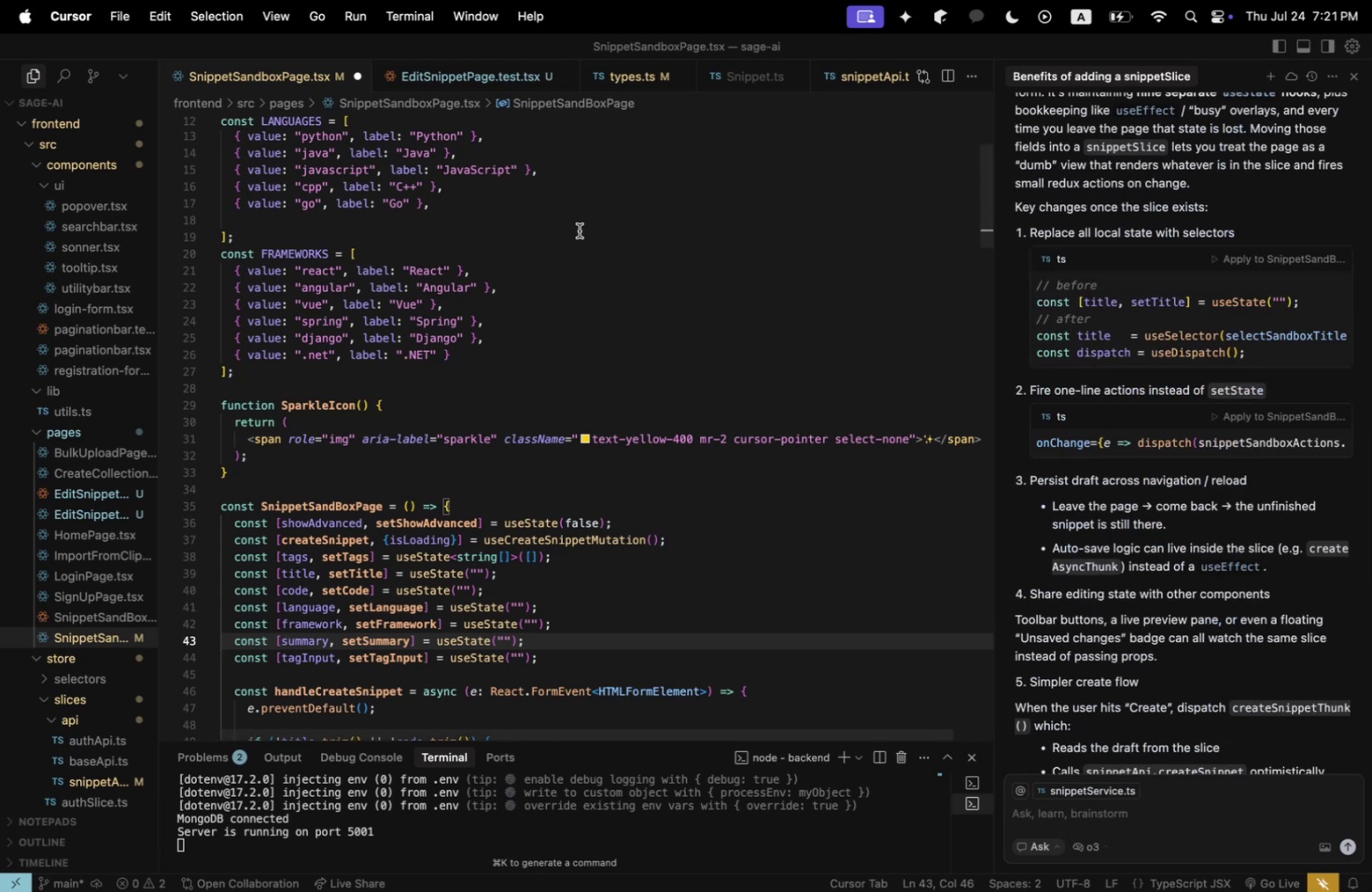 
left_click([578, 271])
 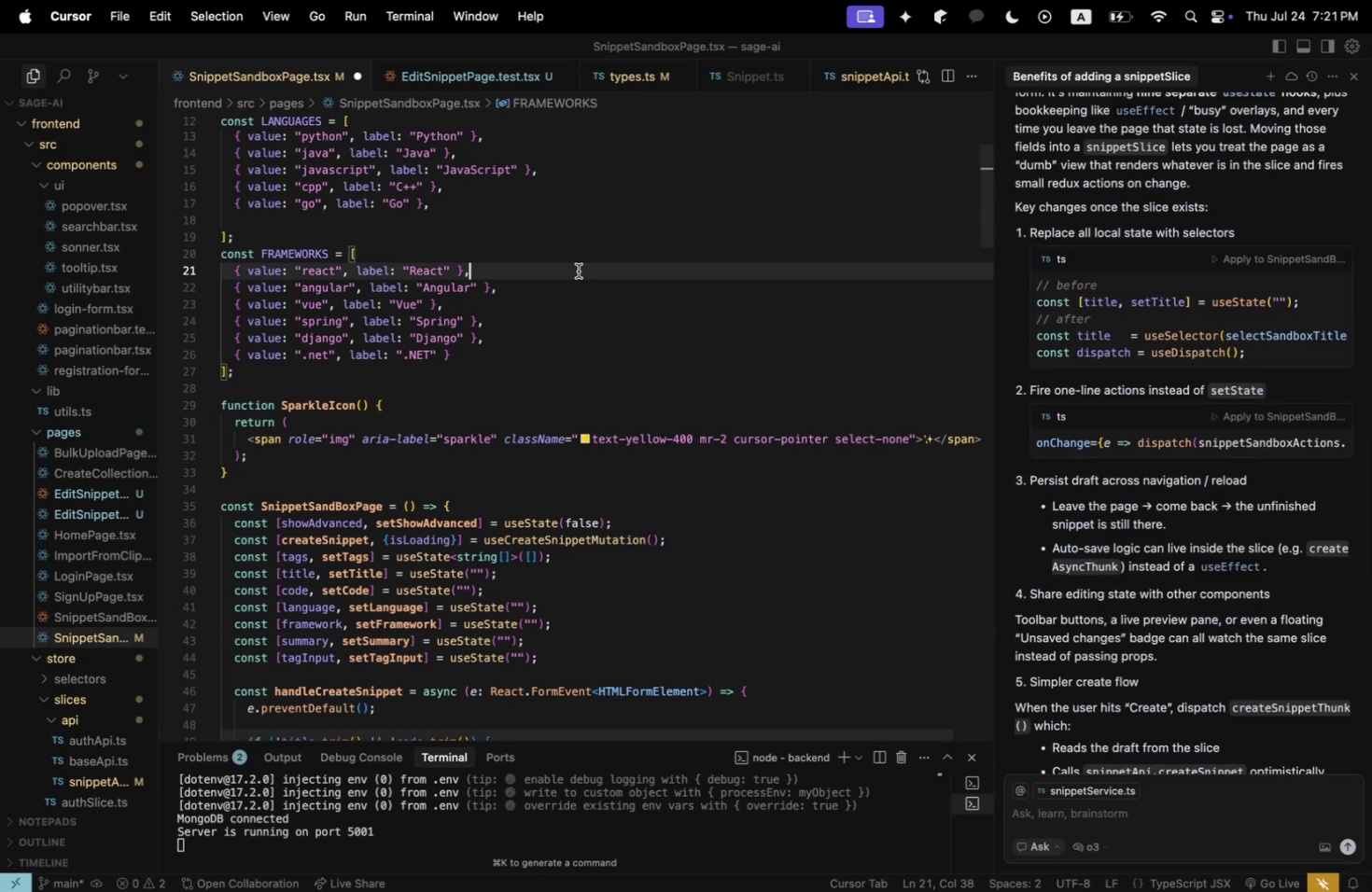 
key(Meta+Shift+CommandLeft)
 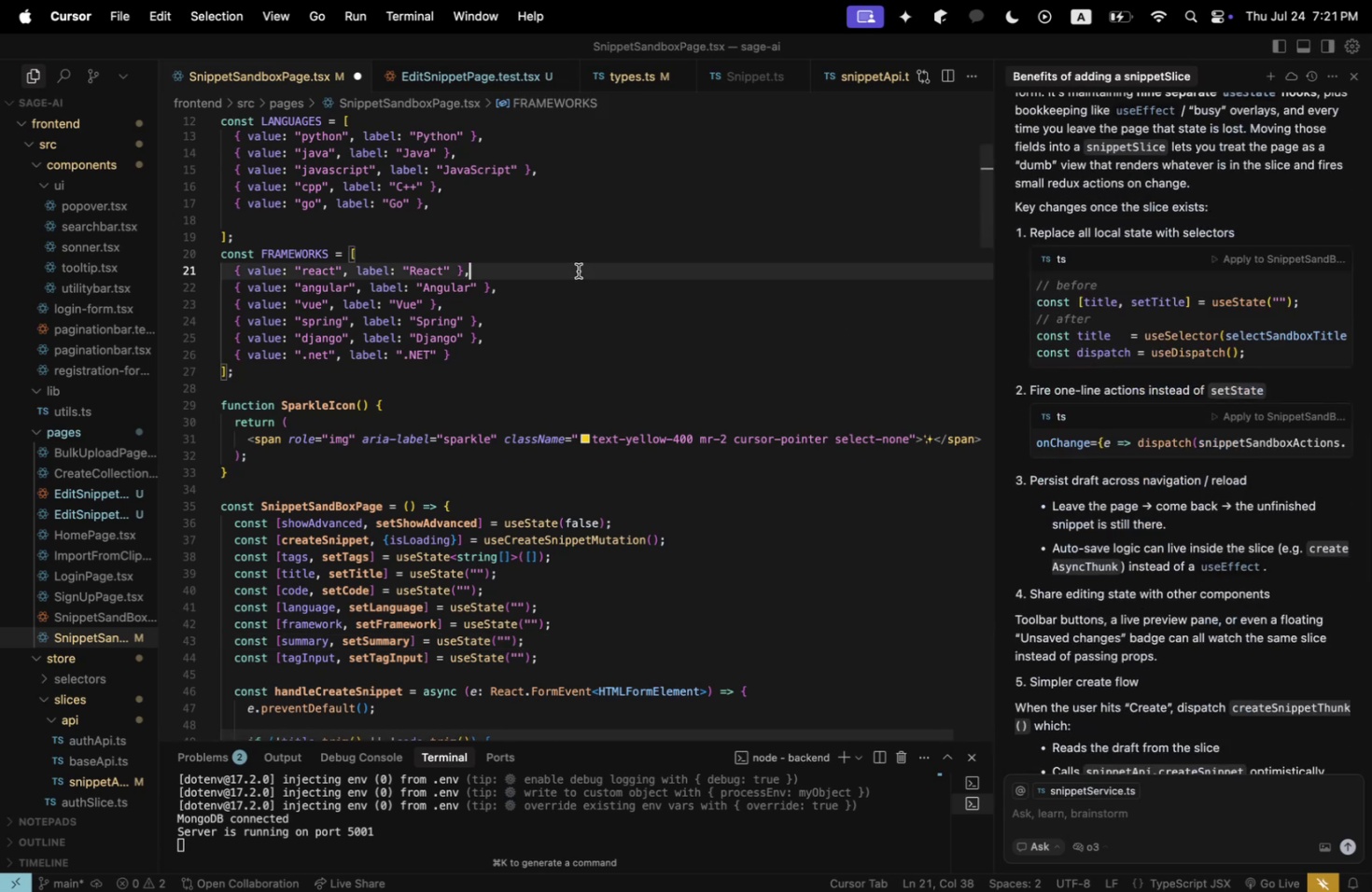 
key(Meta+Shift+S)
 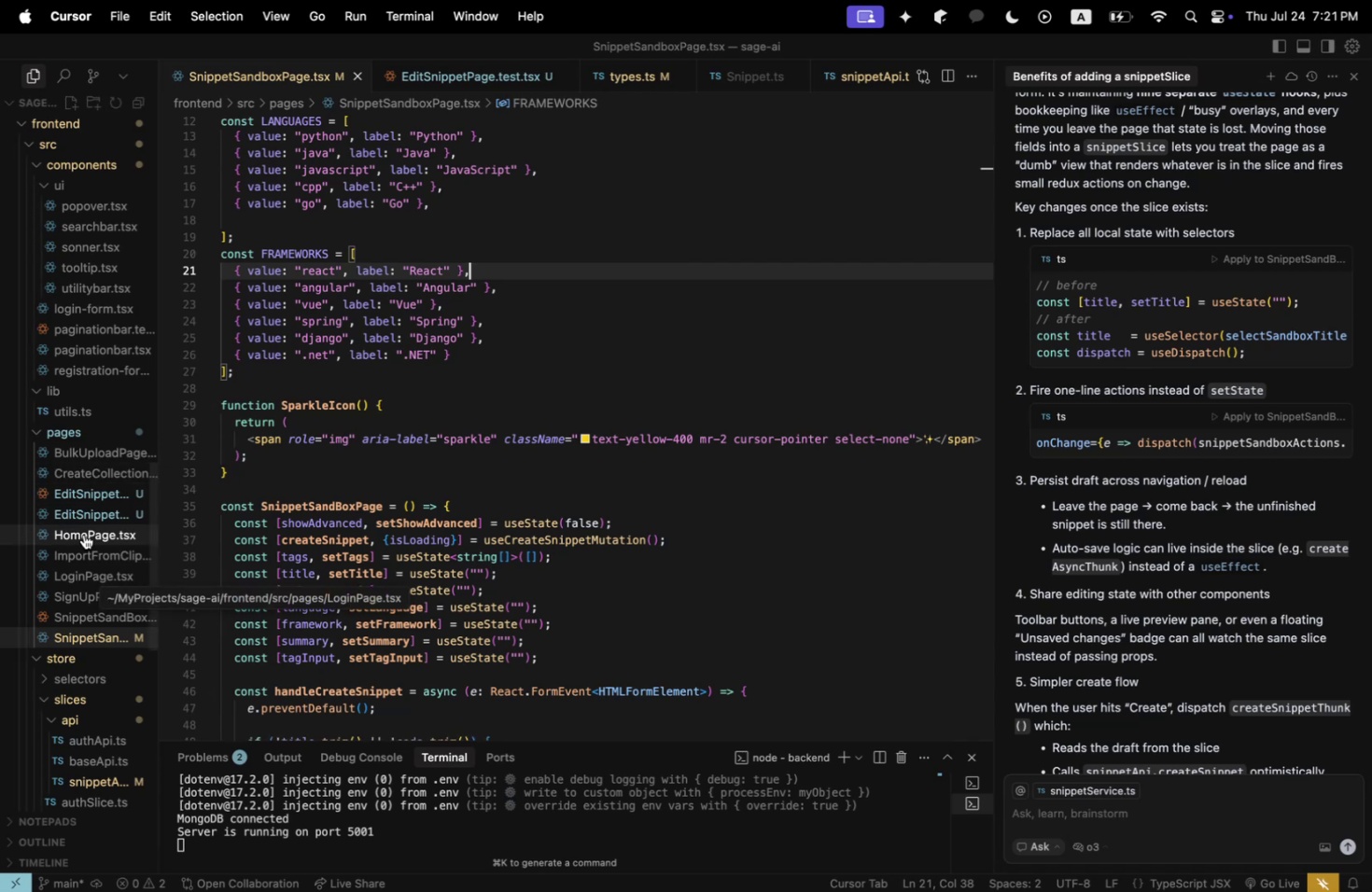 
scroll: coordinate [77, 598], scroll_direction: down, amount: 2.0
 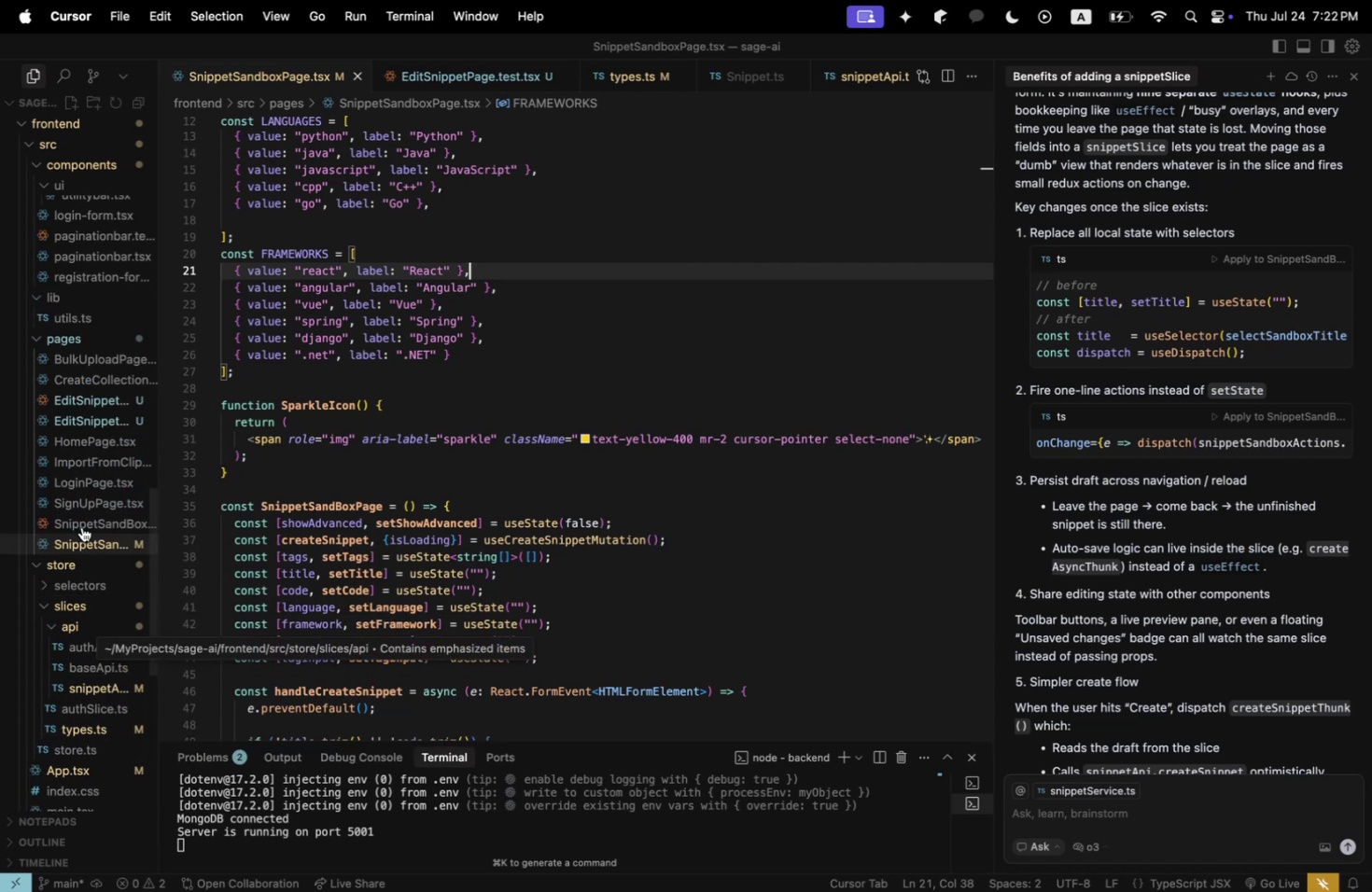 
left_click([85, 434])
 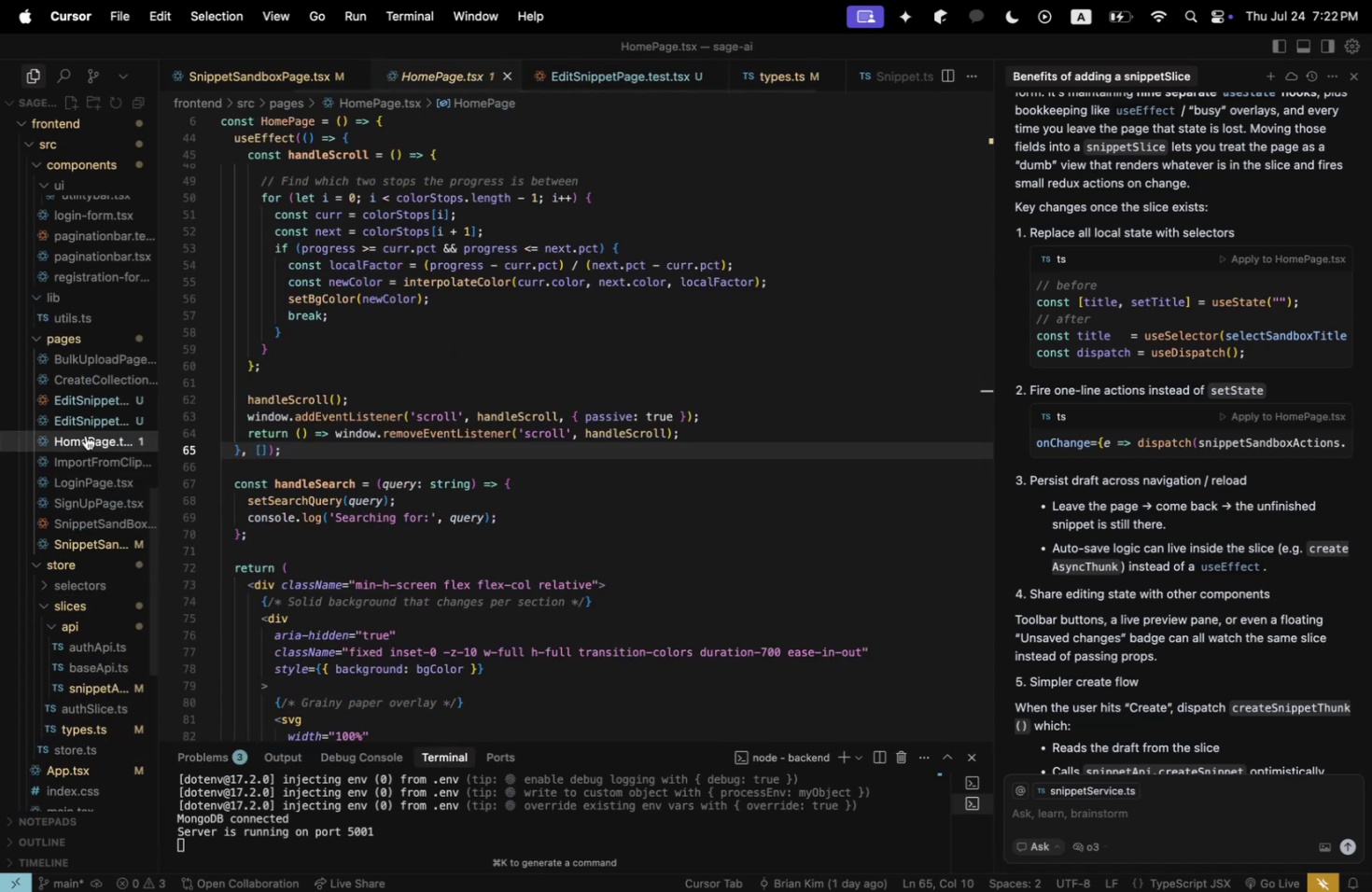 
scroll: coordinate [246, 486], scroll_direction: up, amount: 32.0
 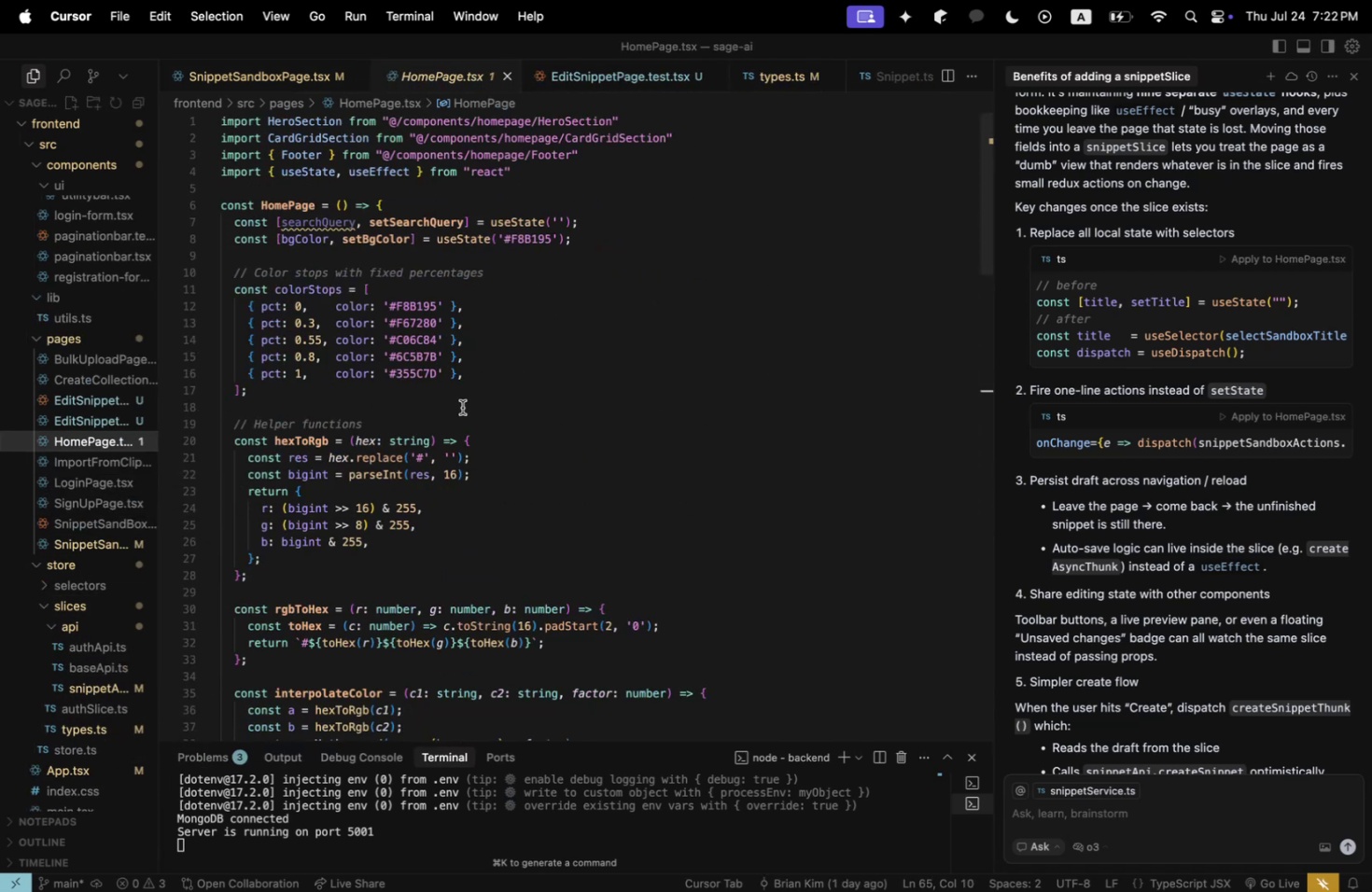 
scroll: coordinate [1, 516], scroll_direction: down, amount: 3.0
 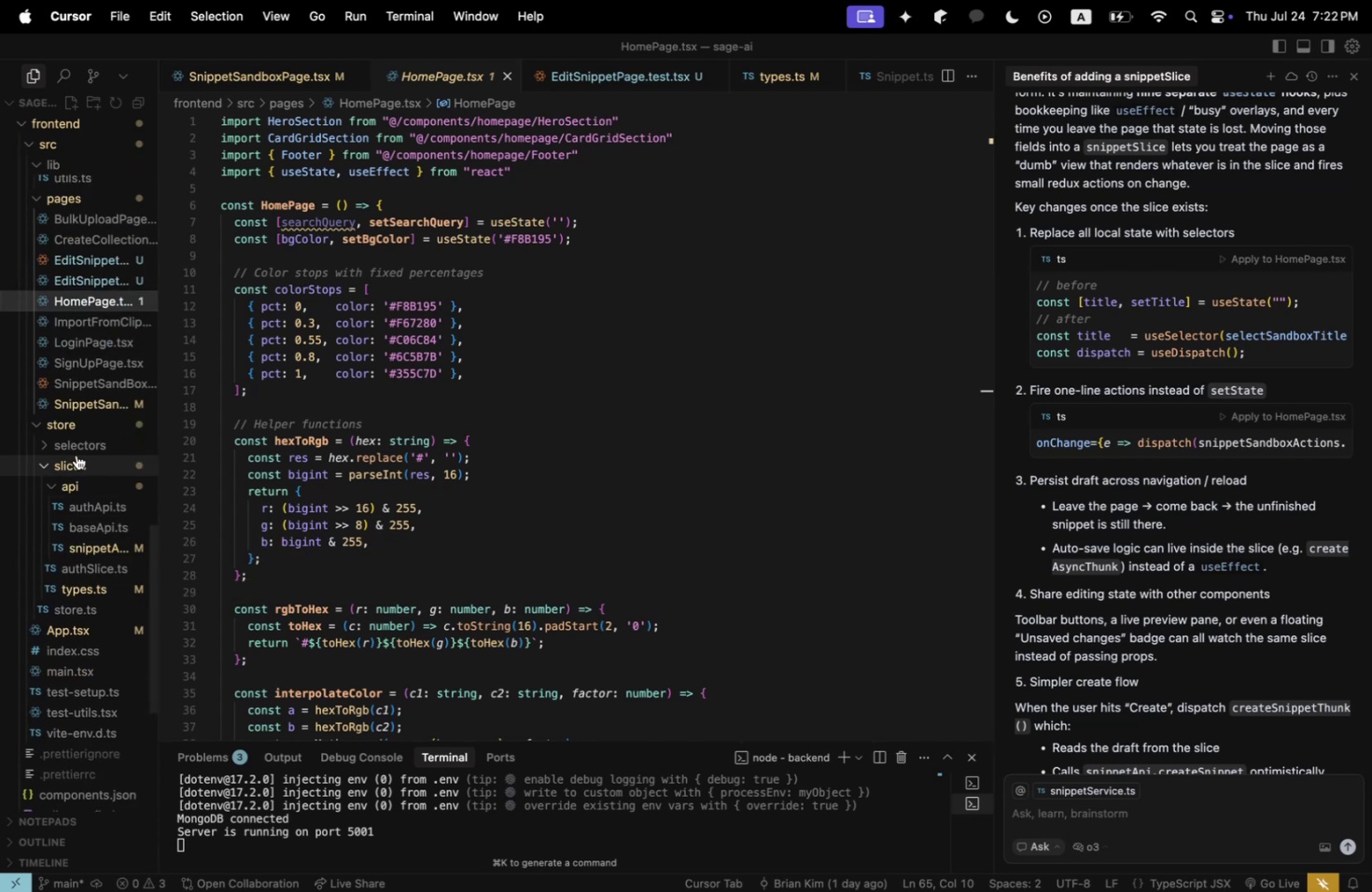 
left_click([98, 342])
 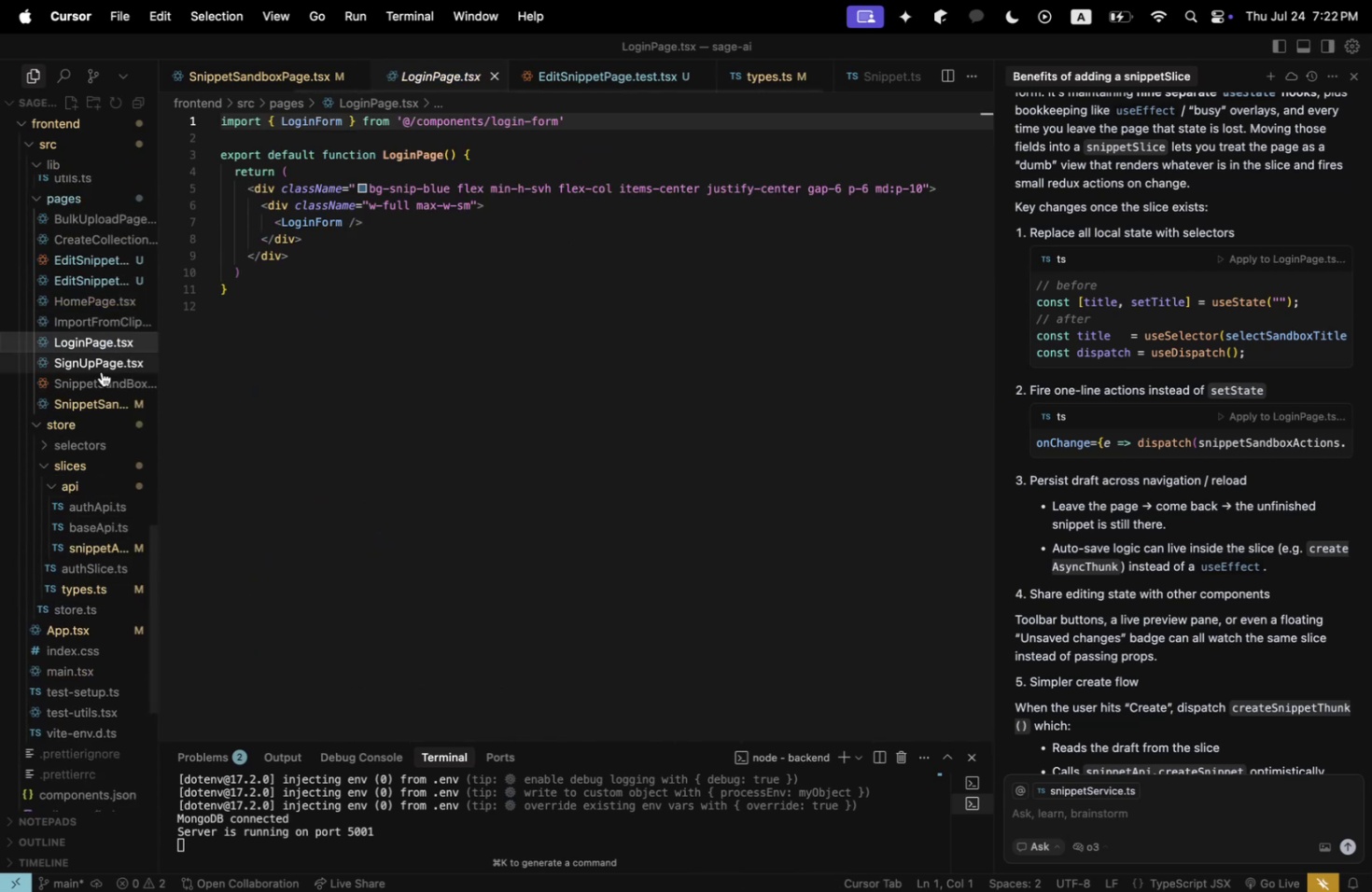 
scroll: coordinate [104, 372], scroll_direction: up, amount: 6.0
 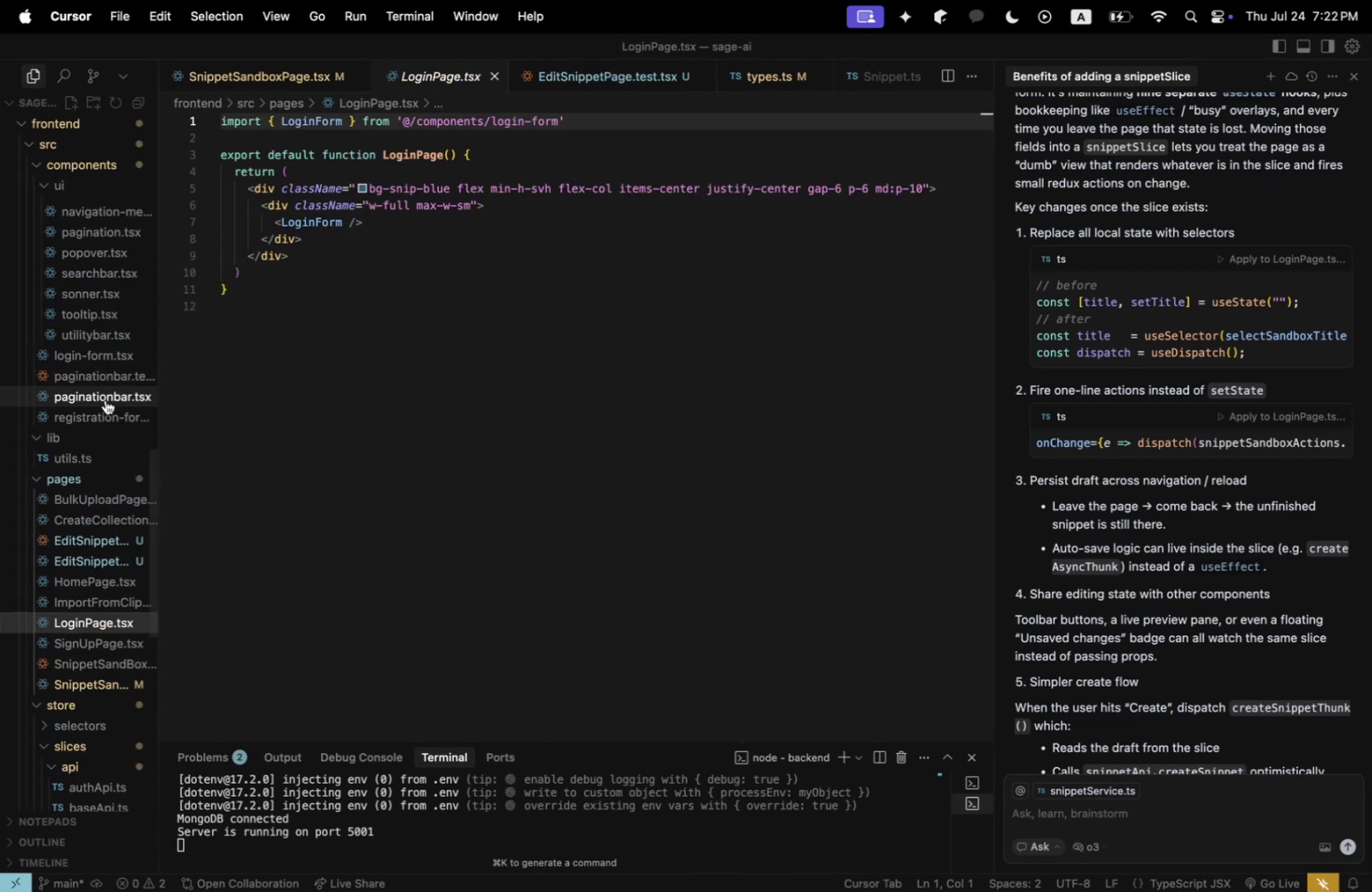 
left_click([105, 399])
 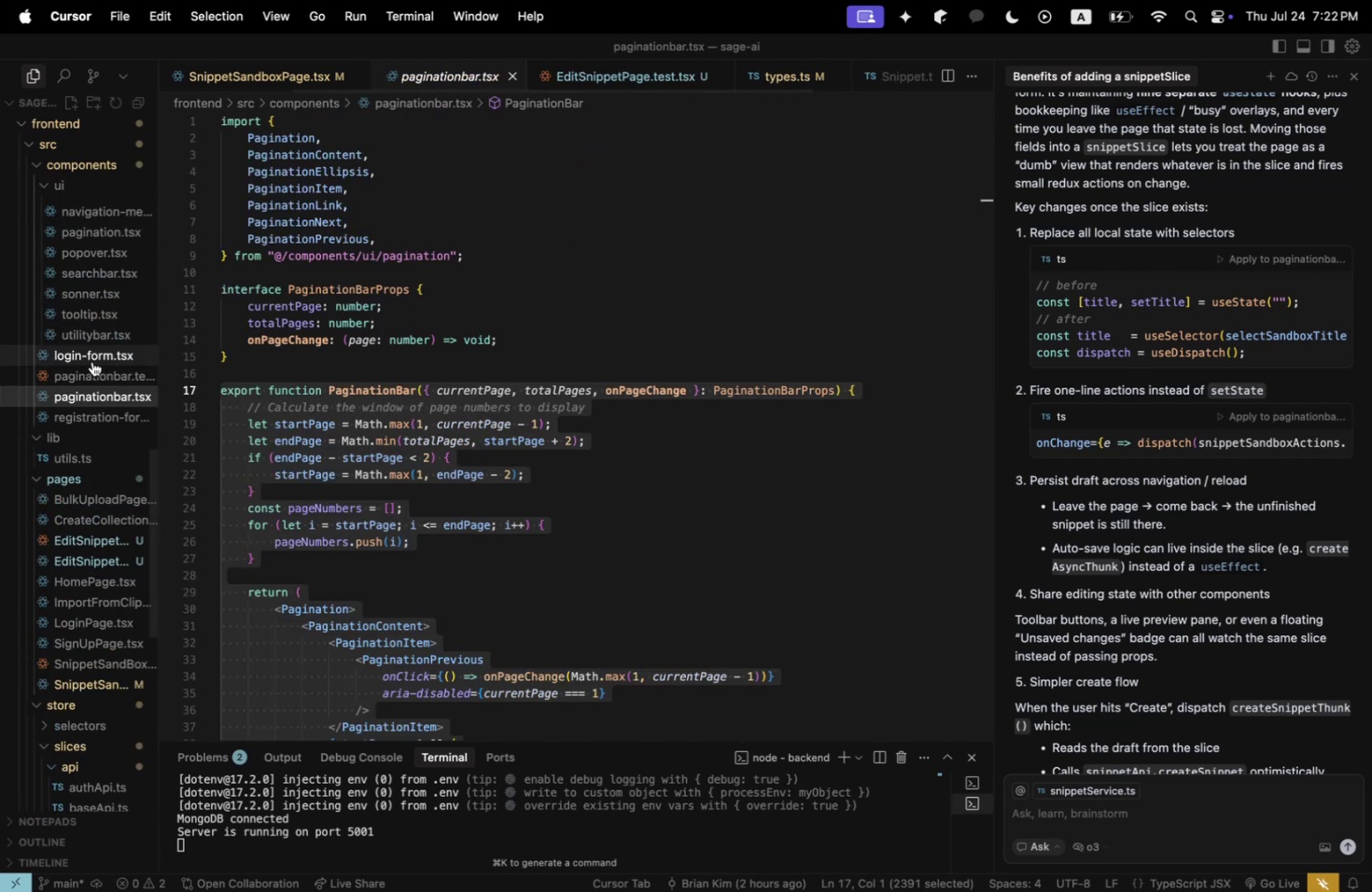 
left_click([92, 361])
 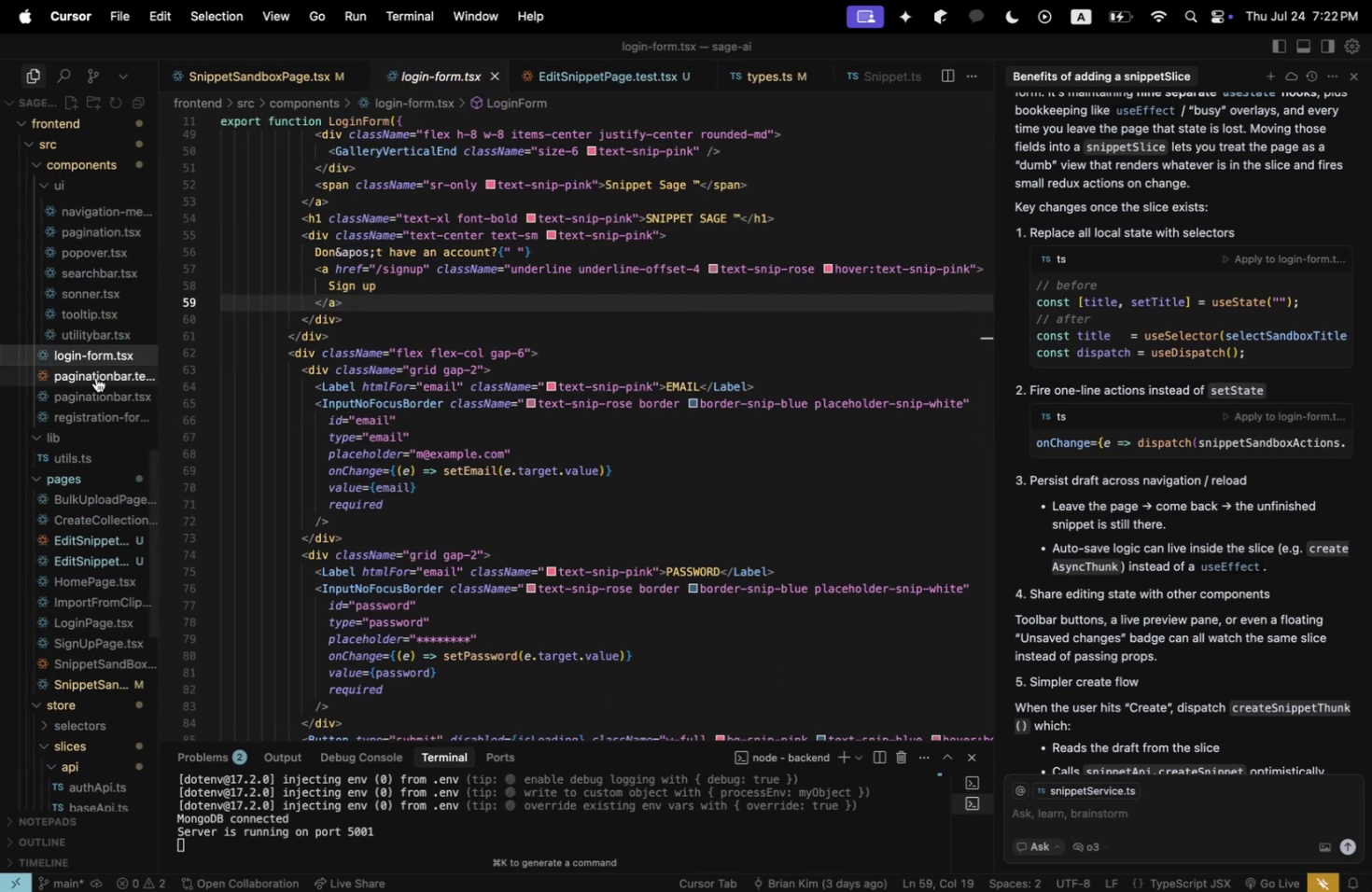 
left_click([106, 401])
 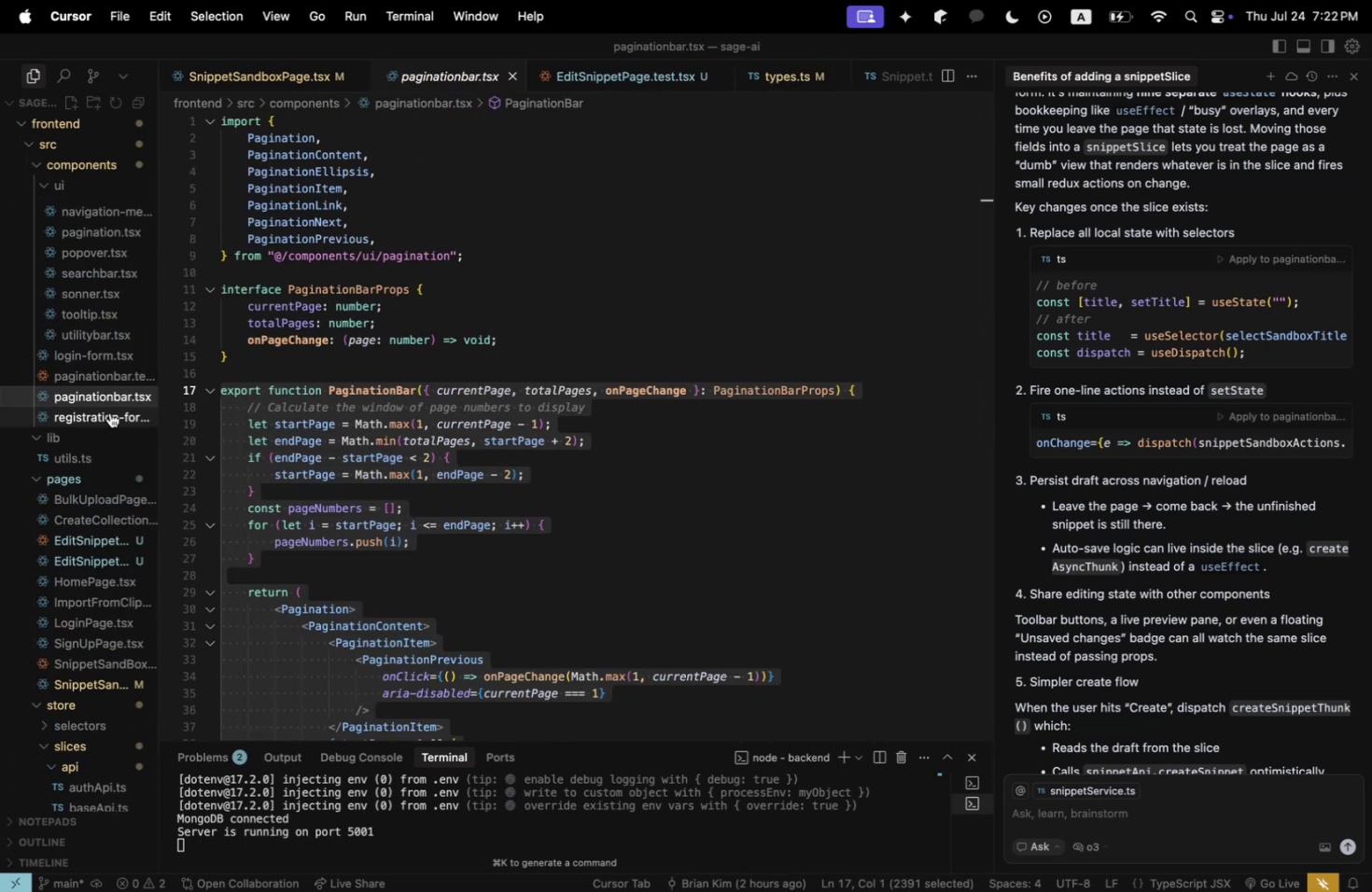 
left_click([110, 412])
 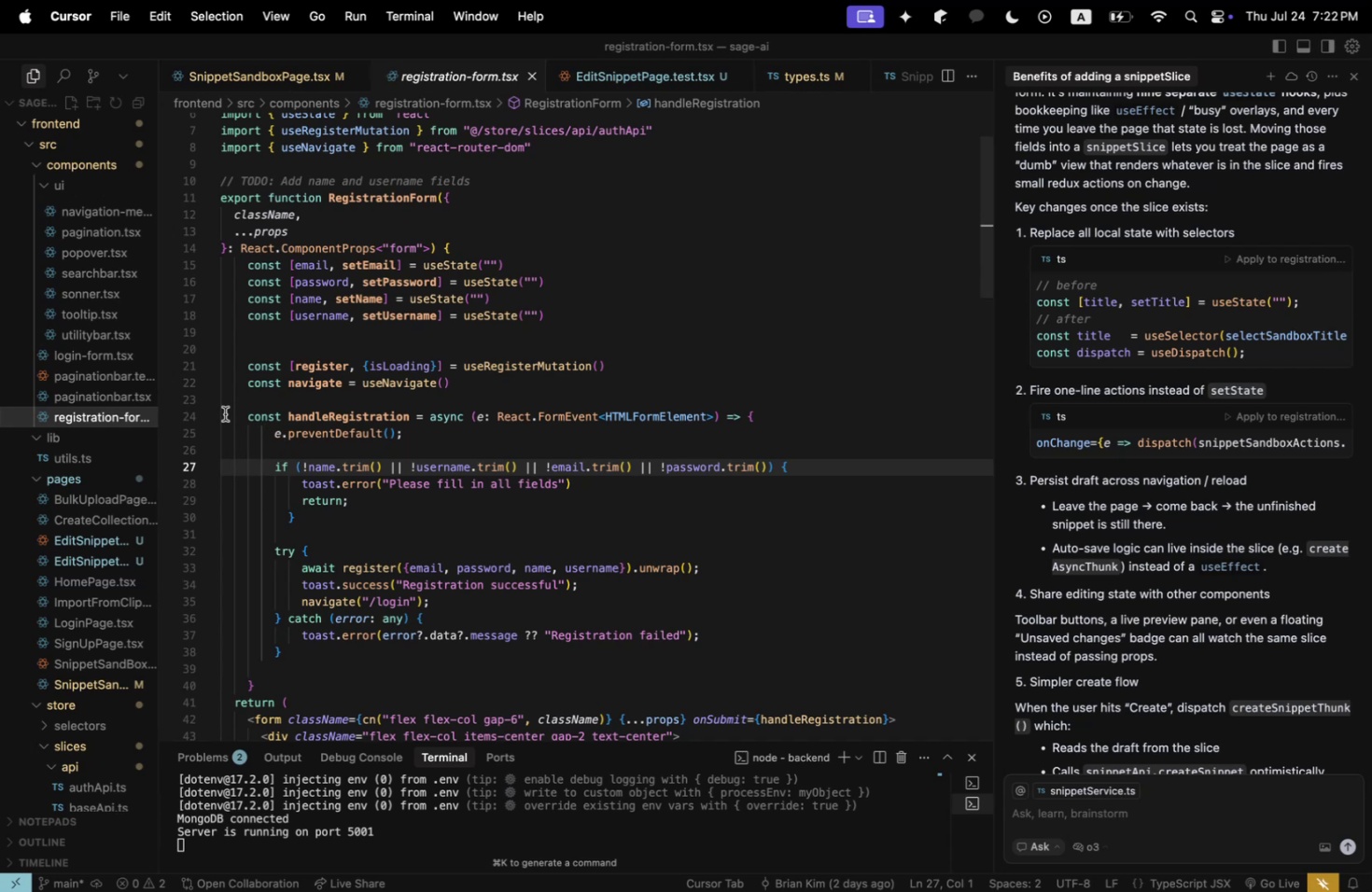 
scroll: coordinate [227, 422], scroll_direction: down, amount: 1.0
 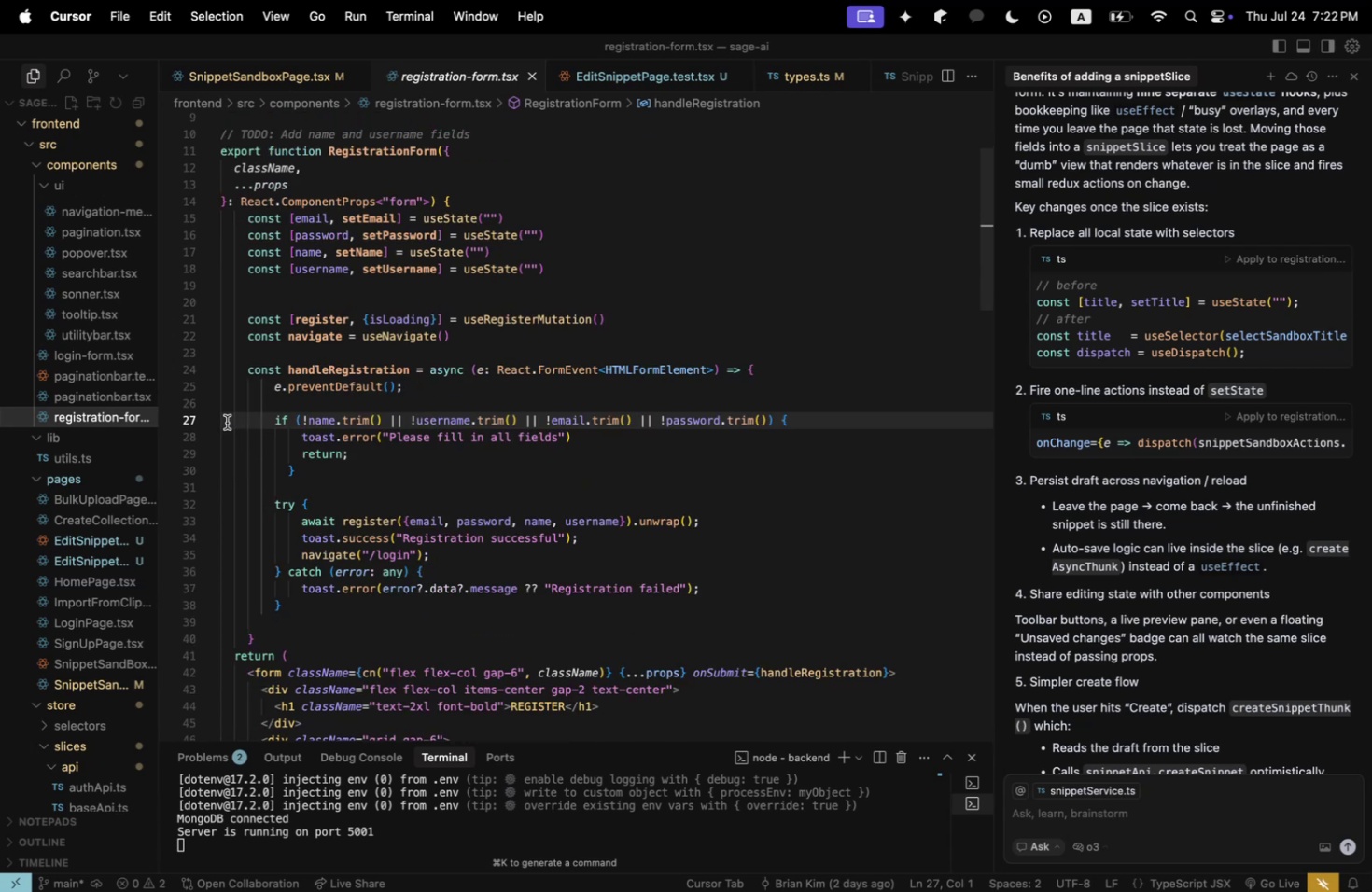 
scroll: coordinate [227, 422], scroll_direction: up, amount: 3.0
 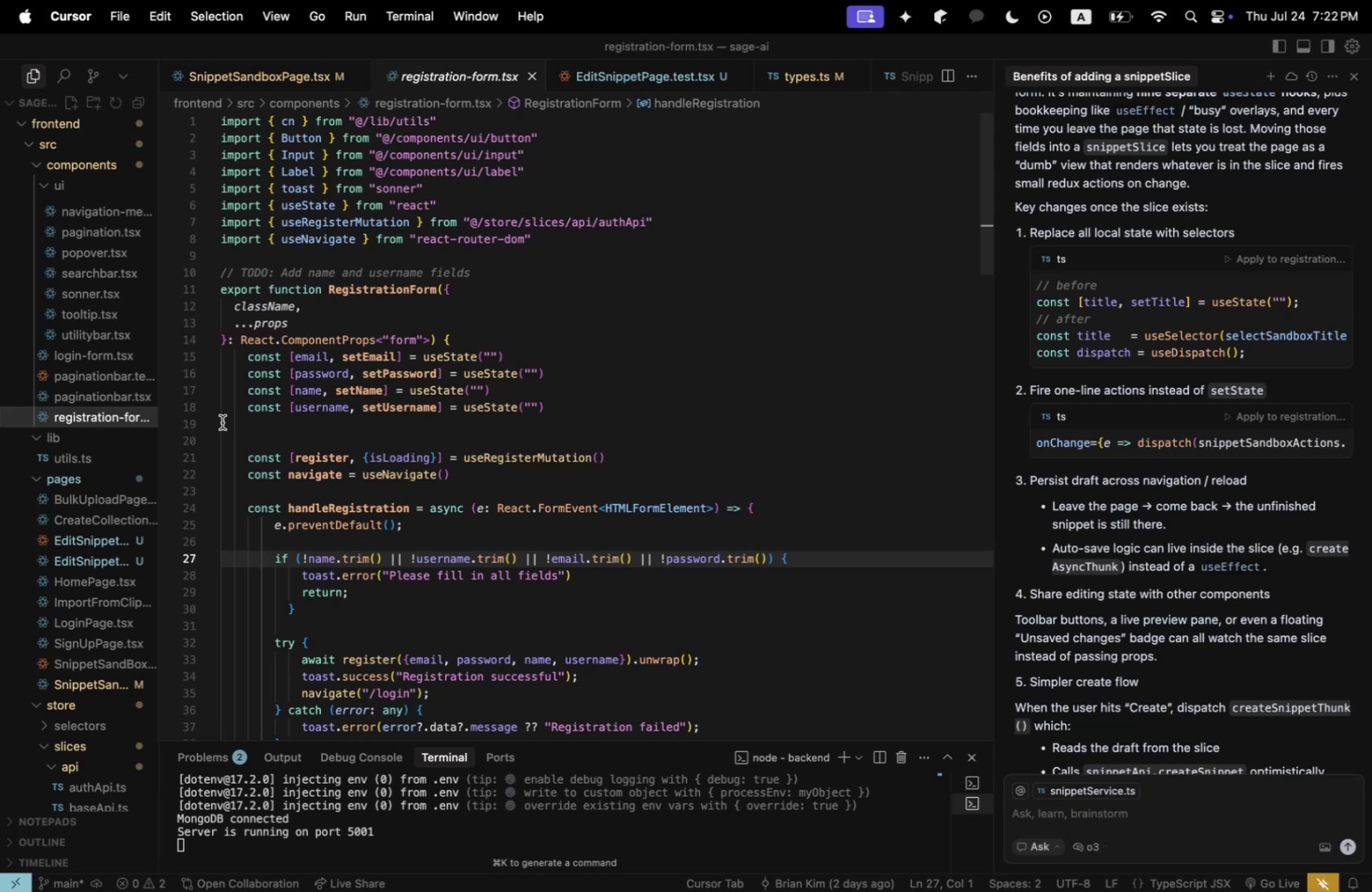 
wait(5.76)
 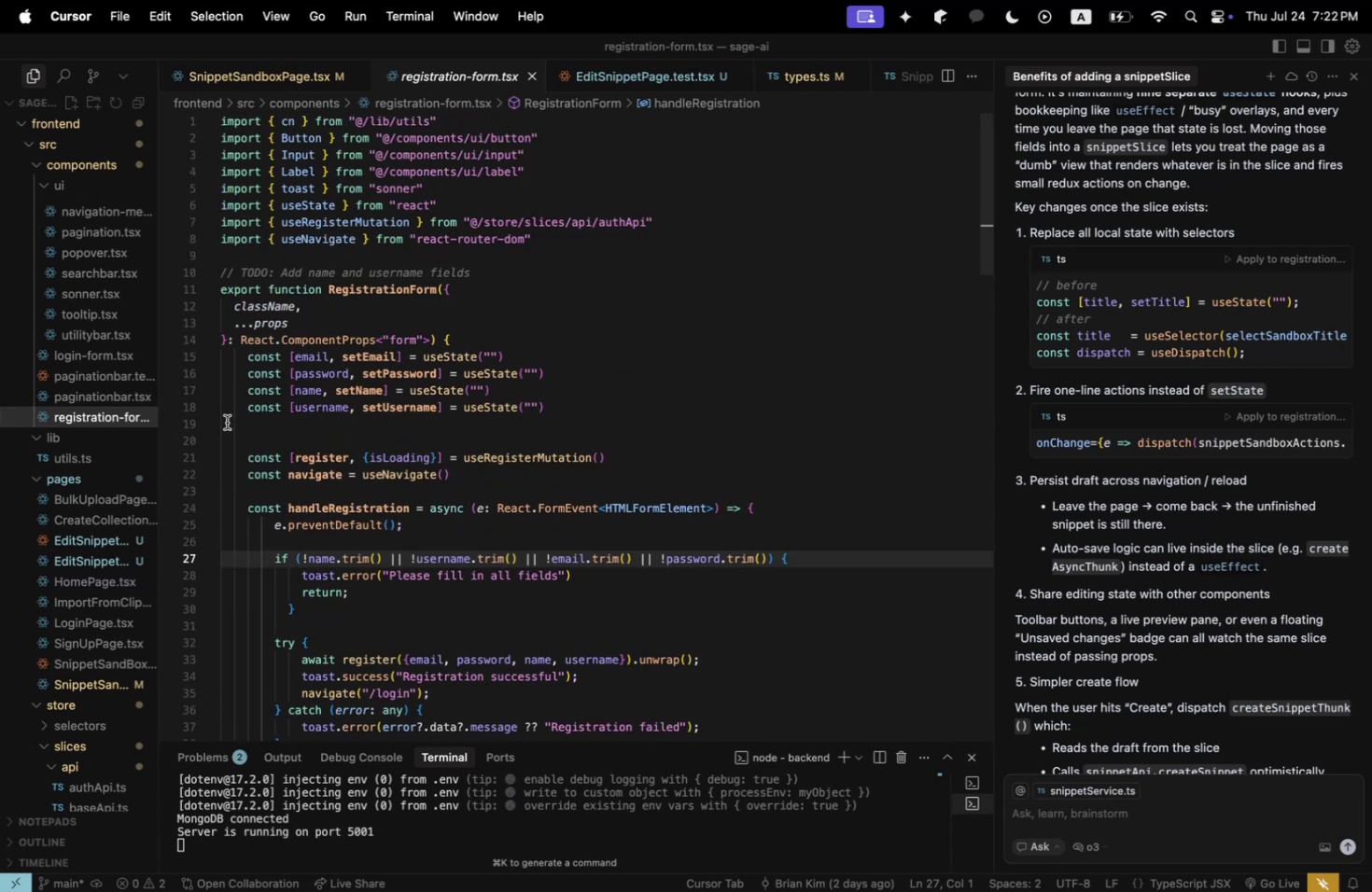 
left_click_drag(start_coordinate=[535, 267], to_coordinate=[212, 266])
 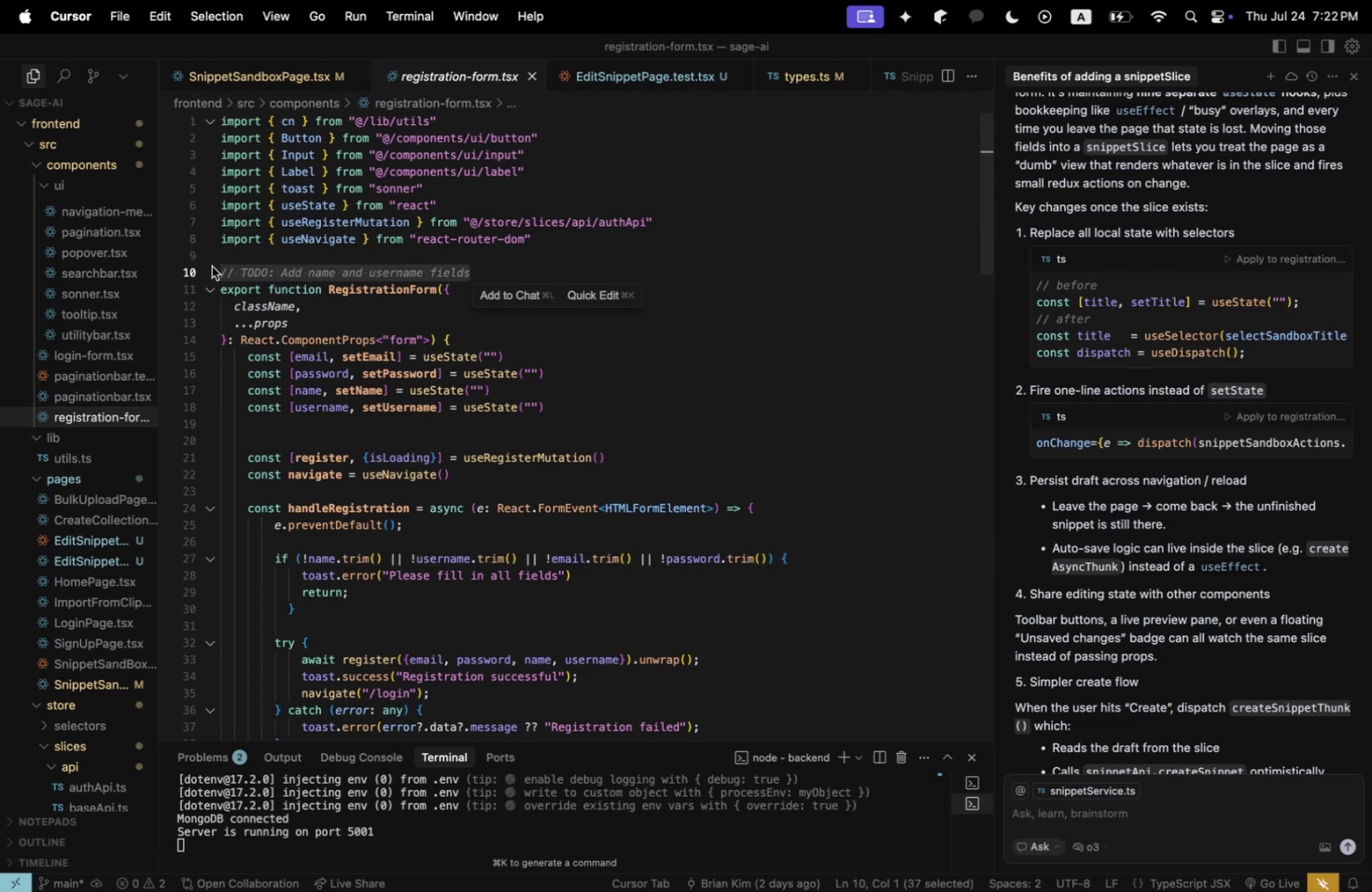 
key(Shift+Backspace)
 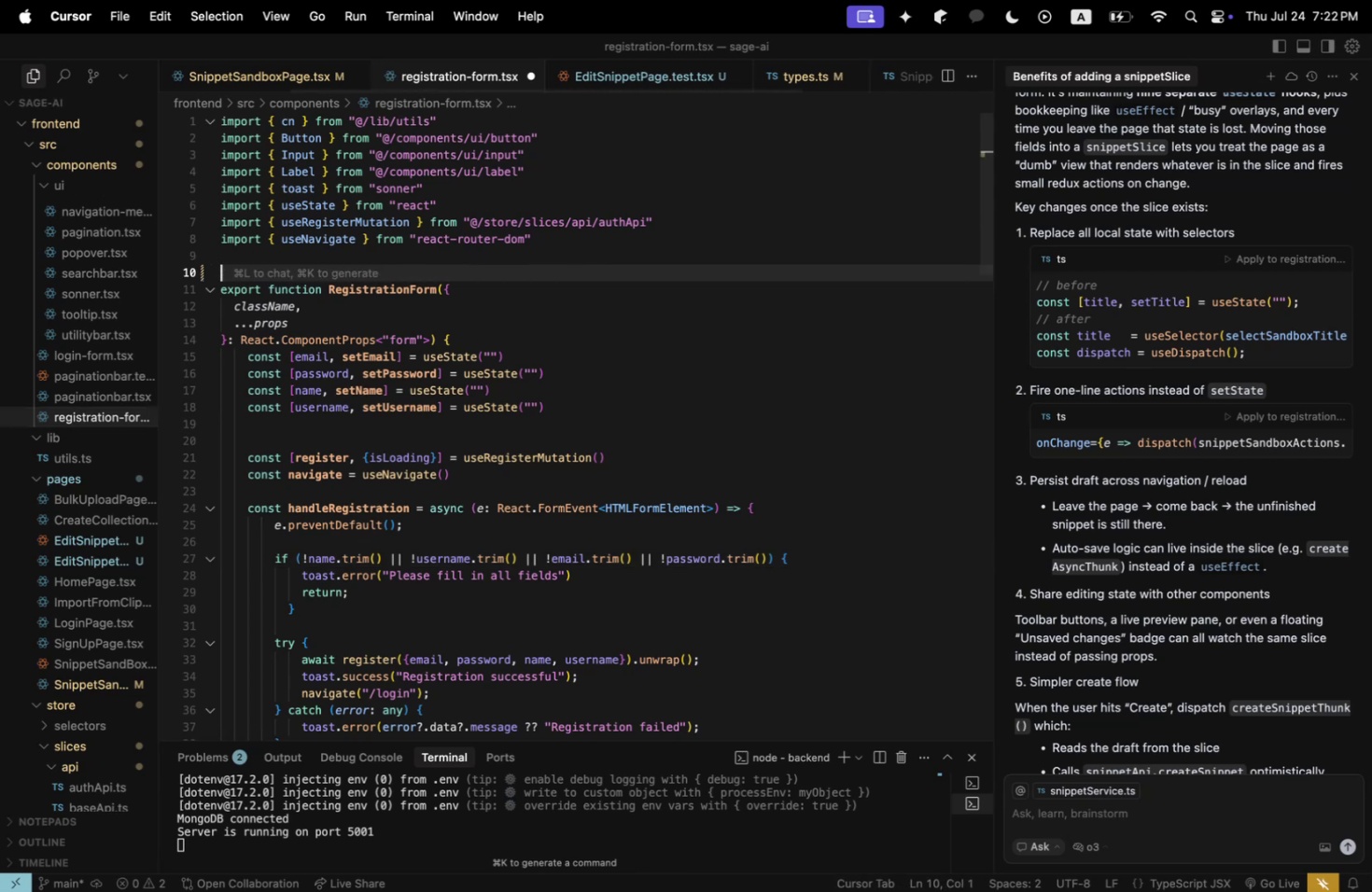 
key(Shift+Backspace)
 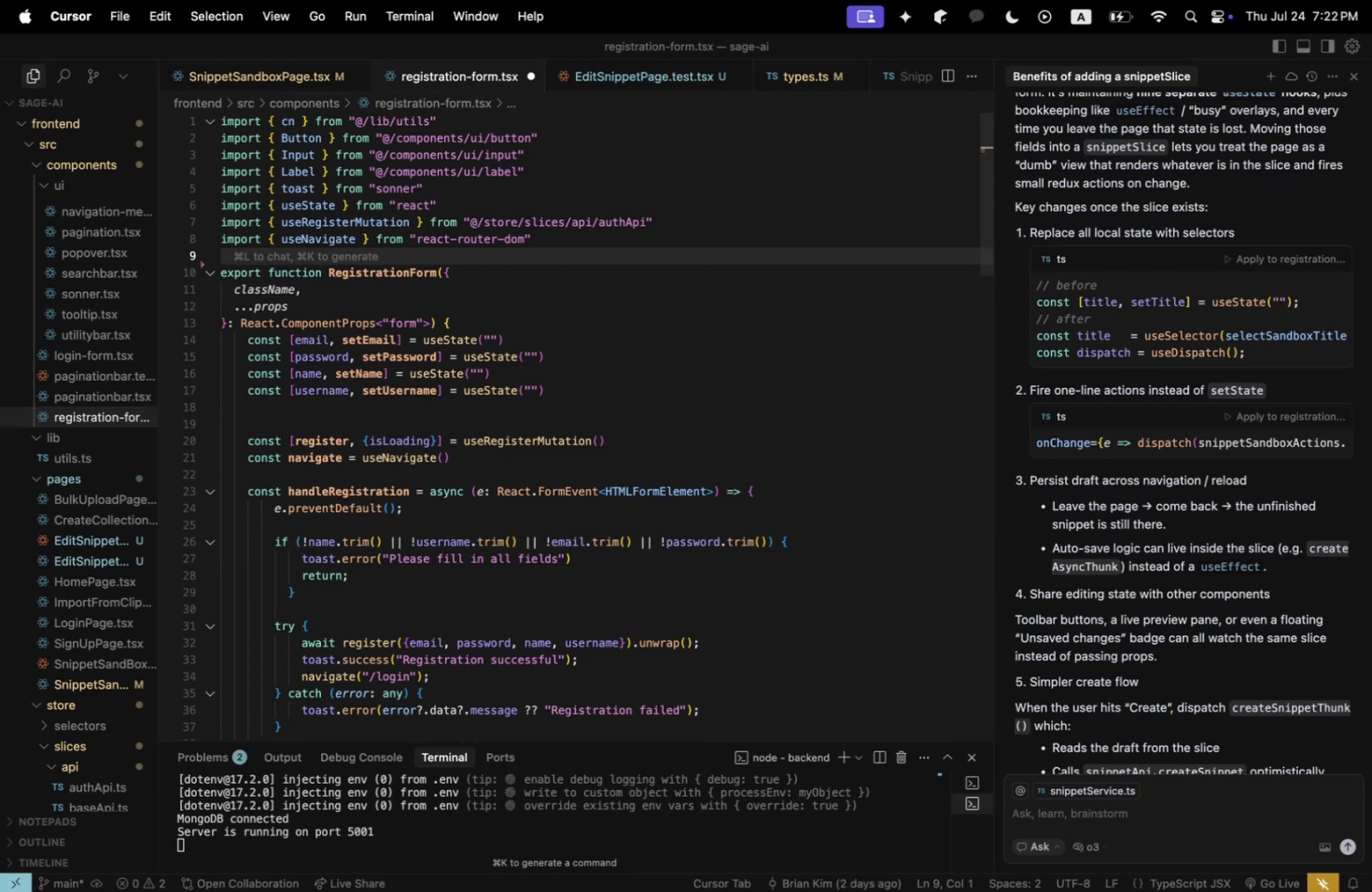 
key(Meta+Shift+S)
 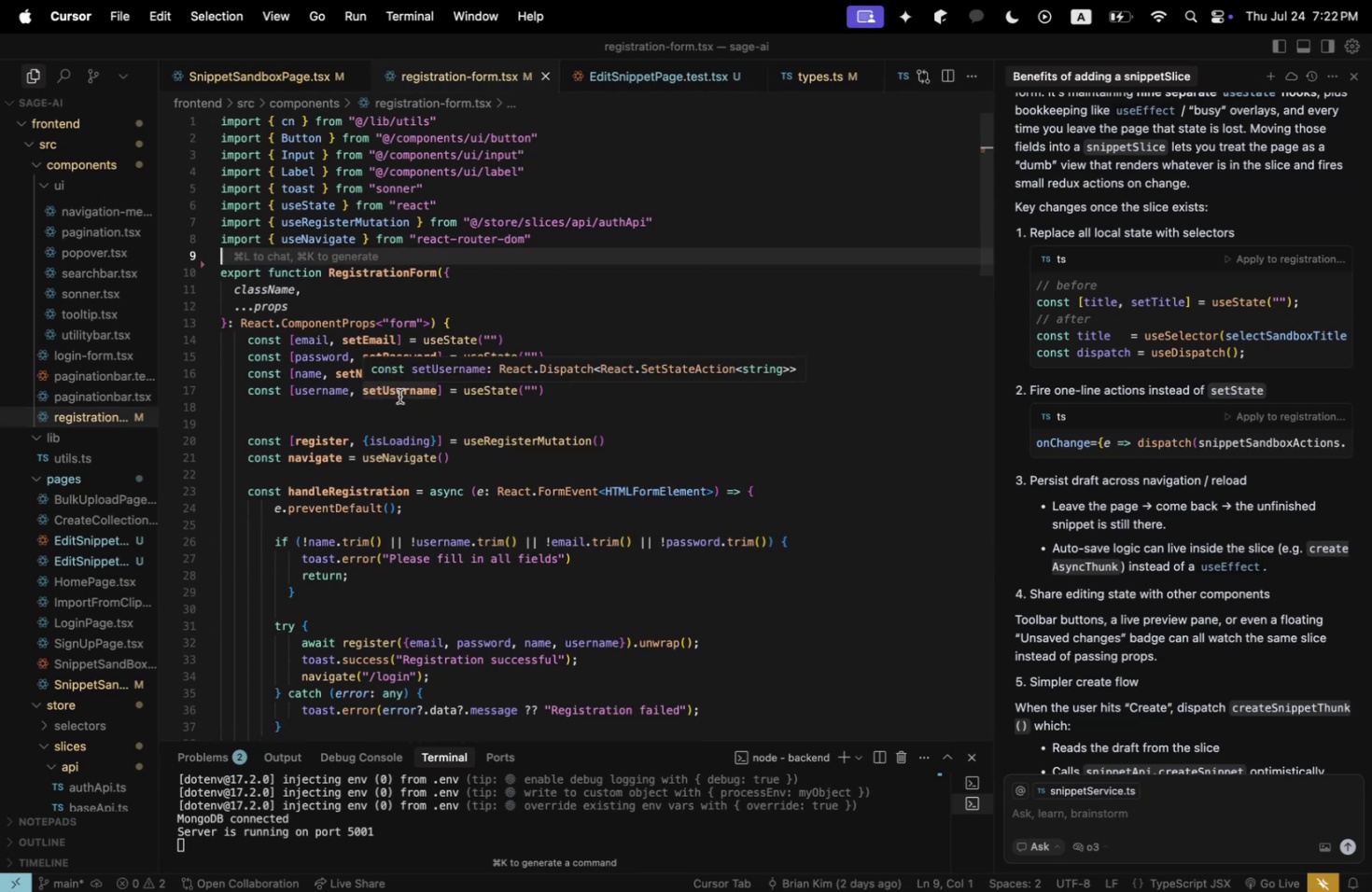 
wait(5.5)
 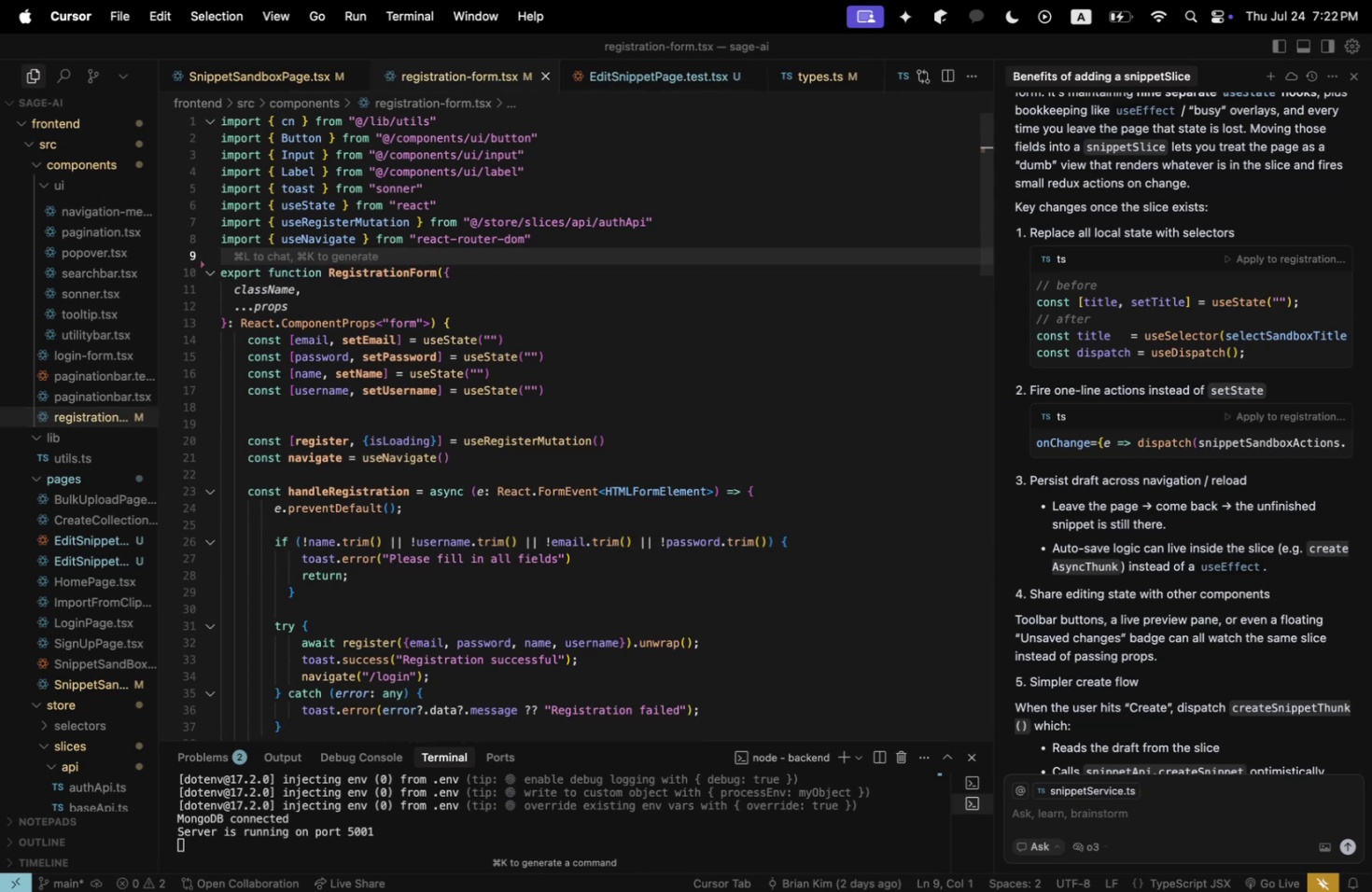 
scroll: coordinate [525, 427], scroll_direction: down, amount: 5.0
 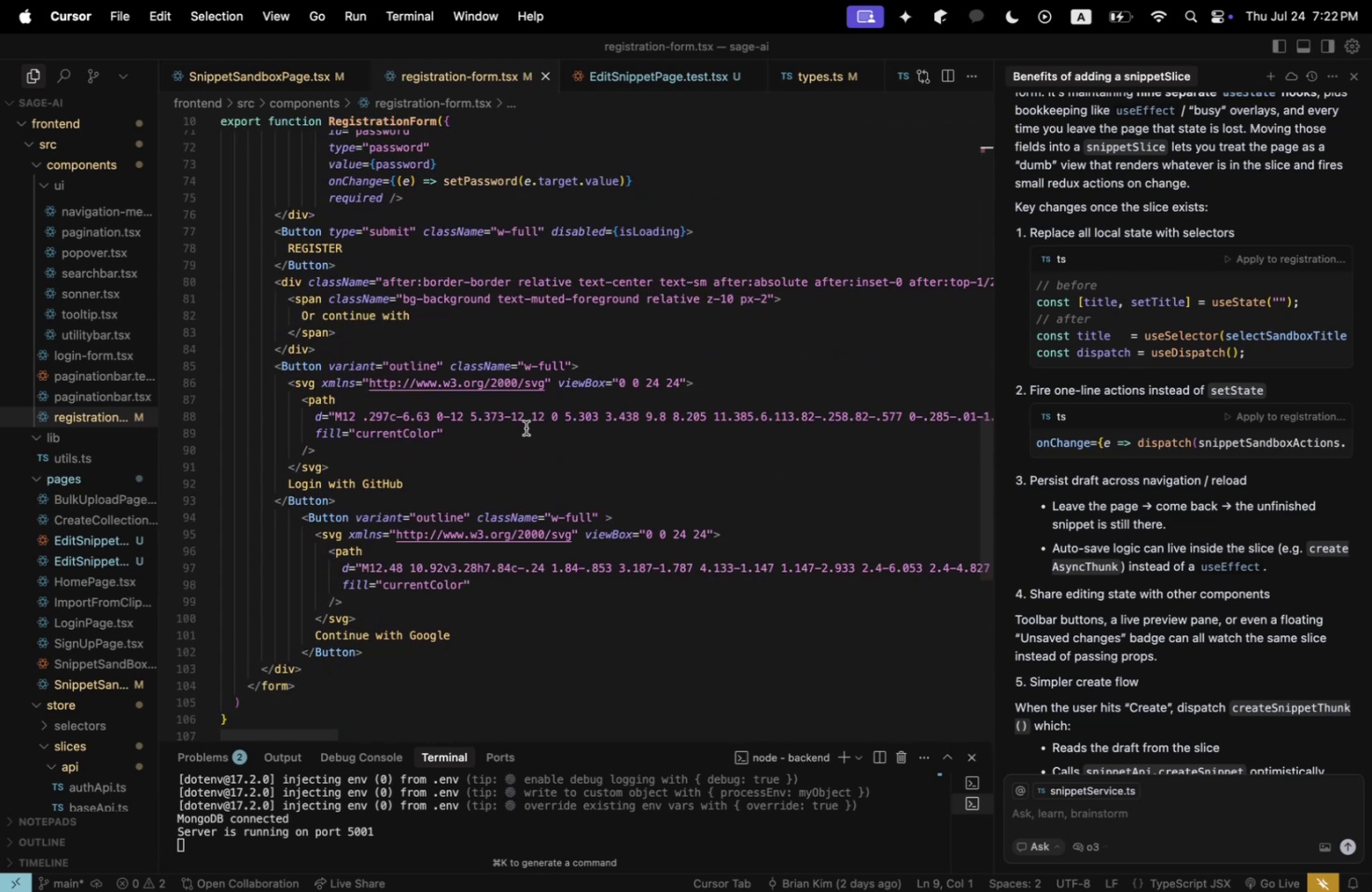 
scroll: coordinate [525, 427], scroll_direction: up, amount: 16.0
 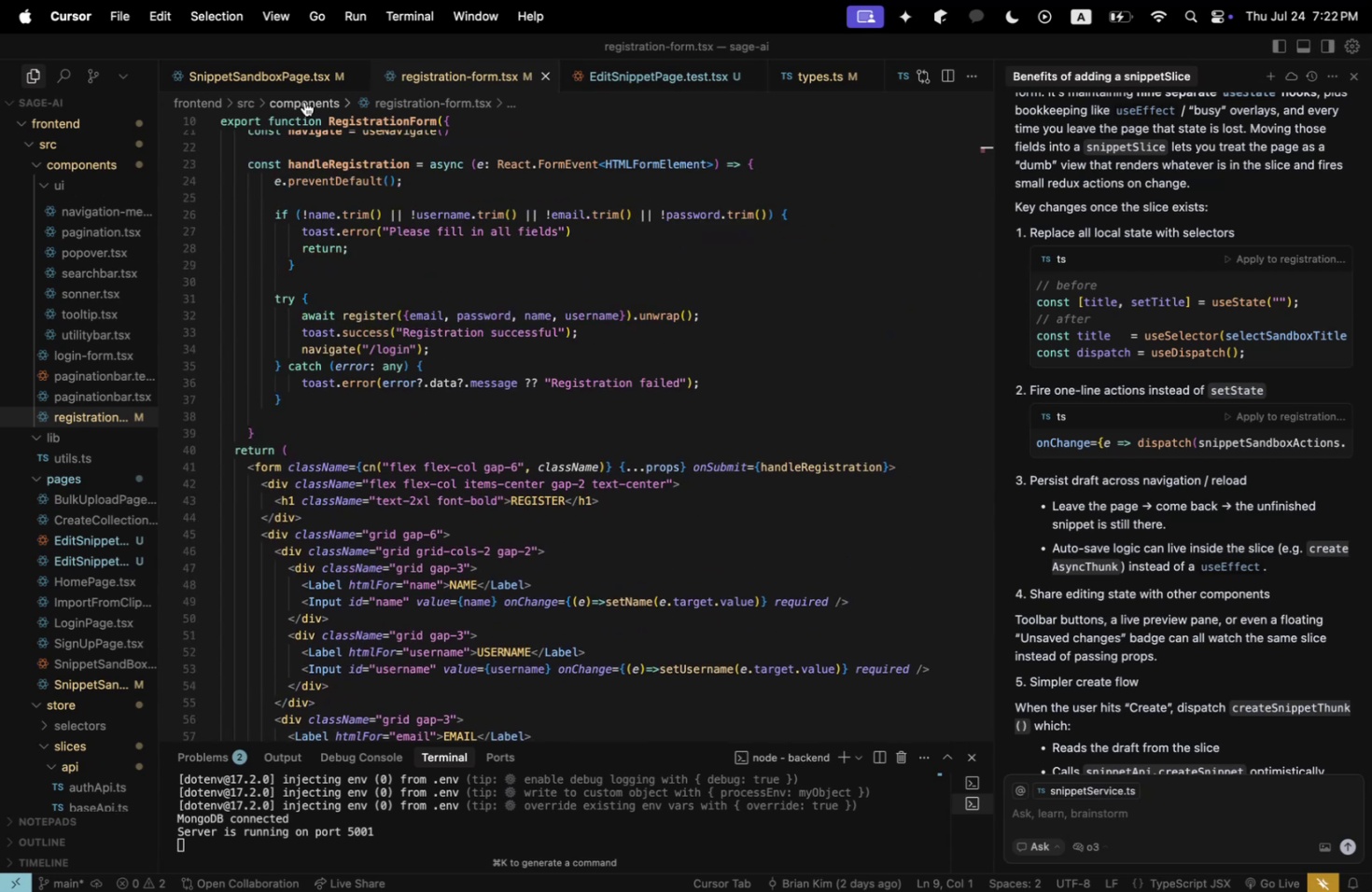 
left_click([224, 67])
 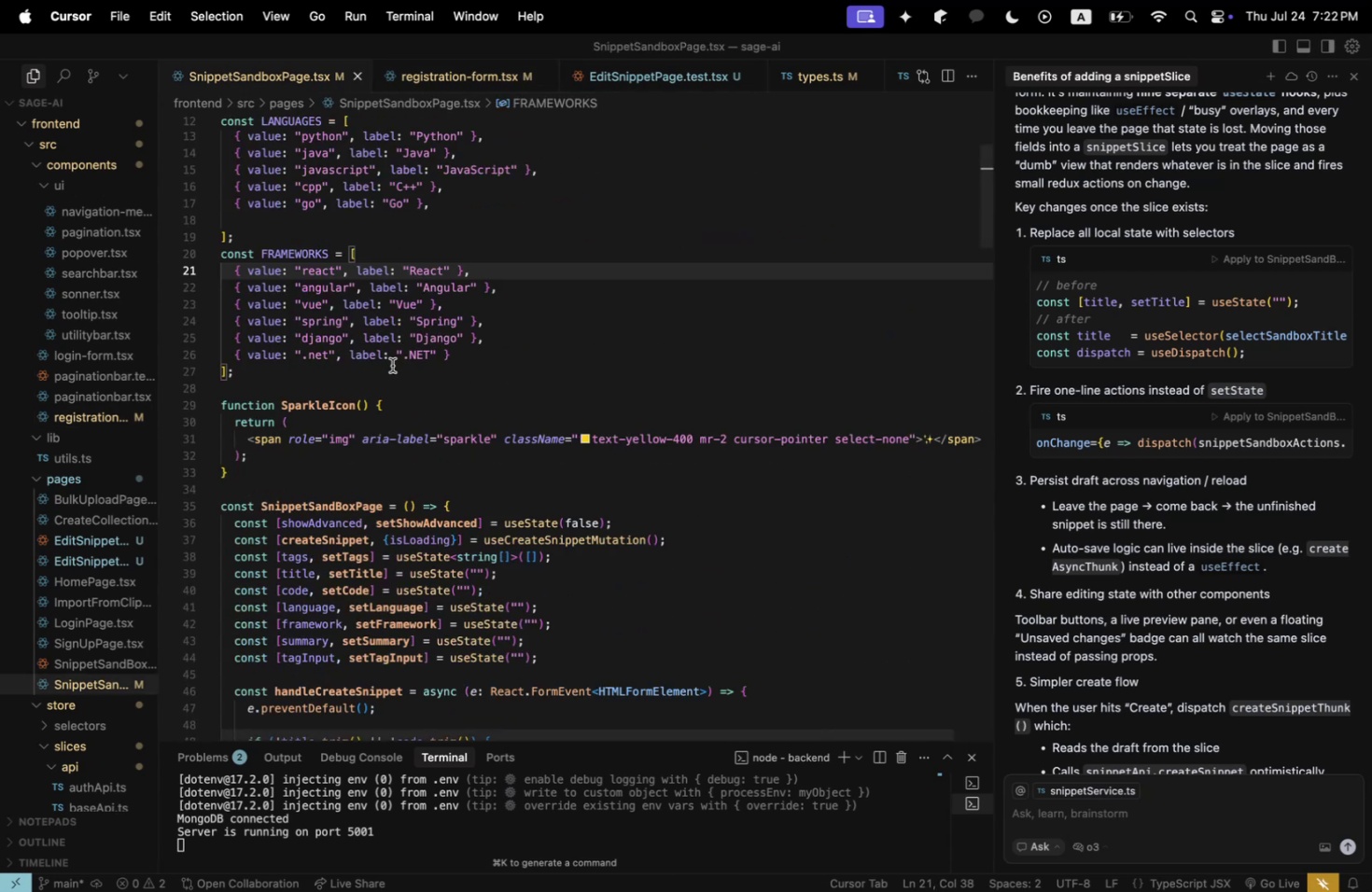 
scroll: coordinate [1127, 556], scroll_direction: down, amount: 8.0
 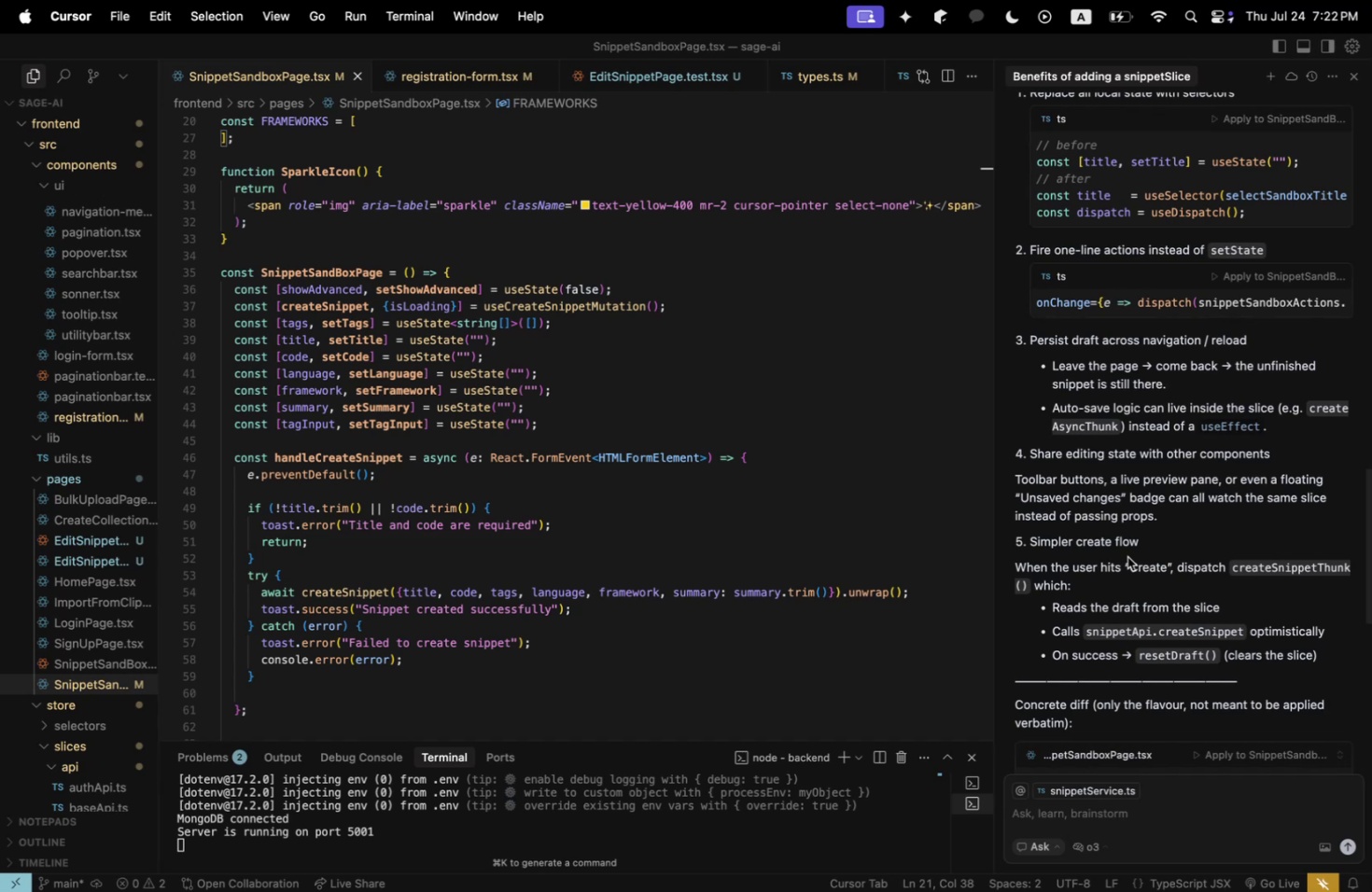 
wait(8.1)
 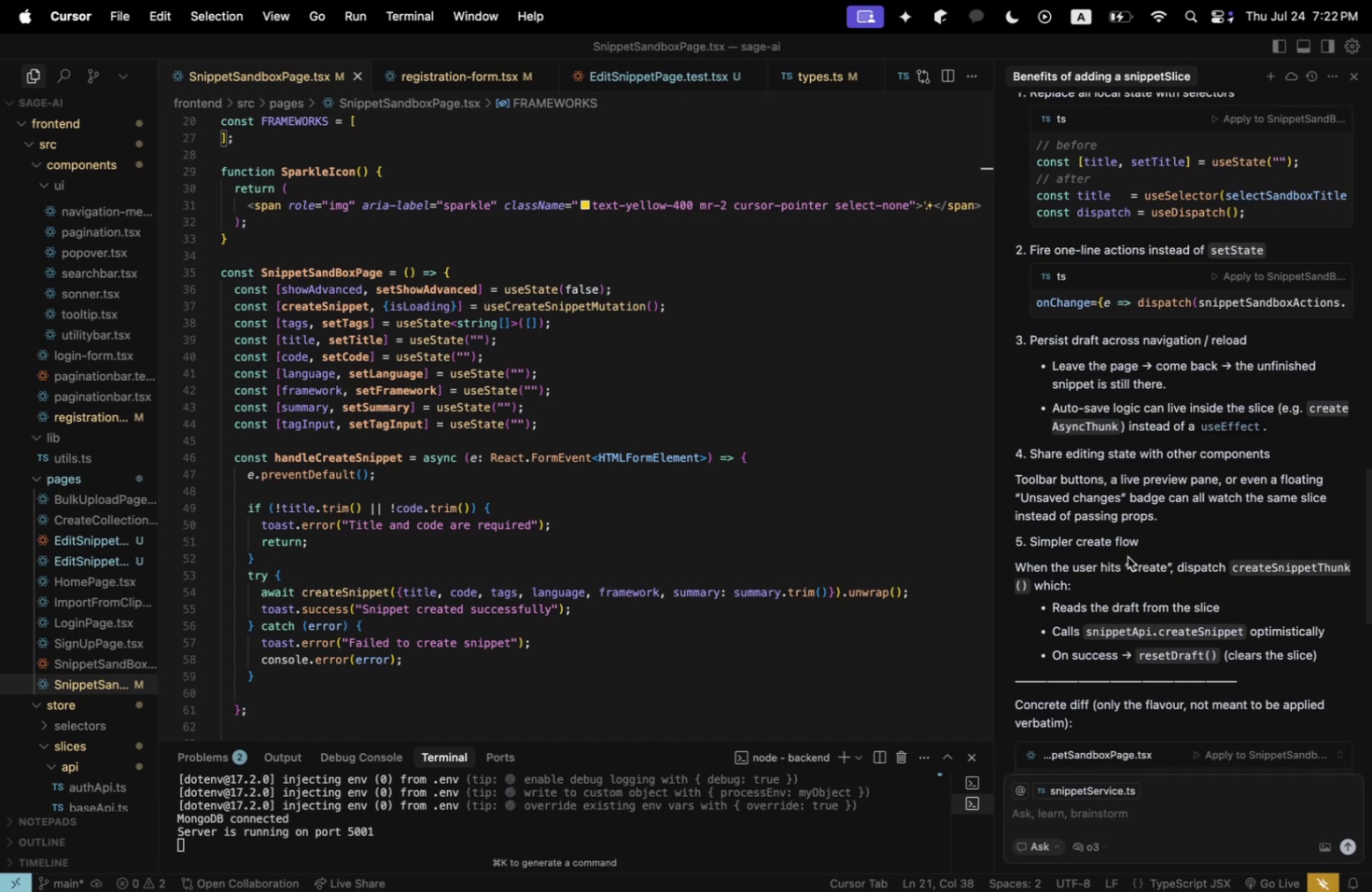 
key(Shift+VolumeDown)
 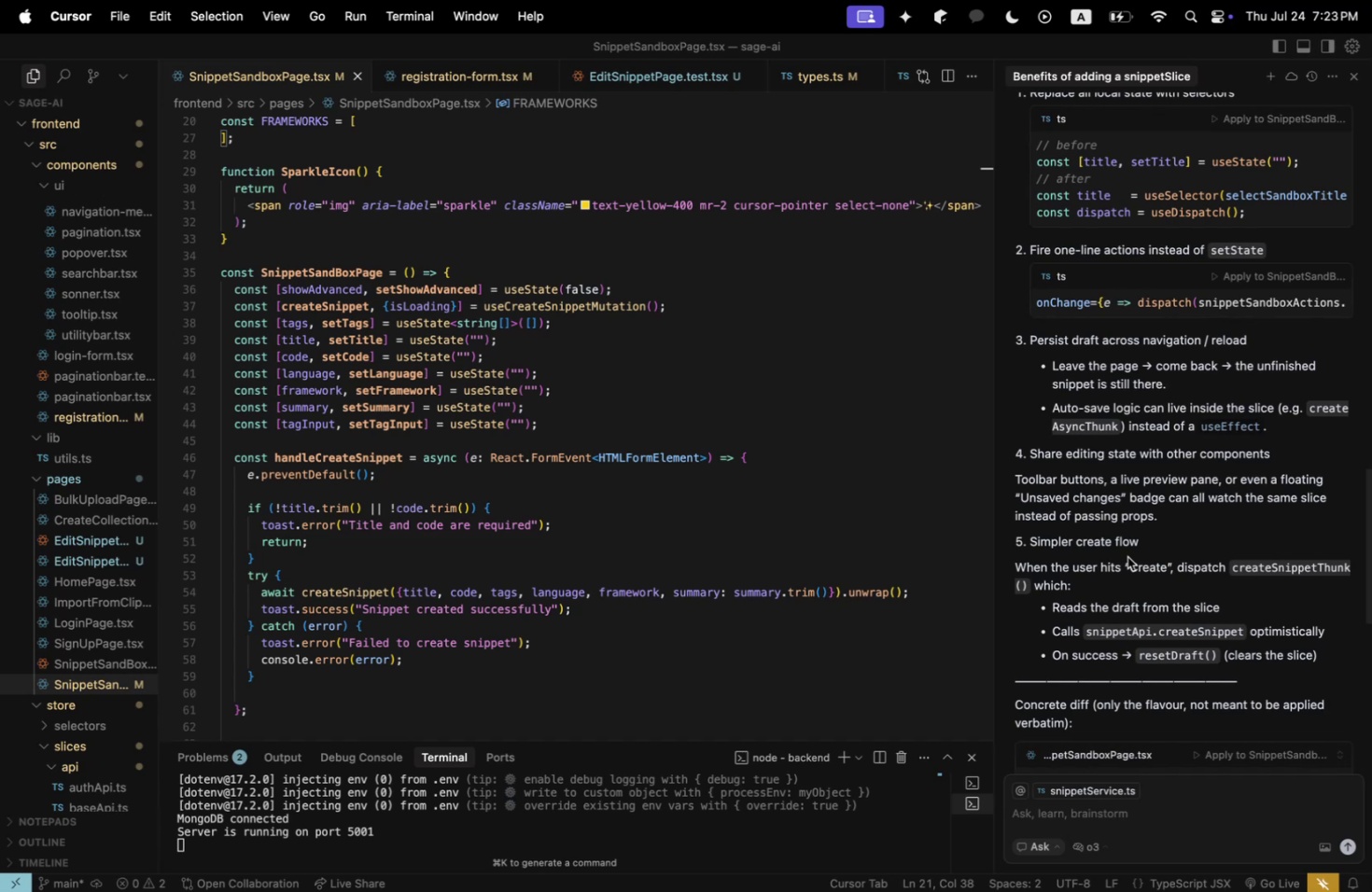 
key(Shift+VolumeDown)
 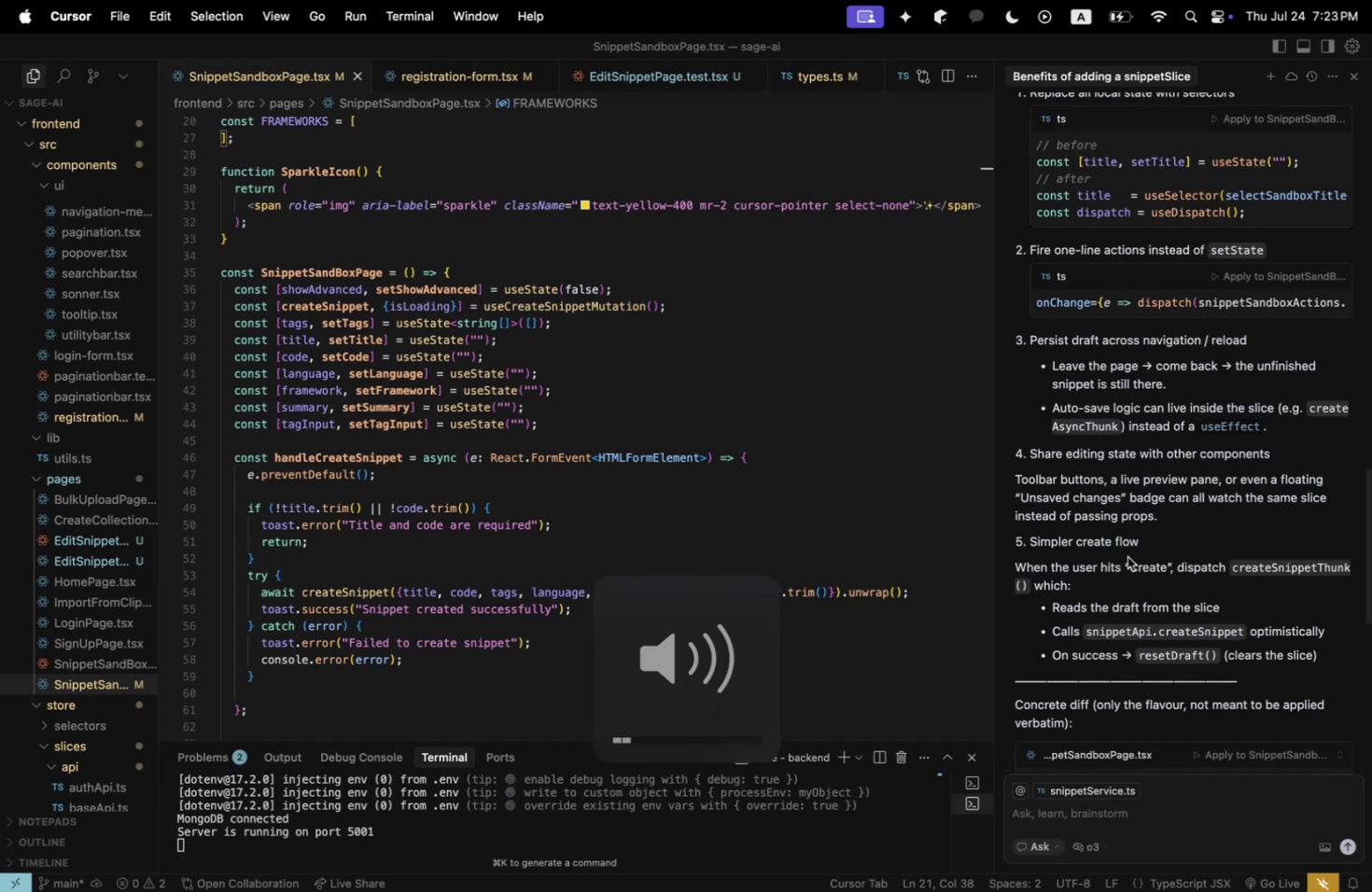 
scroll: coordinate [1213, 495], scroll_direction: up, amount: 5.0
 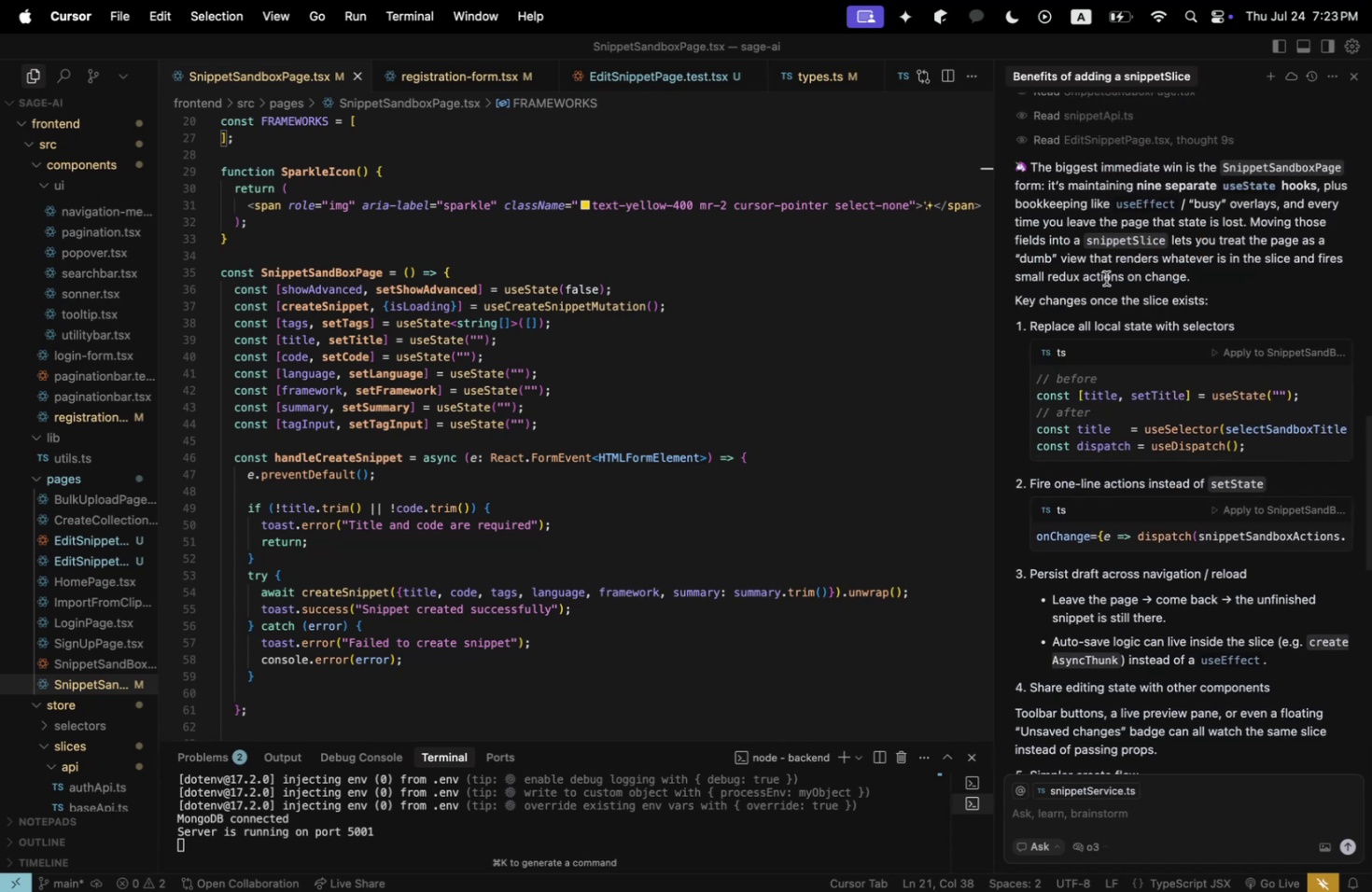 
wait(7.43)
 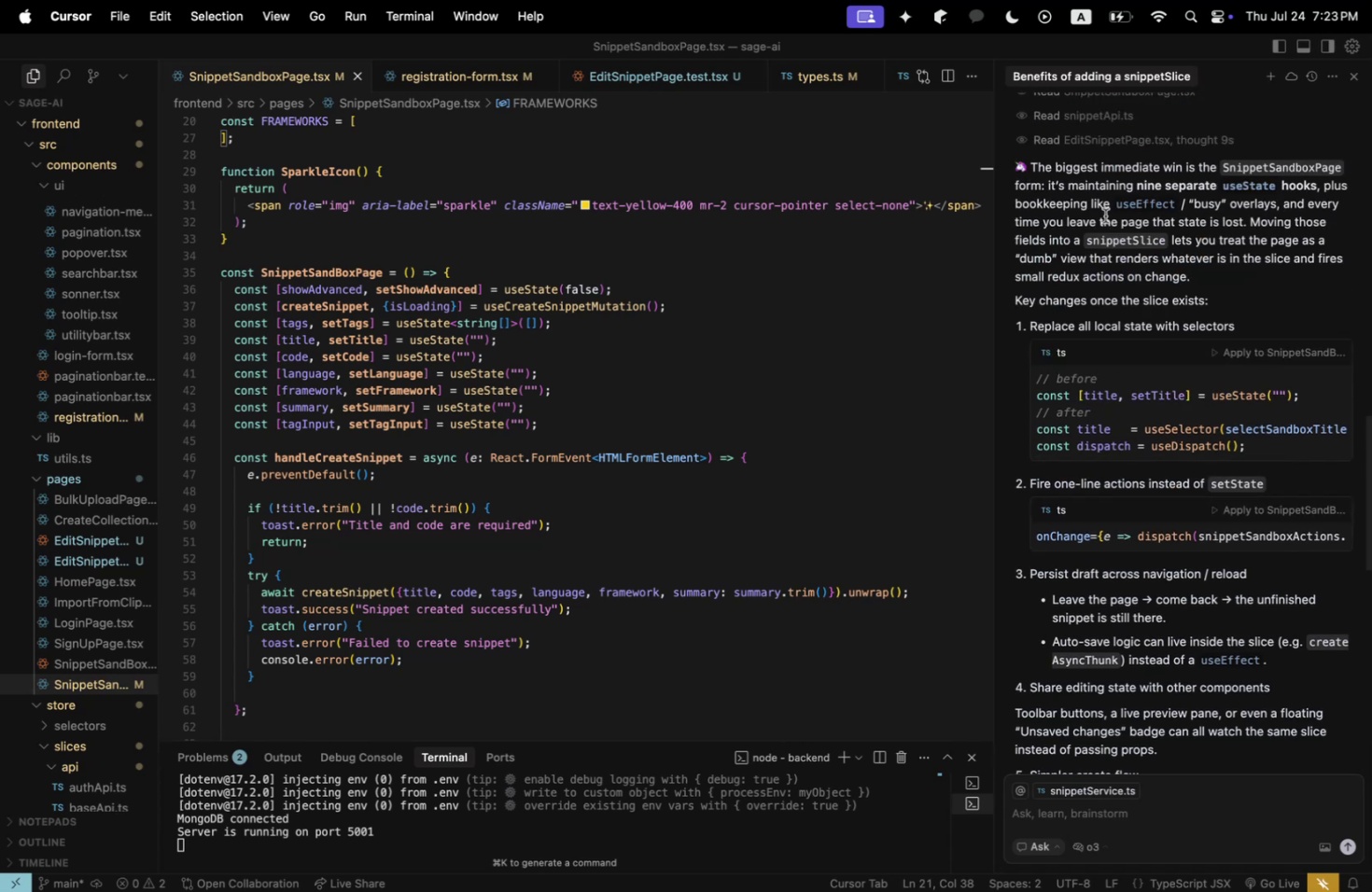 
scroll: coordinate [1109, 345], scroll_direction: down, amount: 41.0
 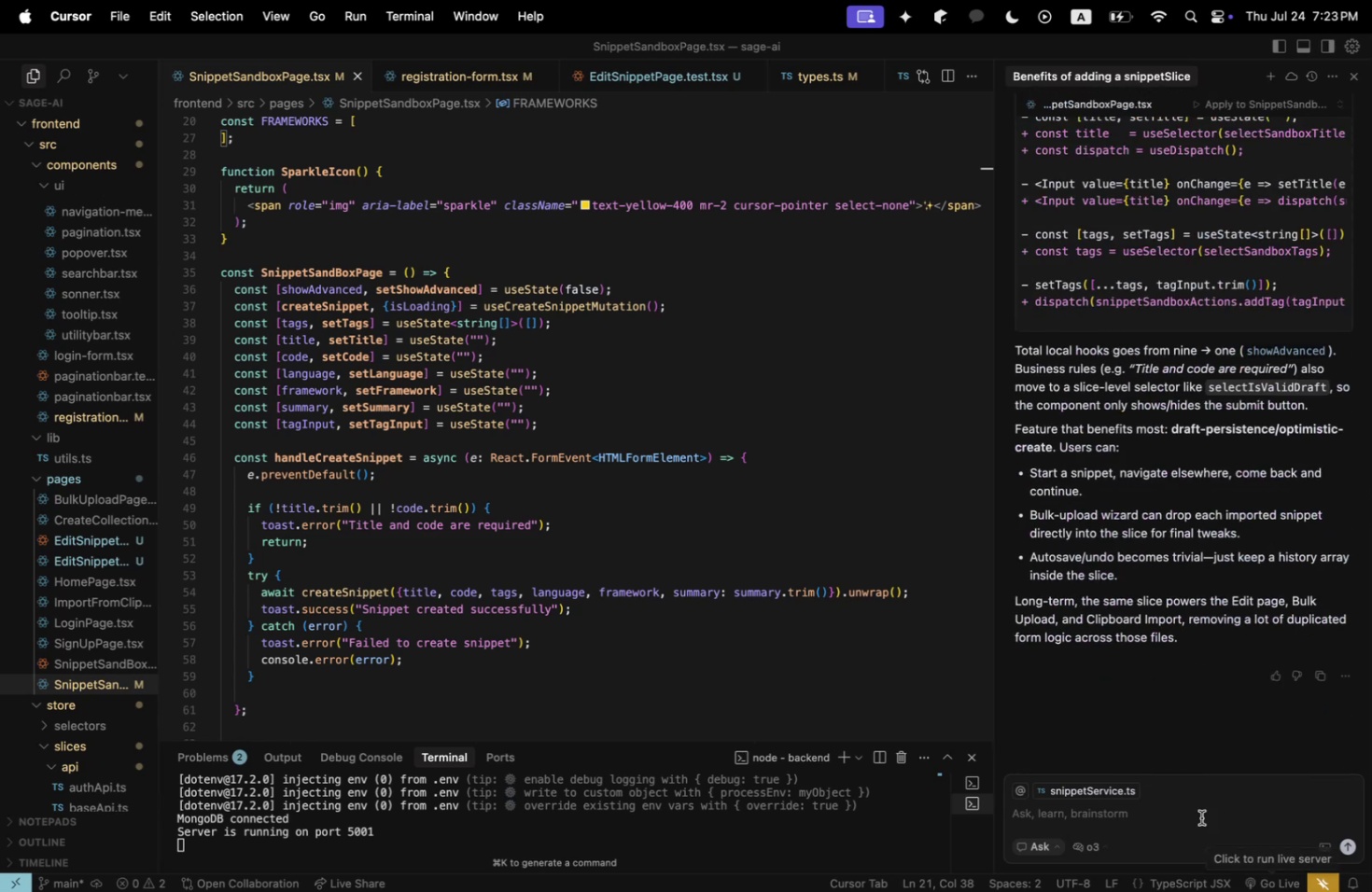 
left_click([1198, 815])
 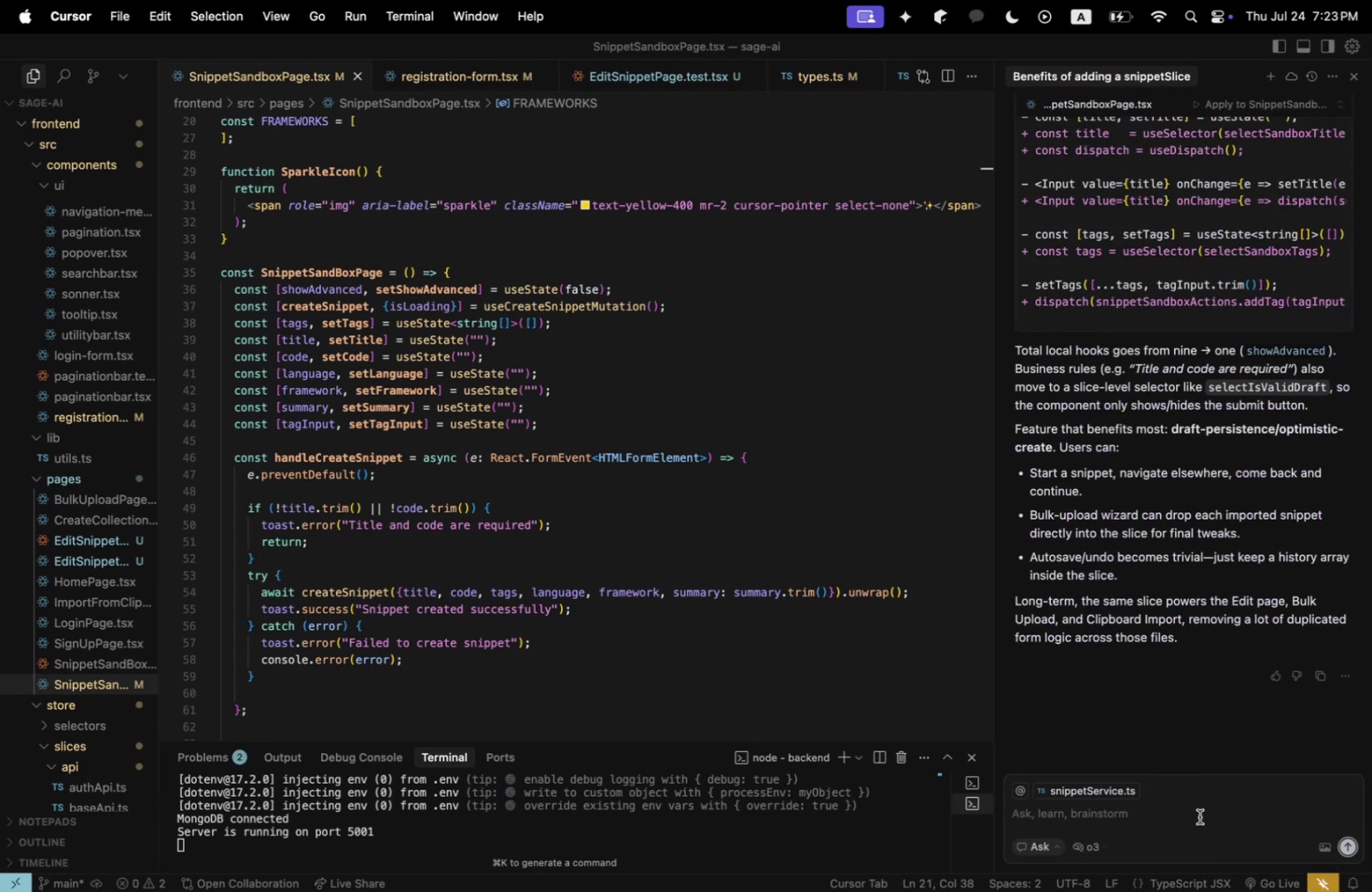 
type(!> WHATS)
key(Backspace)
type("S )
key(Backspace)
key(Backspace)
key(Backspace)
key(Backspace)
key(Backspace)
key(Backspace)
key(Backspace)
key(Backspace)
type( THIS IS GLOBAL S)
key(Backspace)
type(SNIPPETSLICE THAT"S BEING MANAGED? WHAT W)
key(Backspace)
key(Backspace)
key(Backspace)
key(Backspace)
type( IS THIS )
 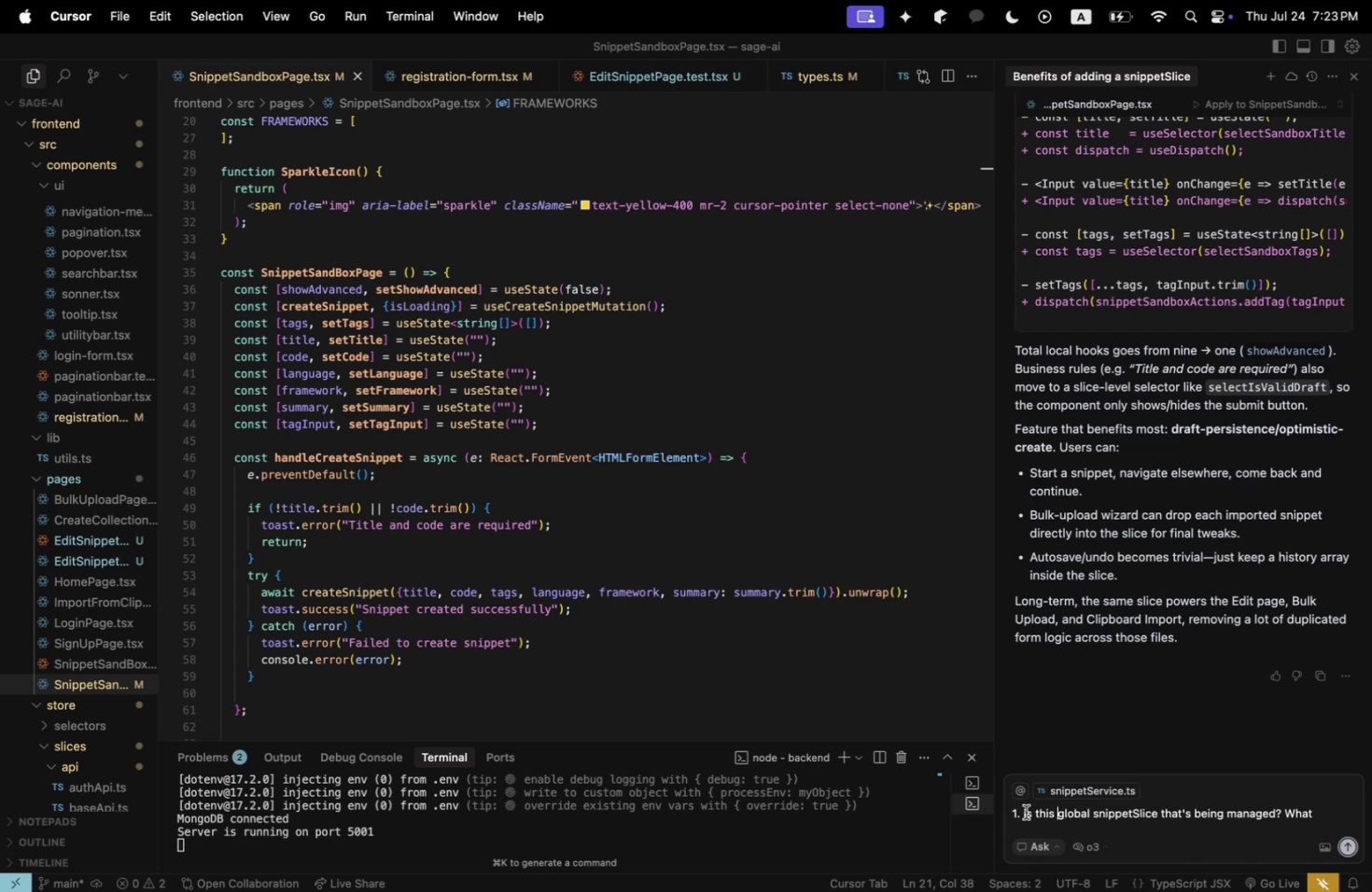 
left_click_drag(start_coordinate=[1057, 810], to_coordinate=[1025, 811])
 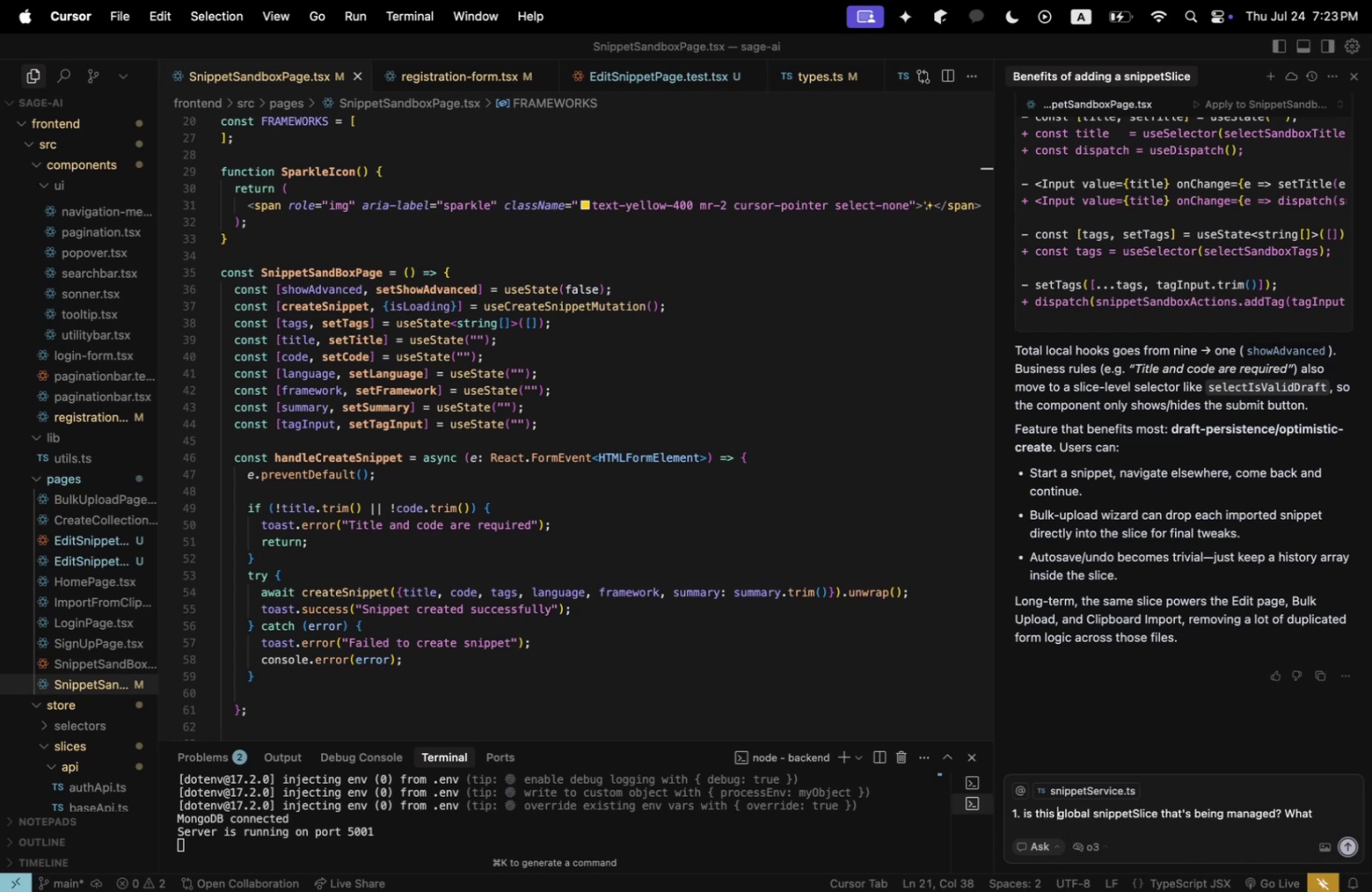 
left_click([1315, 812])
 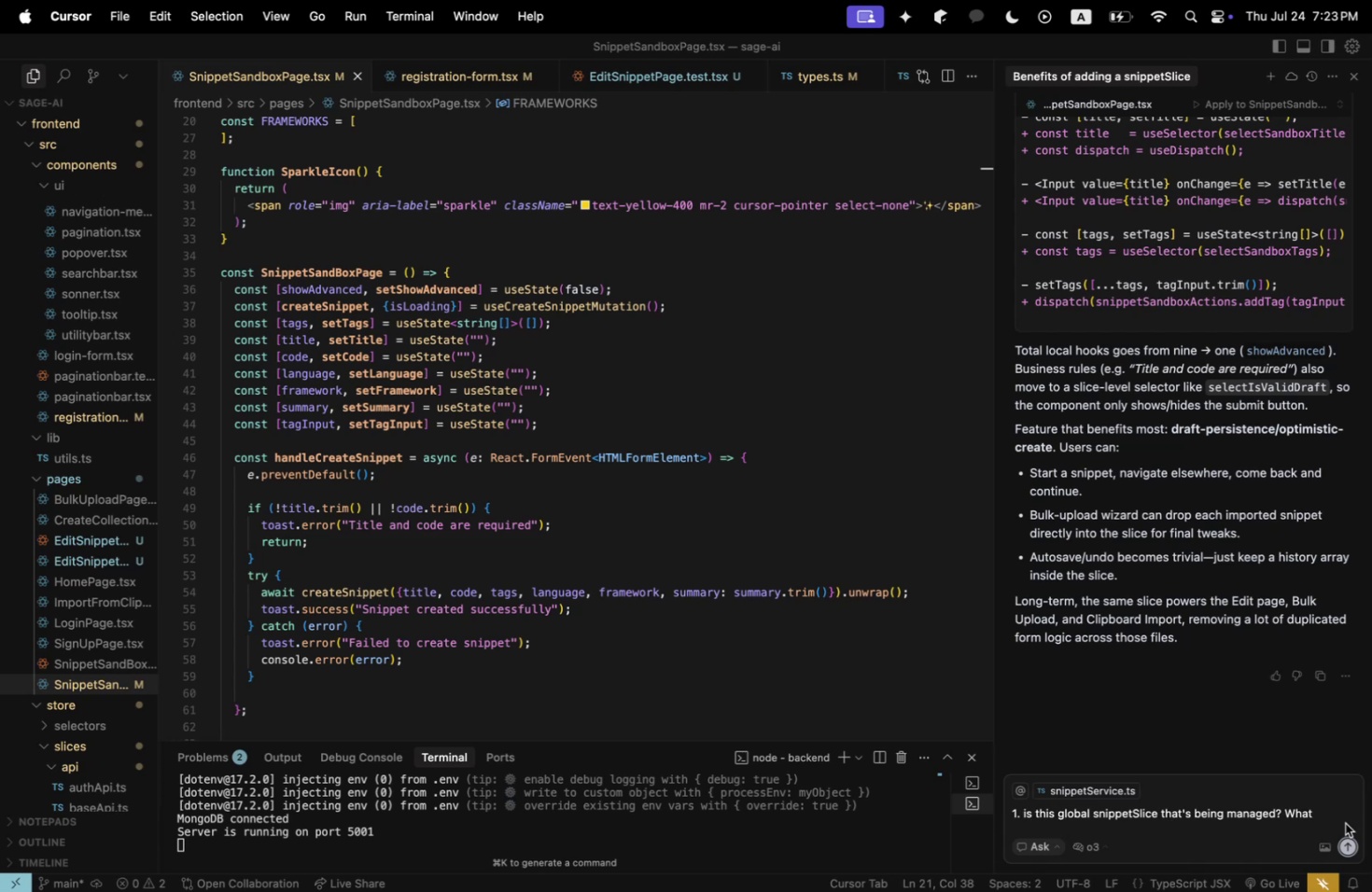 
type( WOUL)
 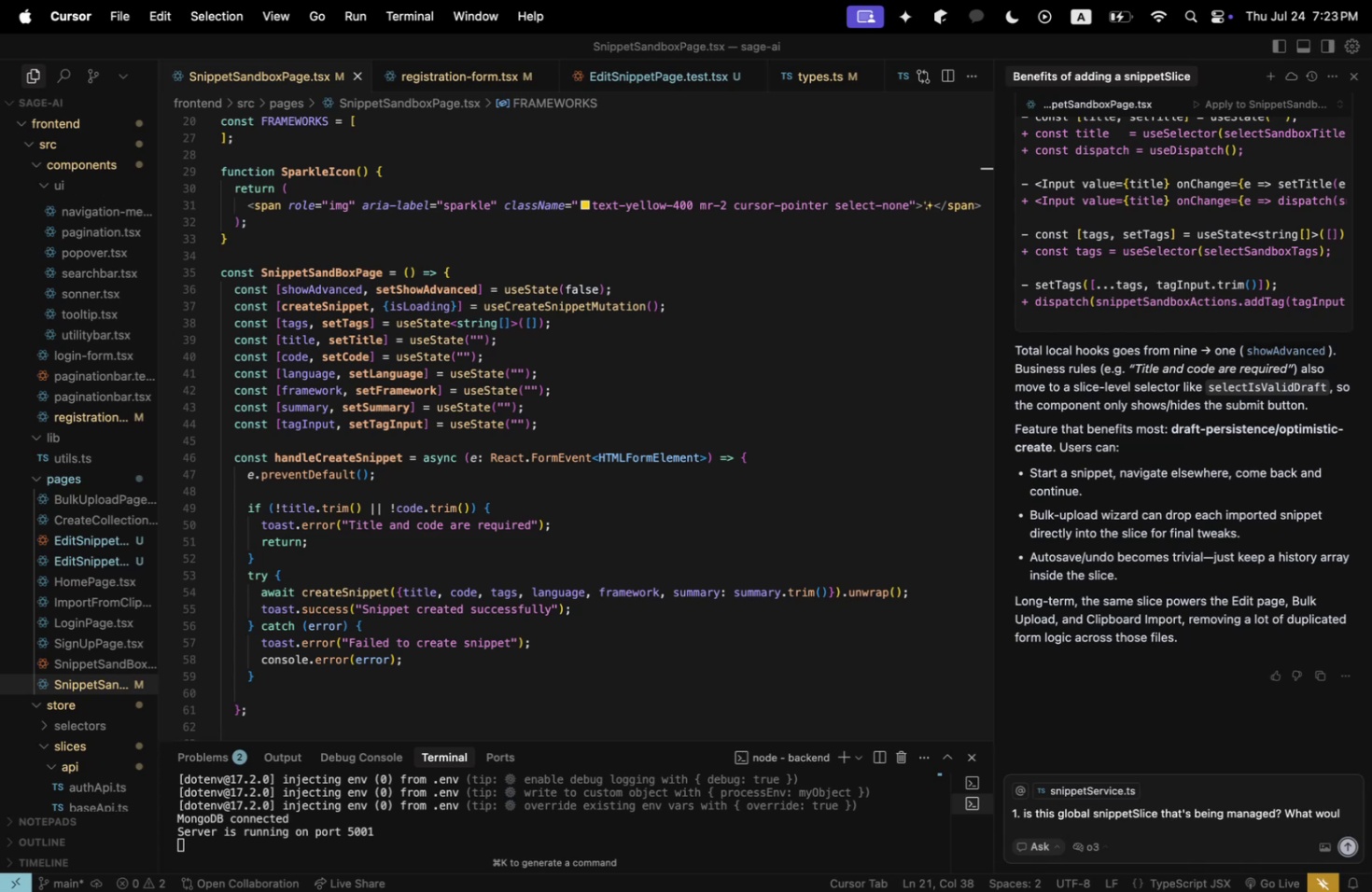 
key(Meta+Shift+CommandLeft)
 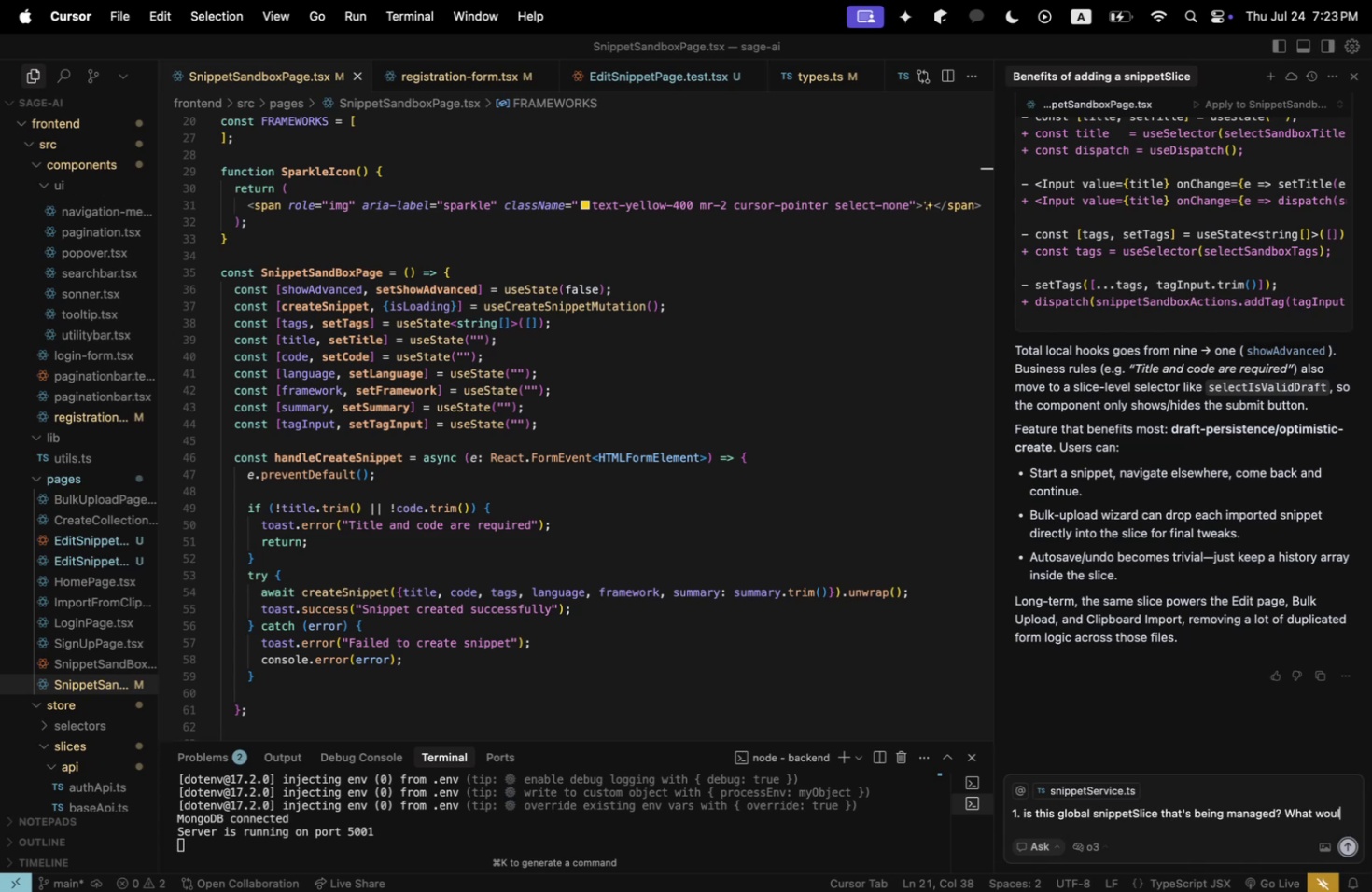 
key(Meta+Shift+A)
 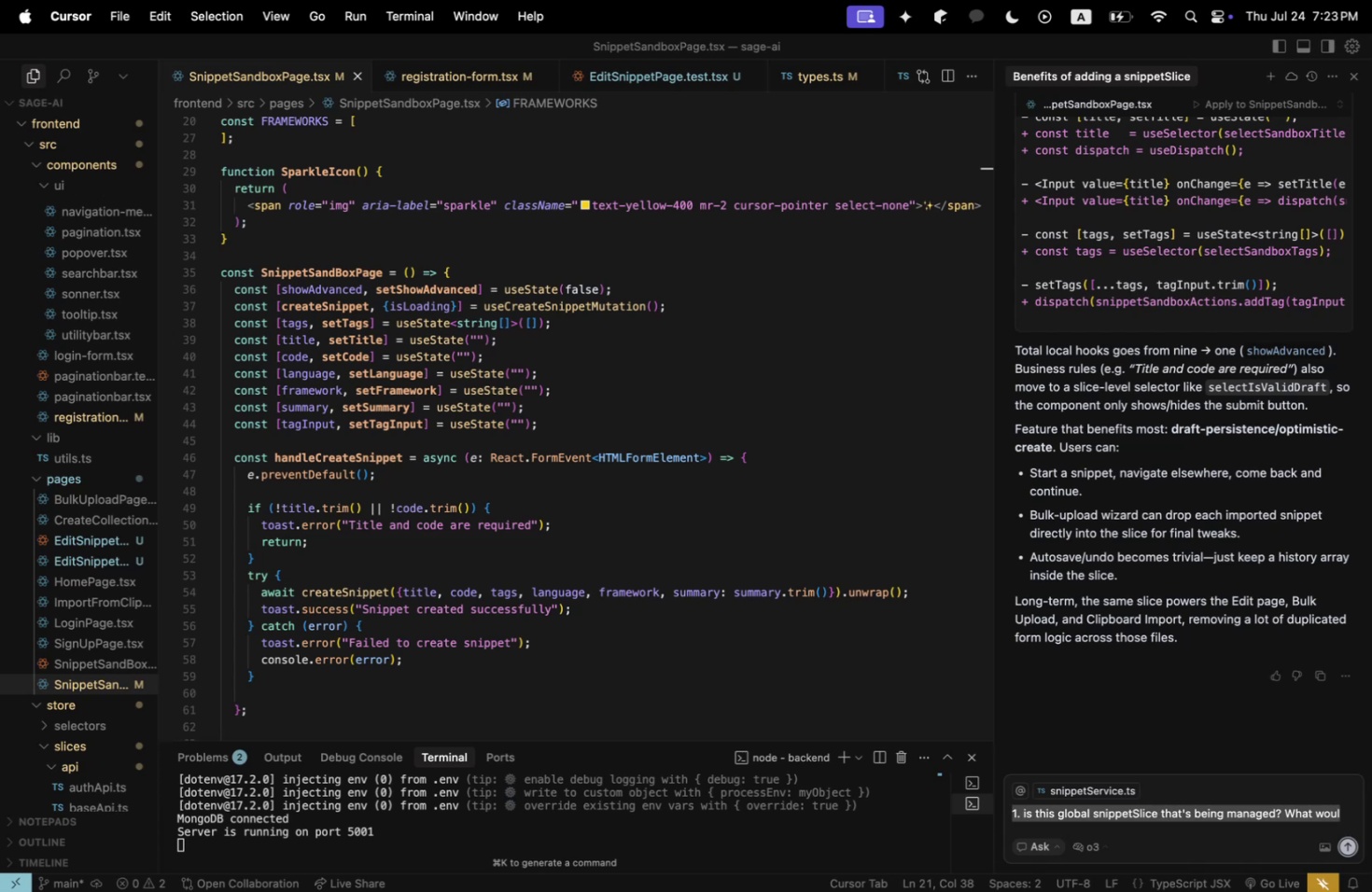 
key(Backspace)
type(W)
key(Backspace)
key(Backspace)
type(WHAT WOULD A SNIPPETSLICE LOOK LIKE)
 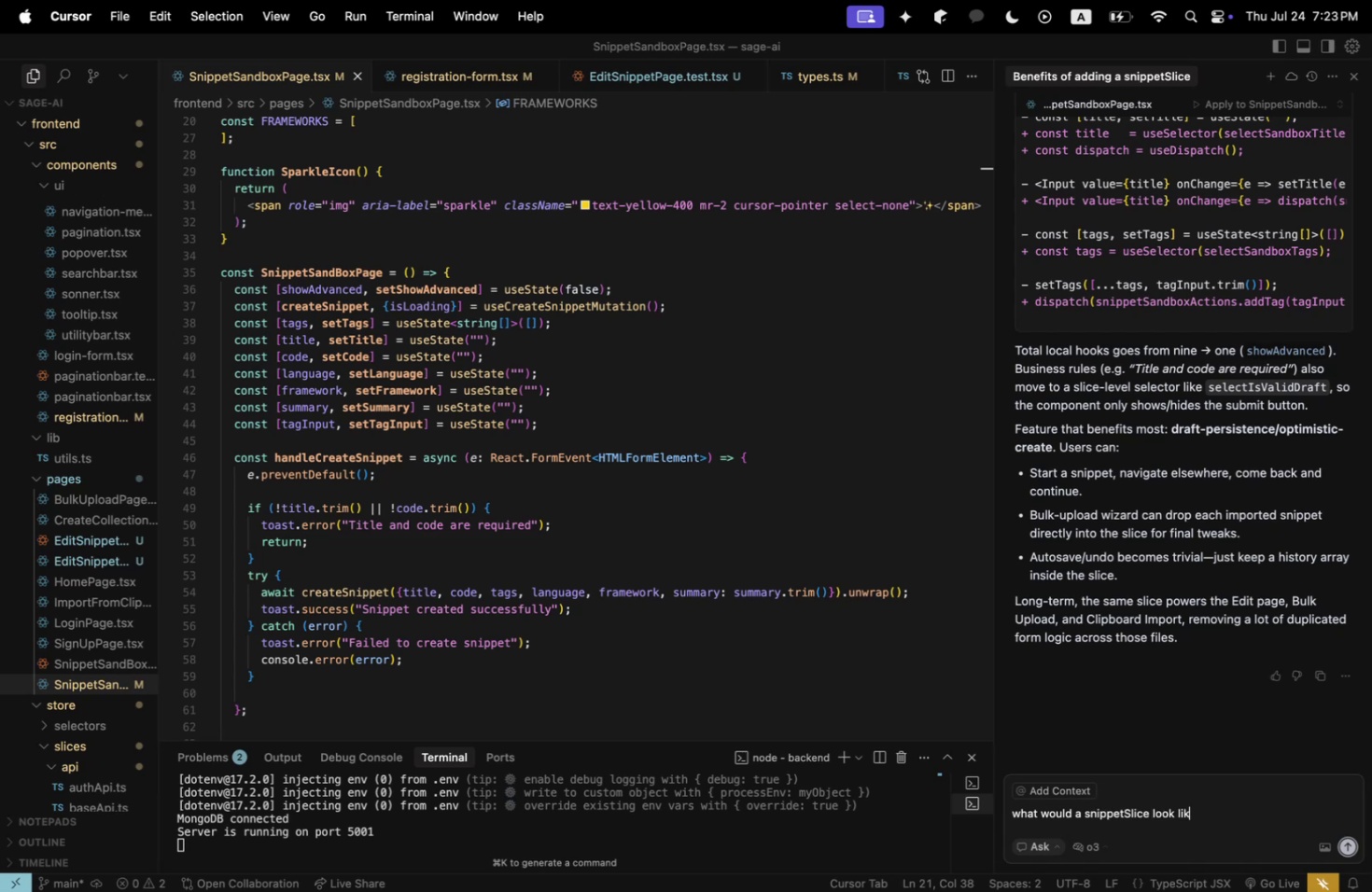 
key(Shift+Enter)
 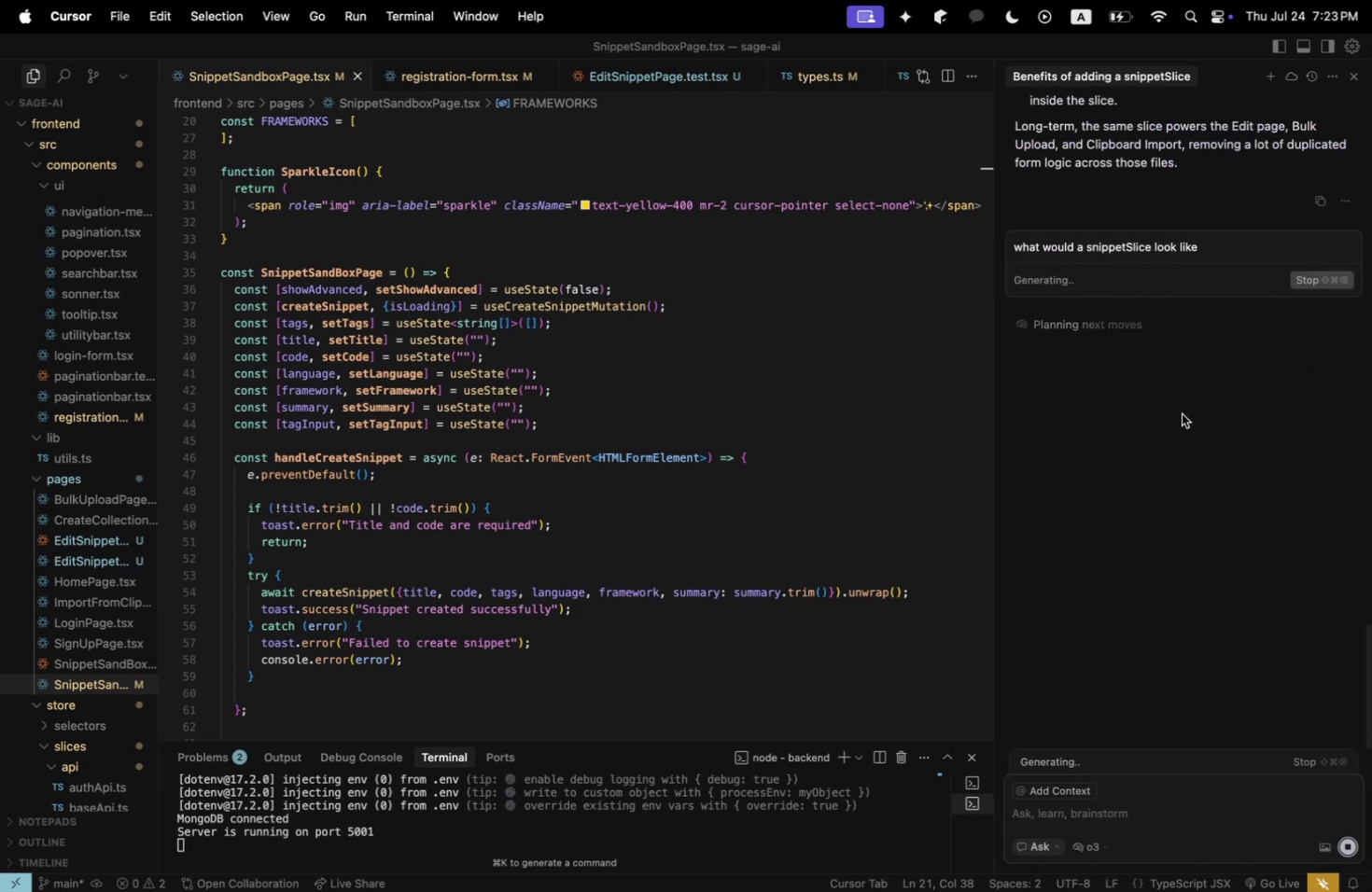 
wait(5.21)
 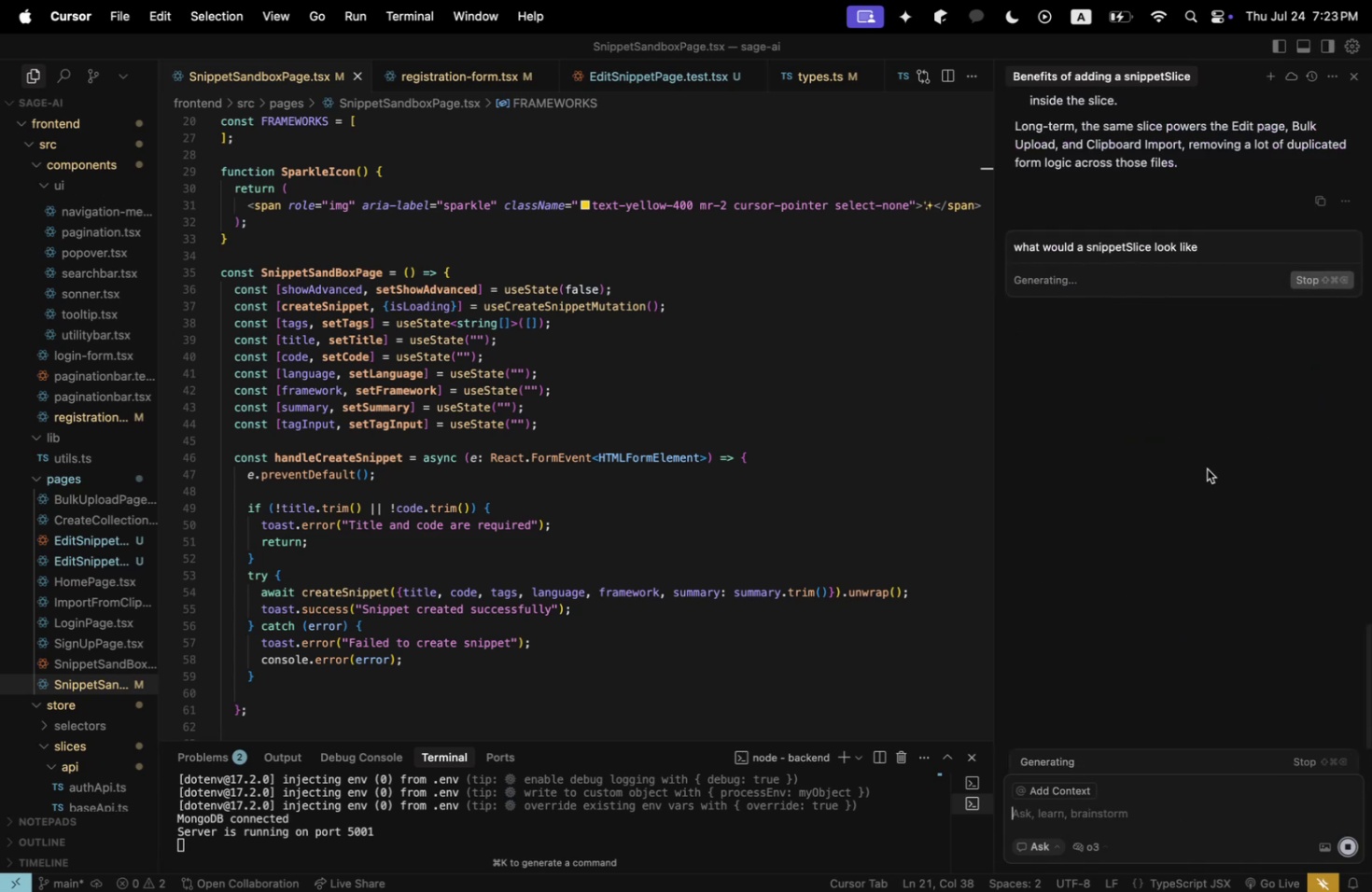 
left_click_drag(start_coordinate=[990, 406], to_coordinate=[721, 383])
 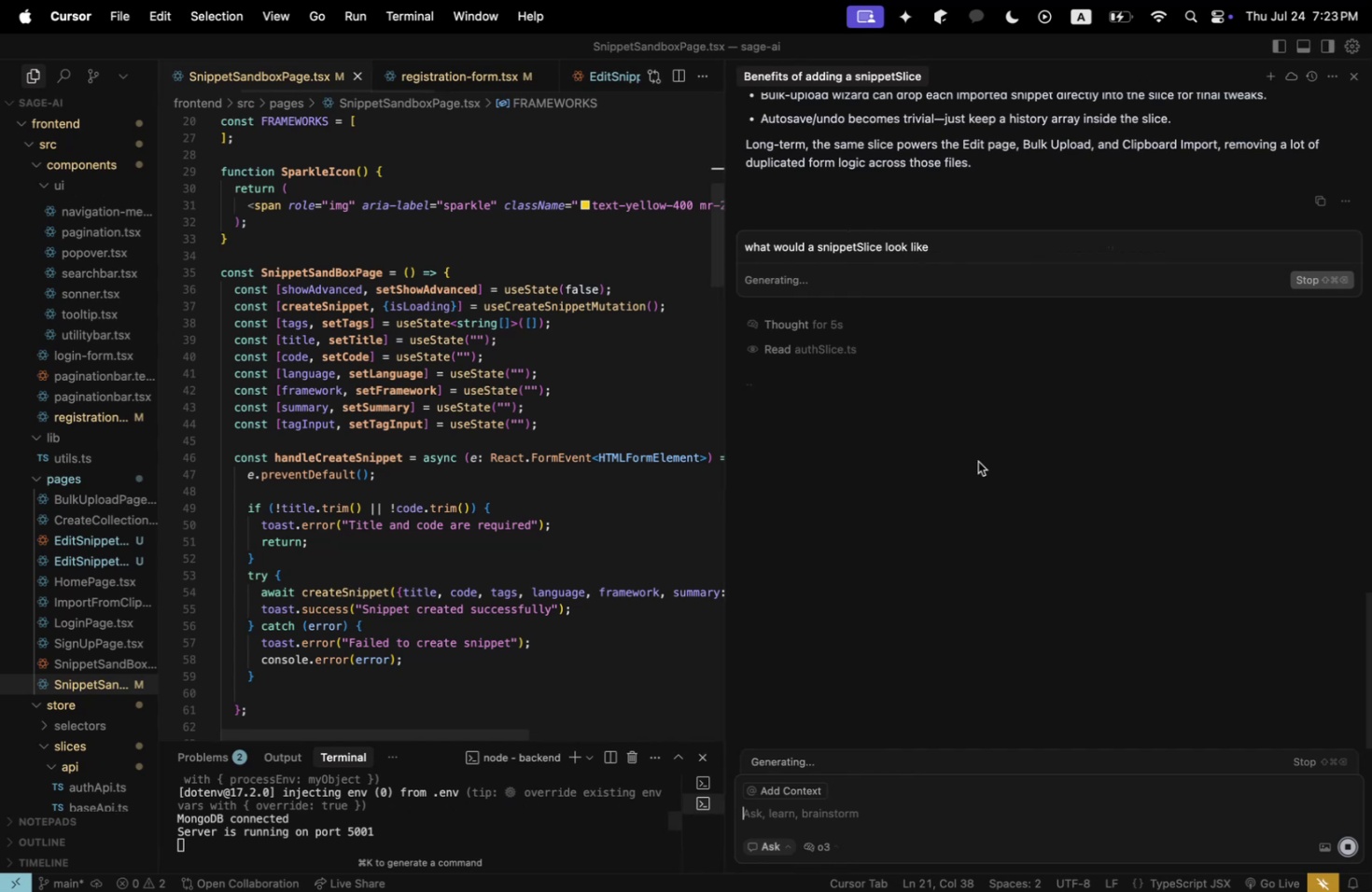 
scroll: coordinate [1004, 467], scroll_direction: up, amount: 18.0
 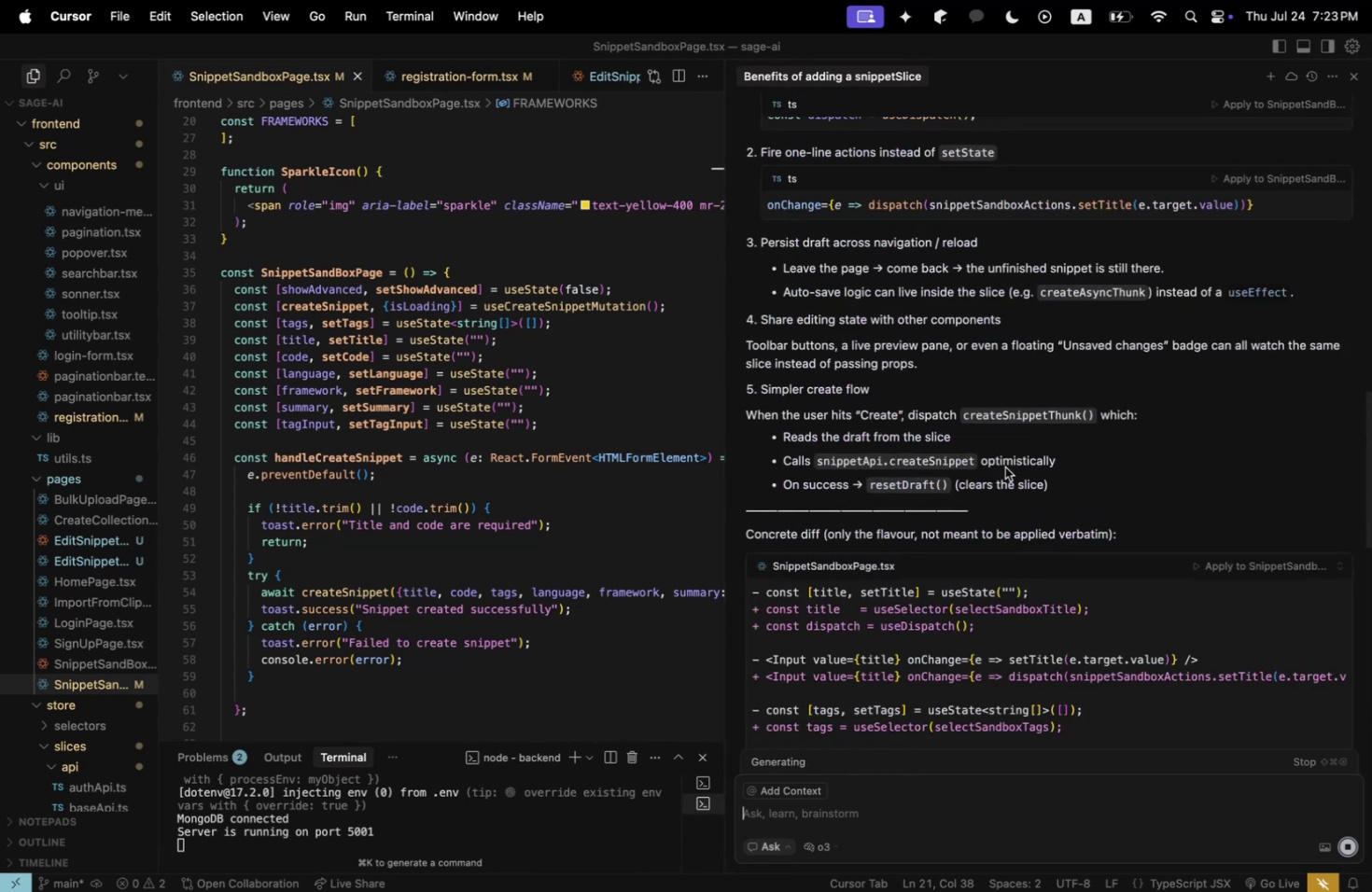 
scroll: coordinate [1003, 467], scroll_direction: down, amount: 8.0
 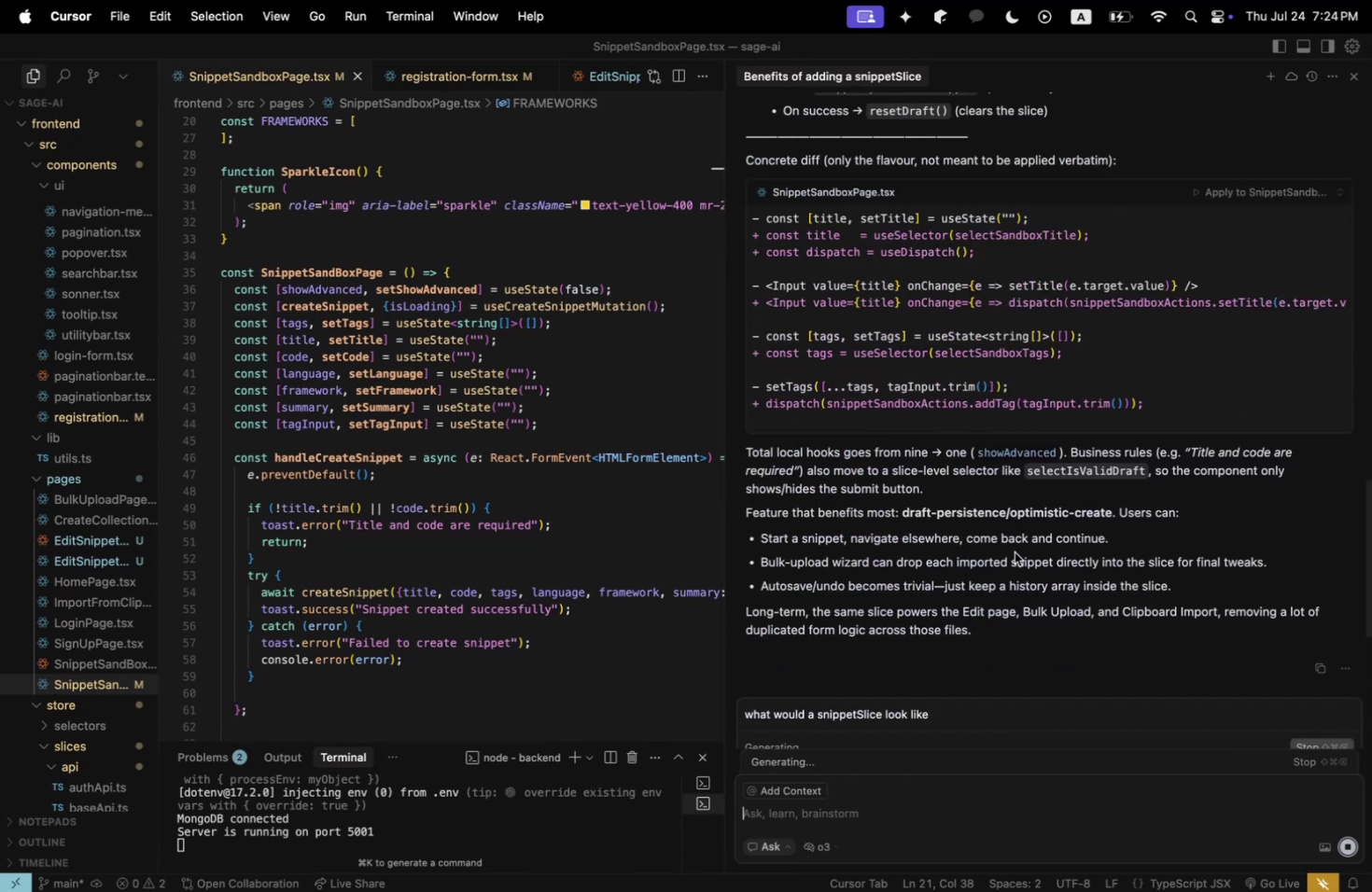 
wait(8.72)
 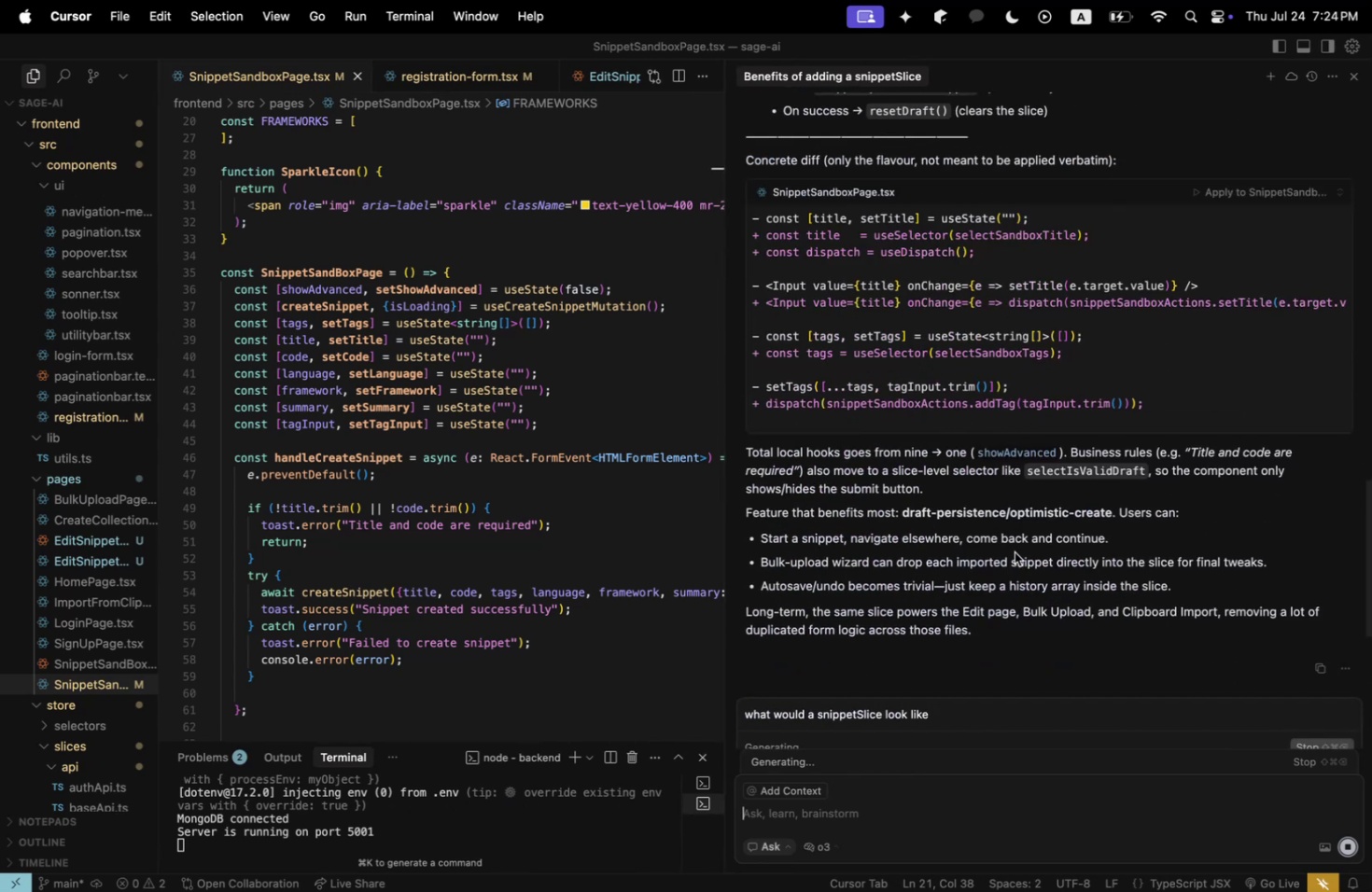 
scroll: coordinate [1011, 548], scroll_direction: down, amount: 15.0
 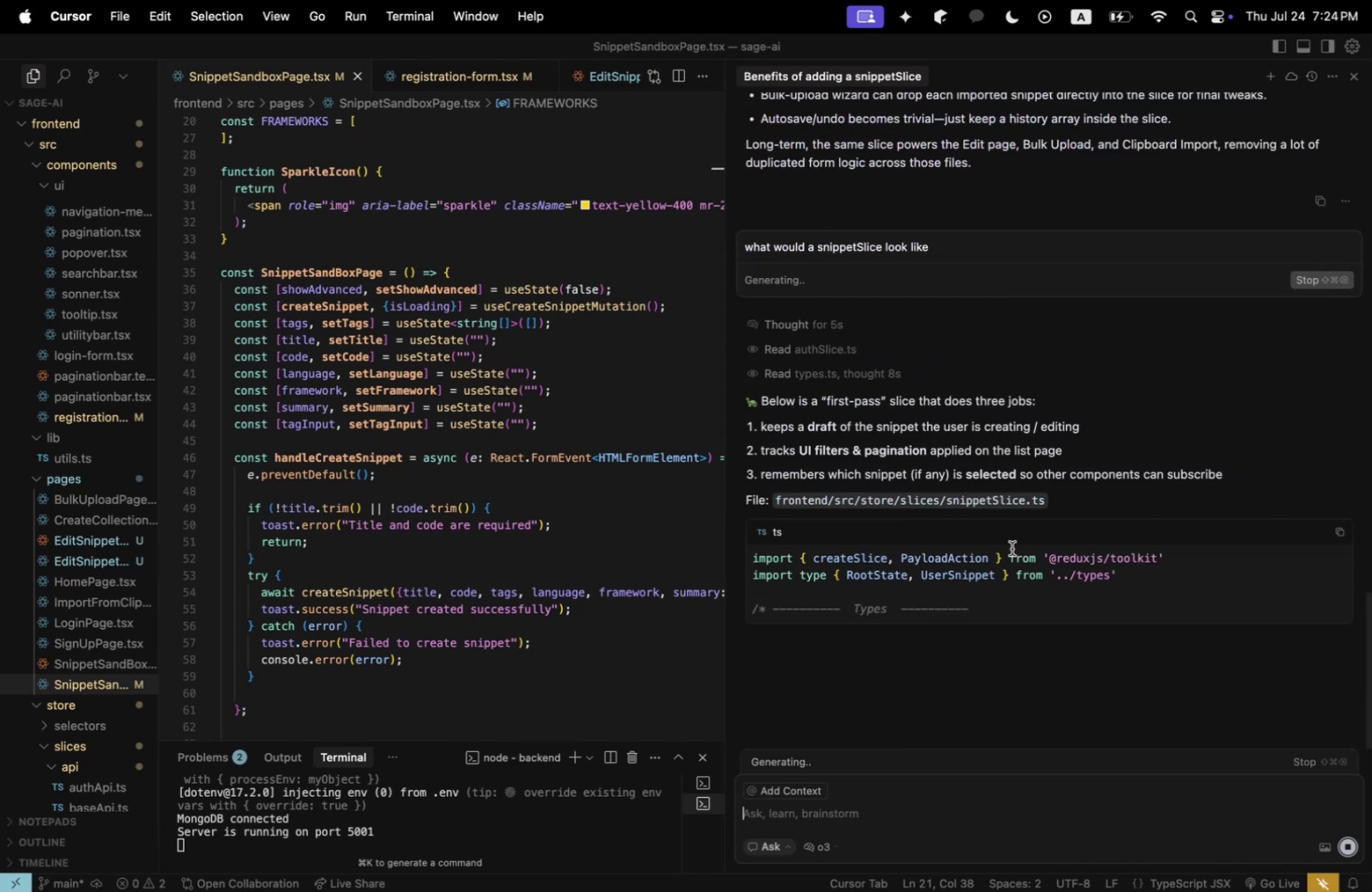 
scroll: coordinate [1011, 548], scroll_direction: up, amount: 2.0
 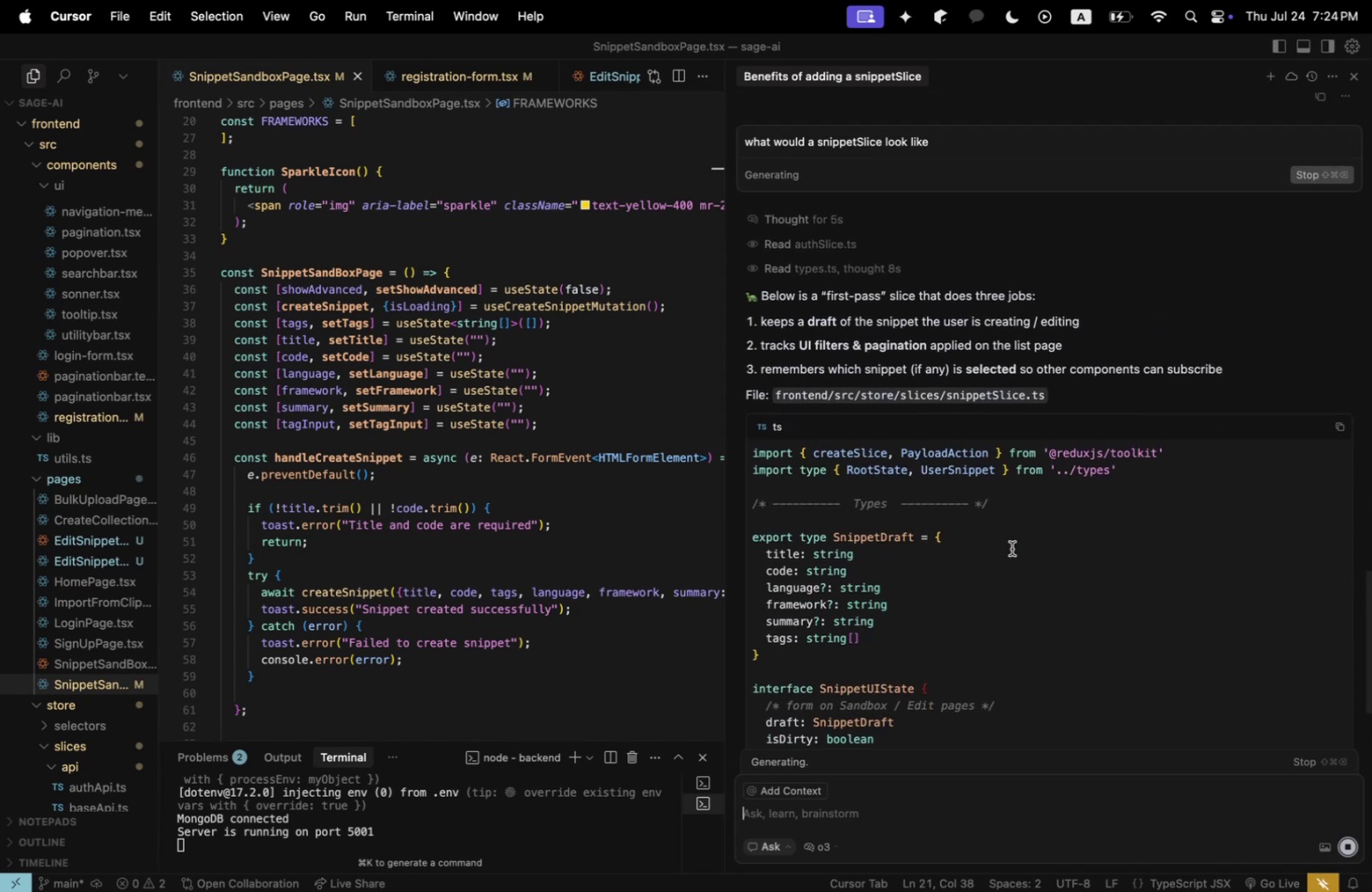 
scroll: coordinate [1011, 548], scroll_direction: down, amount: 1.0
 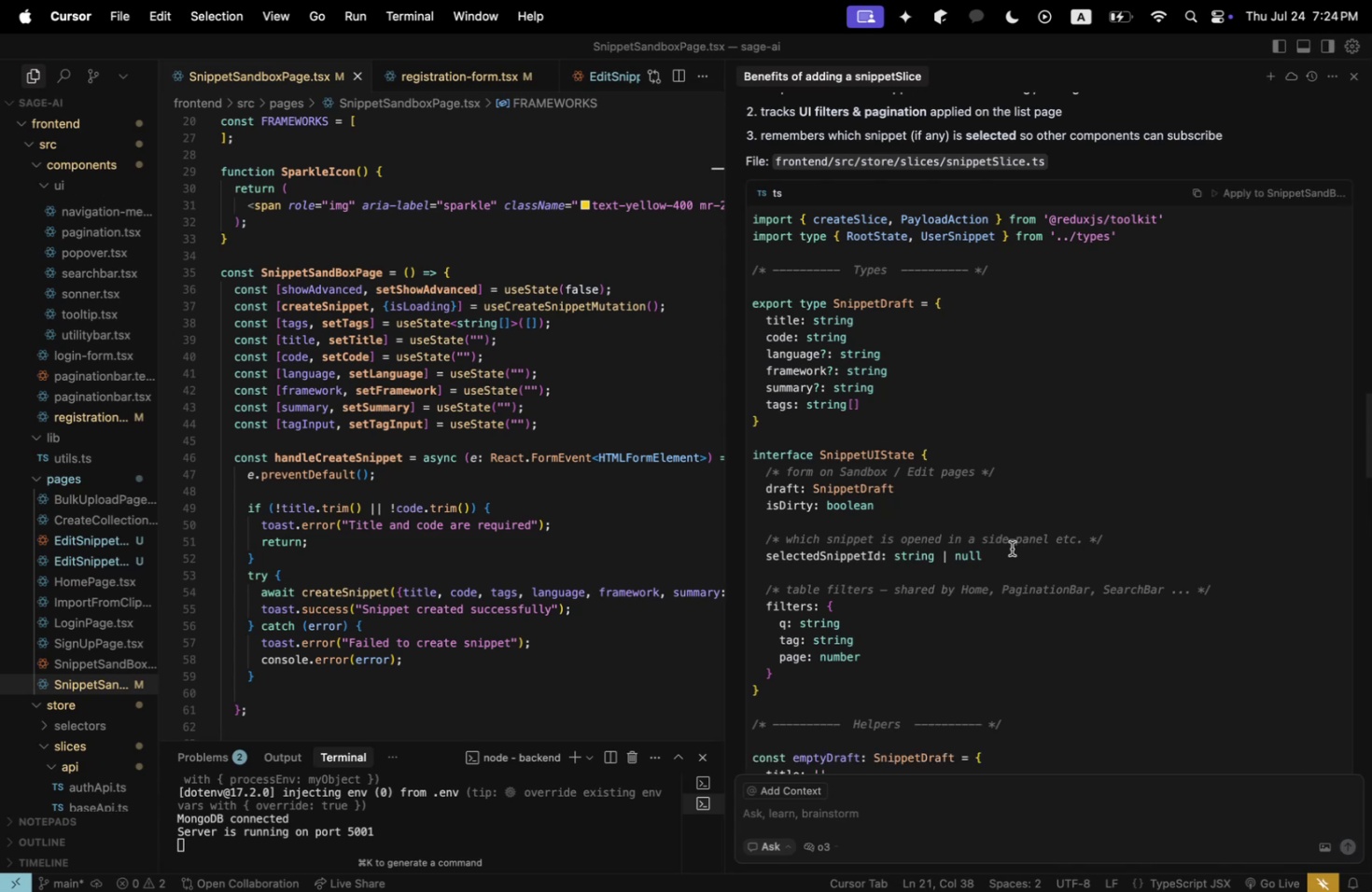 
wait(15.78)
 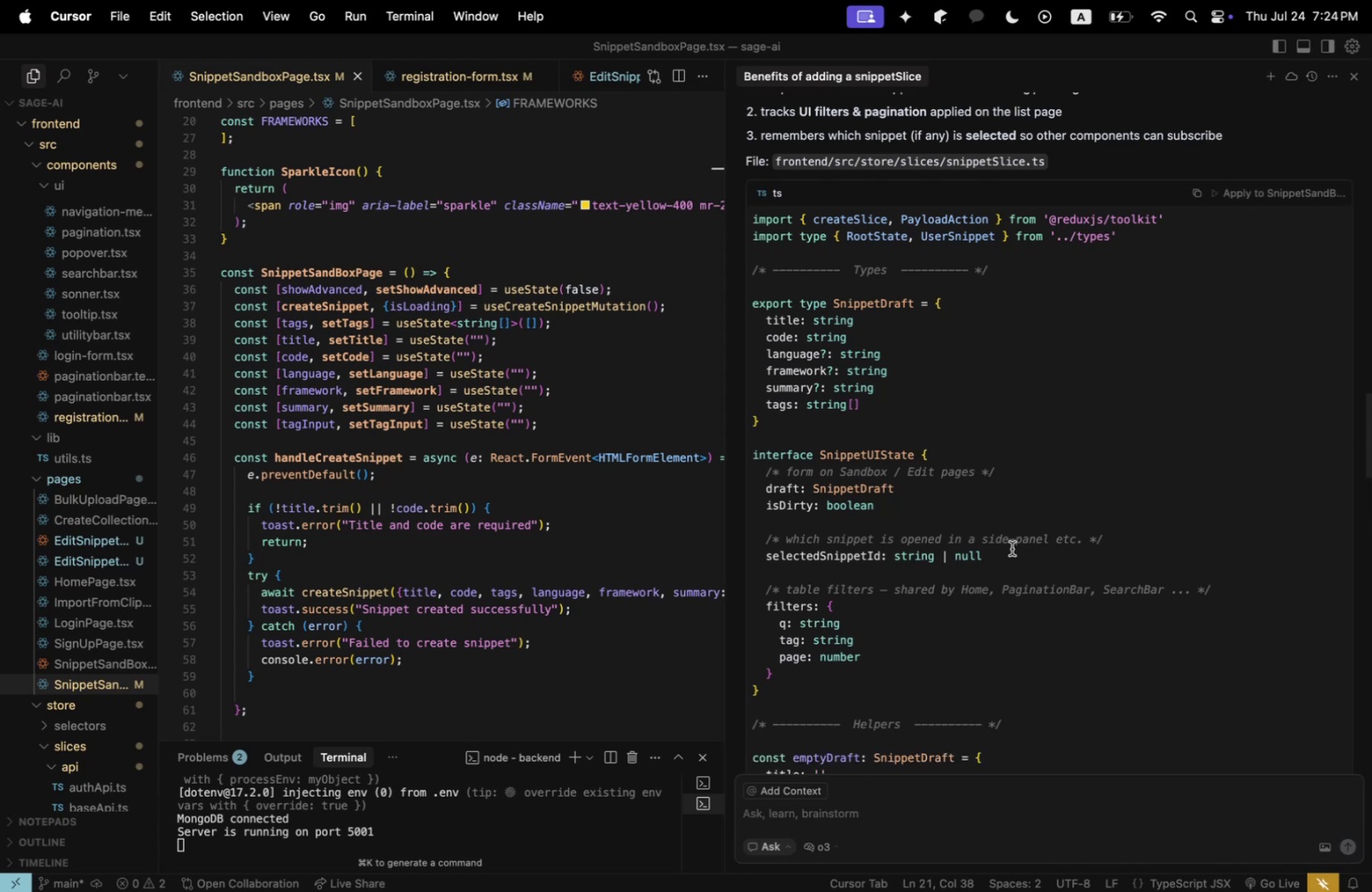 
scroll: coordinate [1216, 442], scroll_direction: down, amount: 16.0
 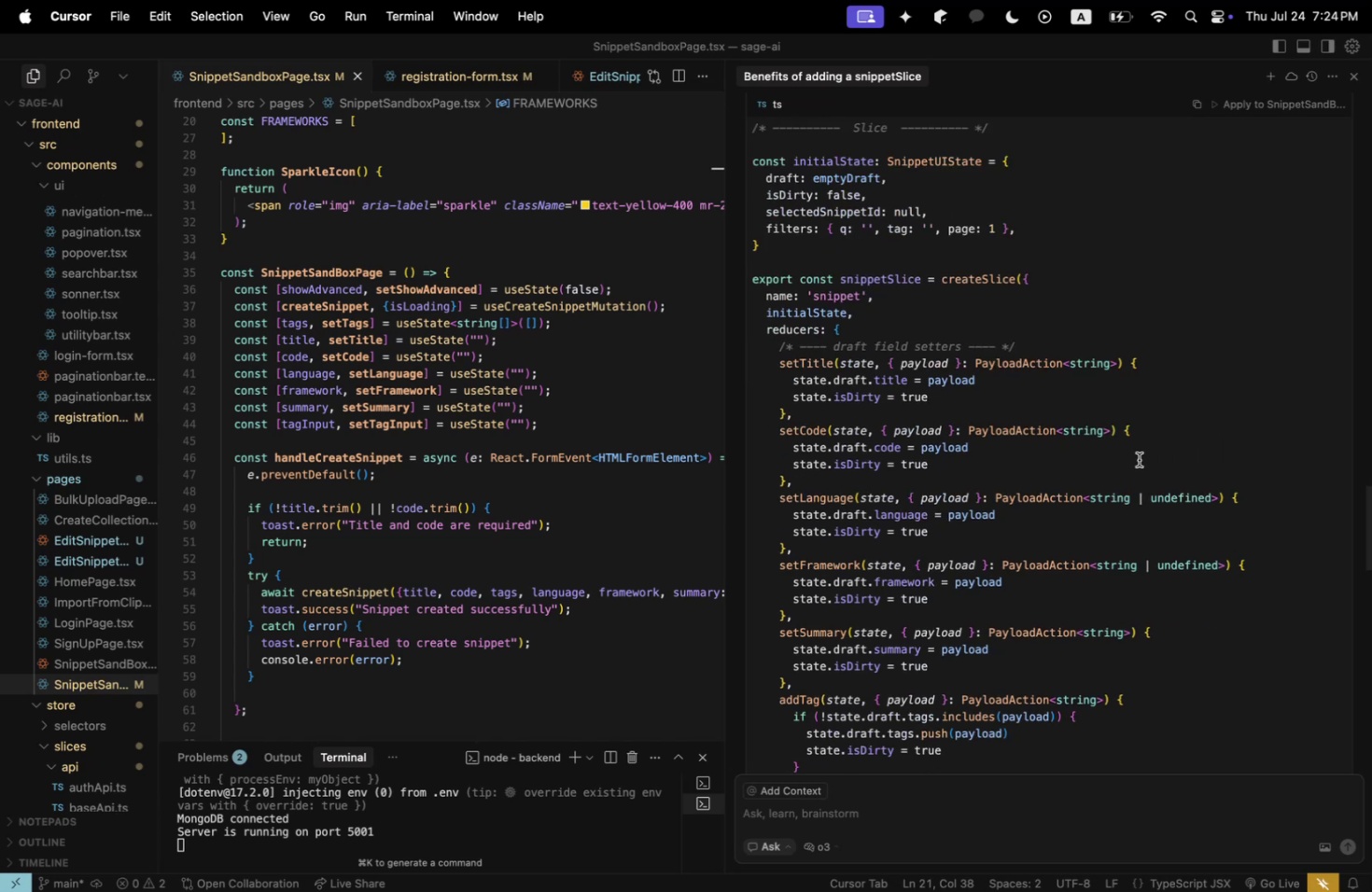 
scroll: coordinate [1145, 564], scroll_direction: down, amount: 5.0
 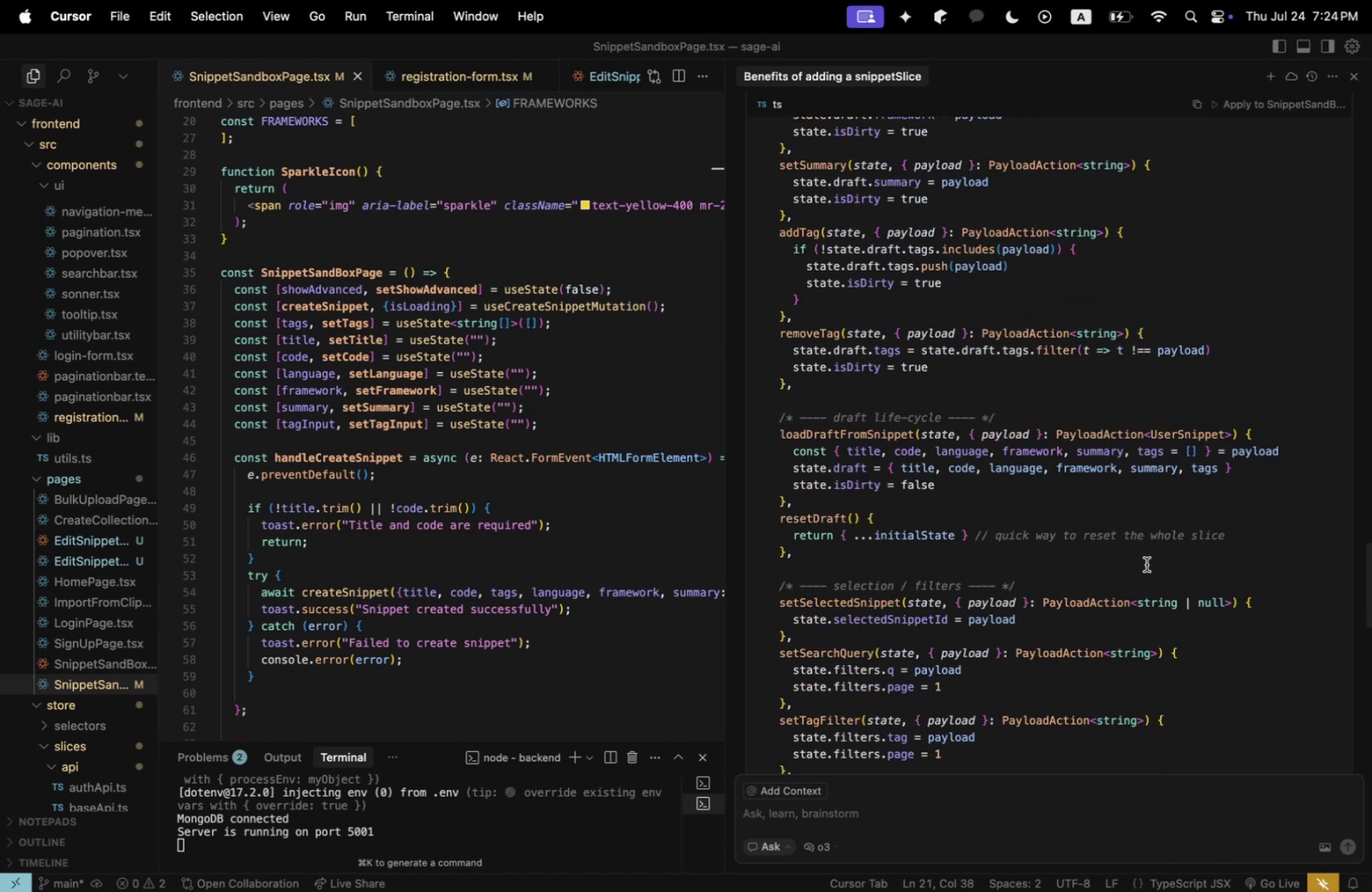 
scroll: coordinate [1145, 564], scroll_direction: up, amount: 47.0
 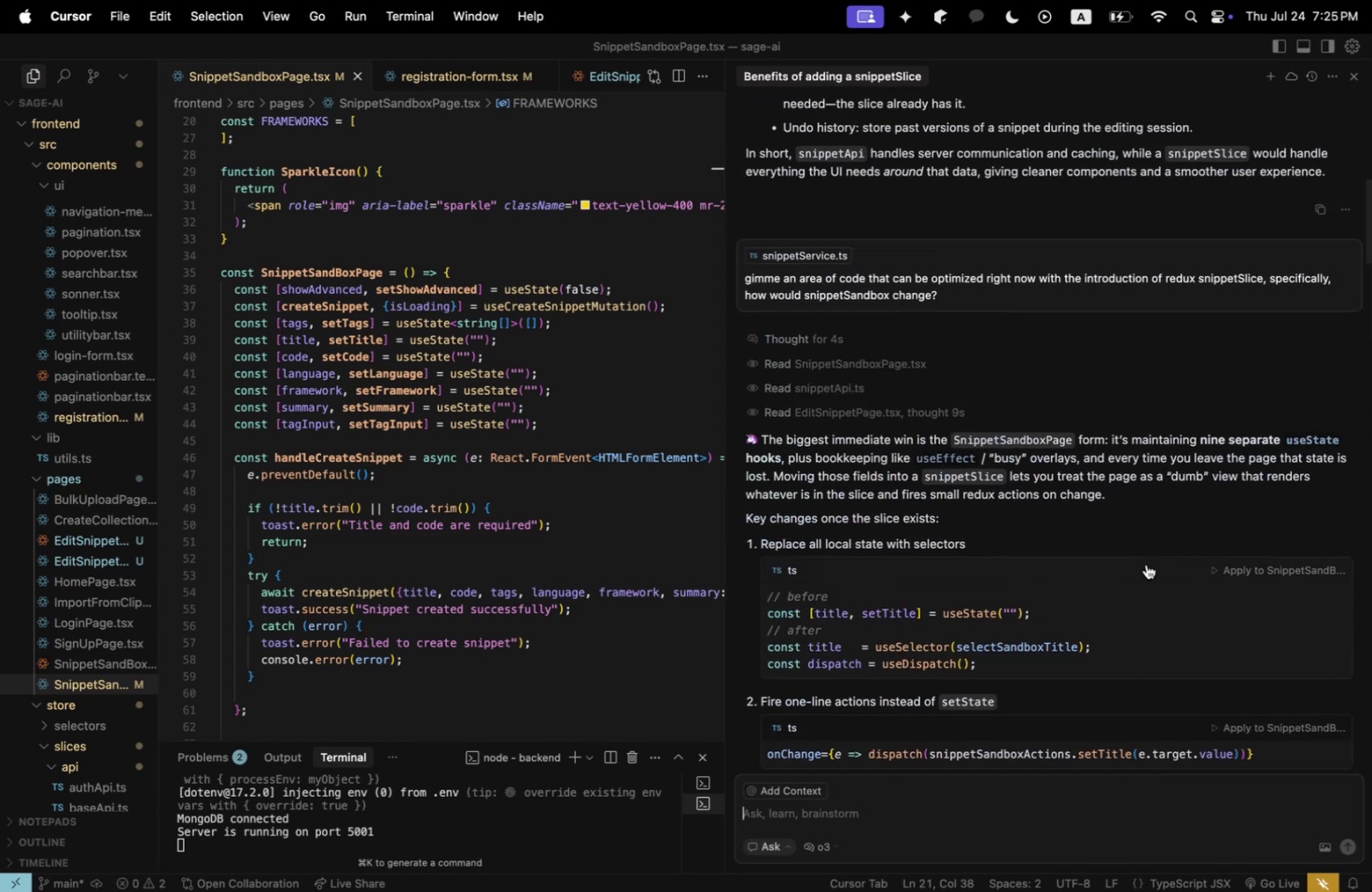 
scroll: coordinate [1145, 564], scroll_direction: down, amount: 1.0
 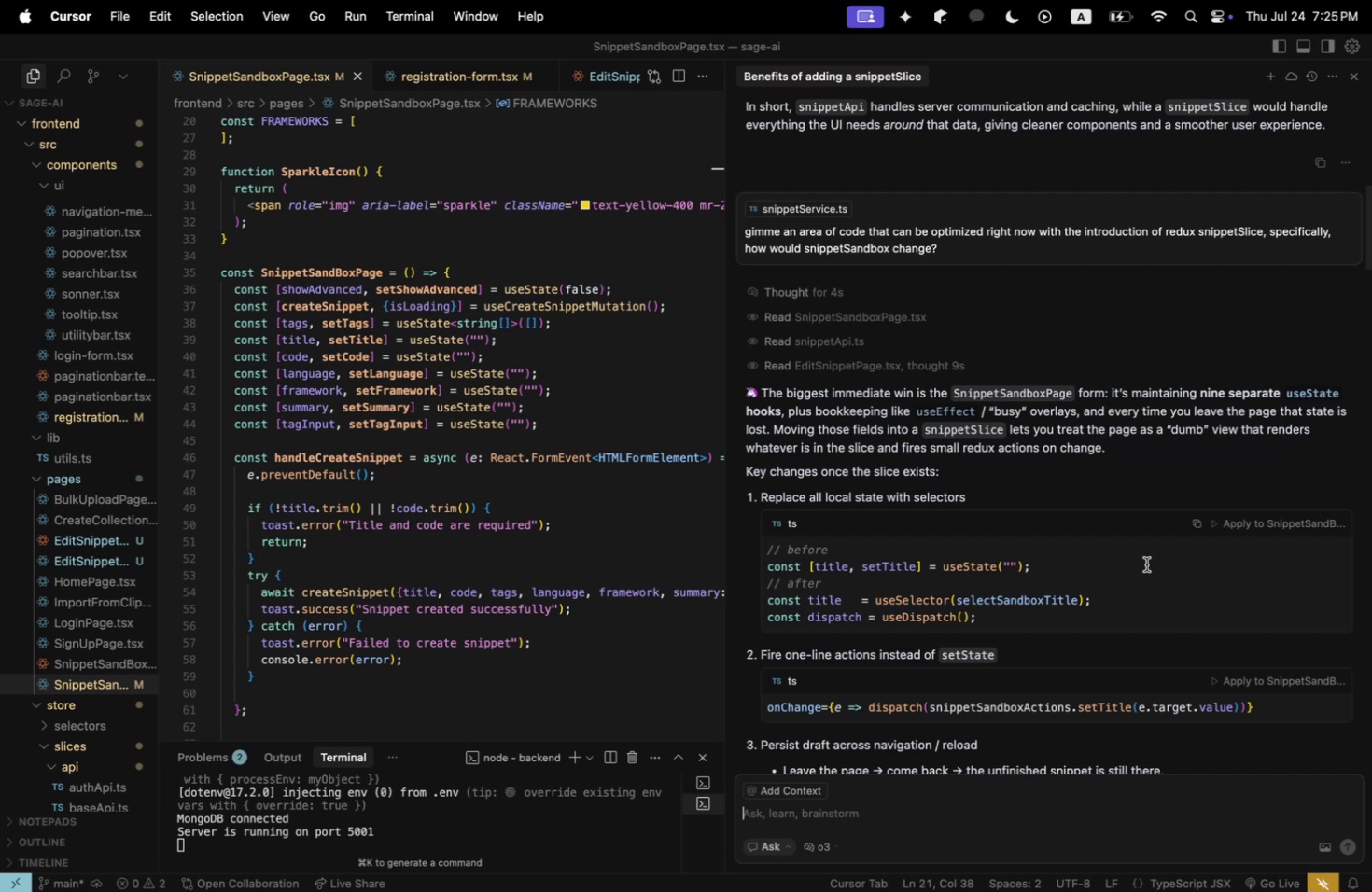 
wait(14.35)
 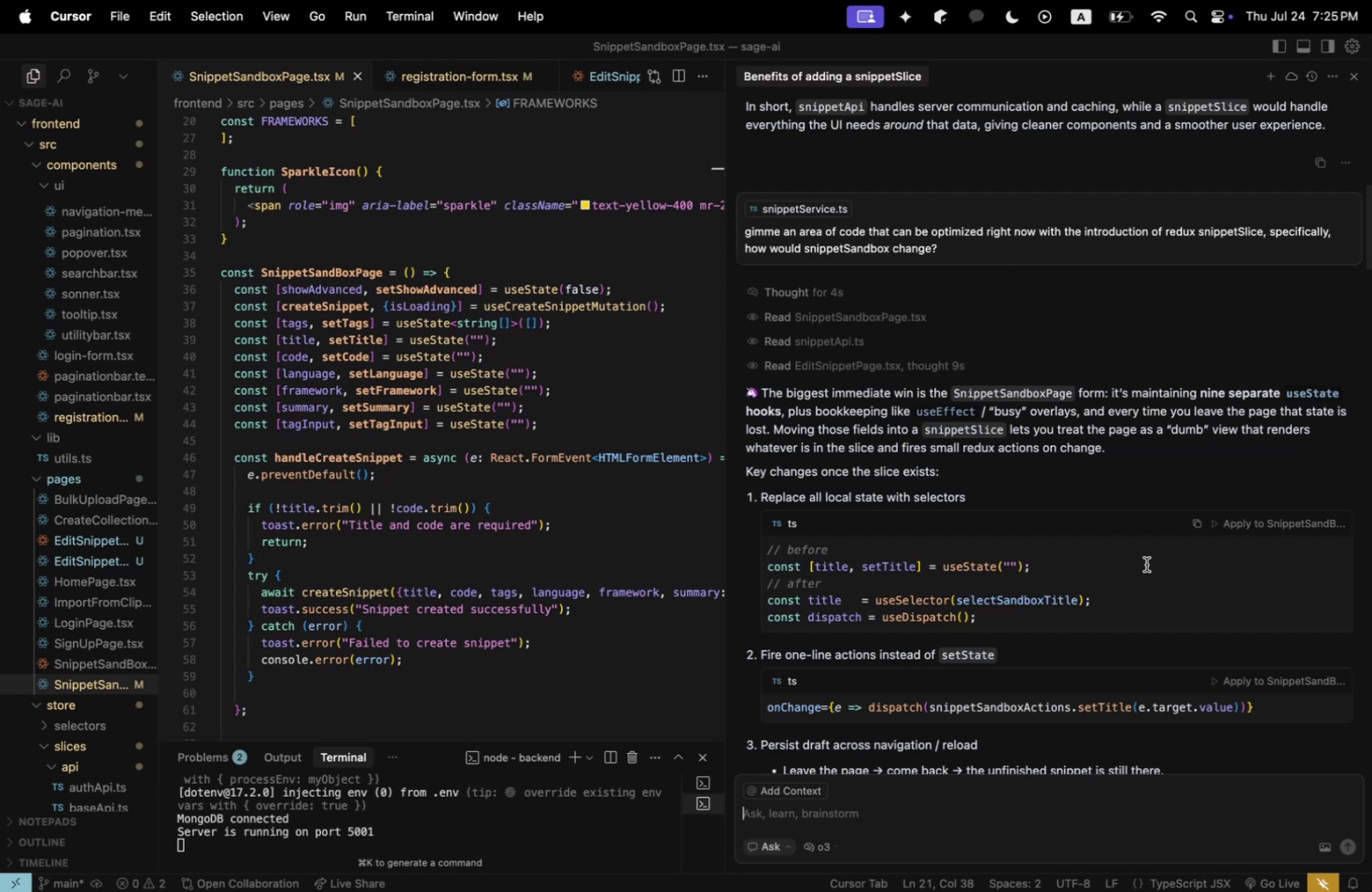 
scroll: coordinate [1145, 564], scroll_direction: down, amount: 9.0
 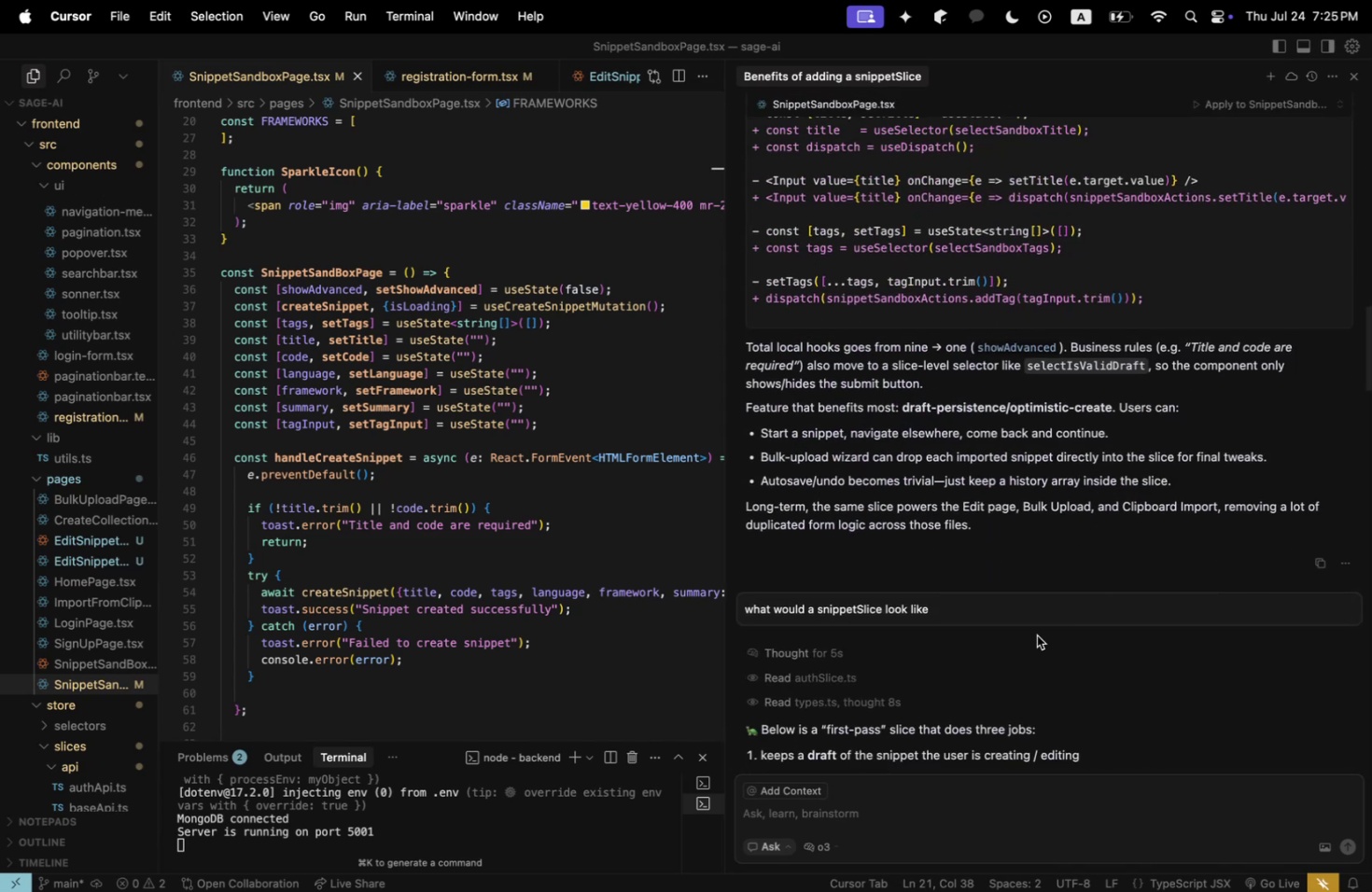 
left_click([1011, 599])
 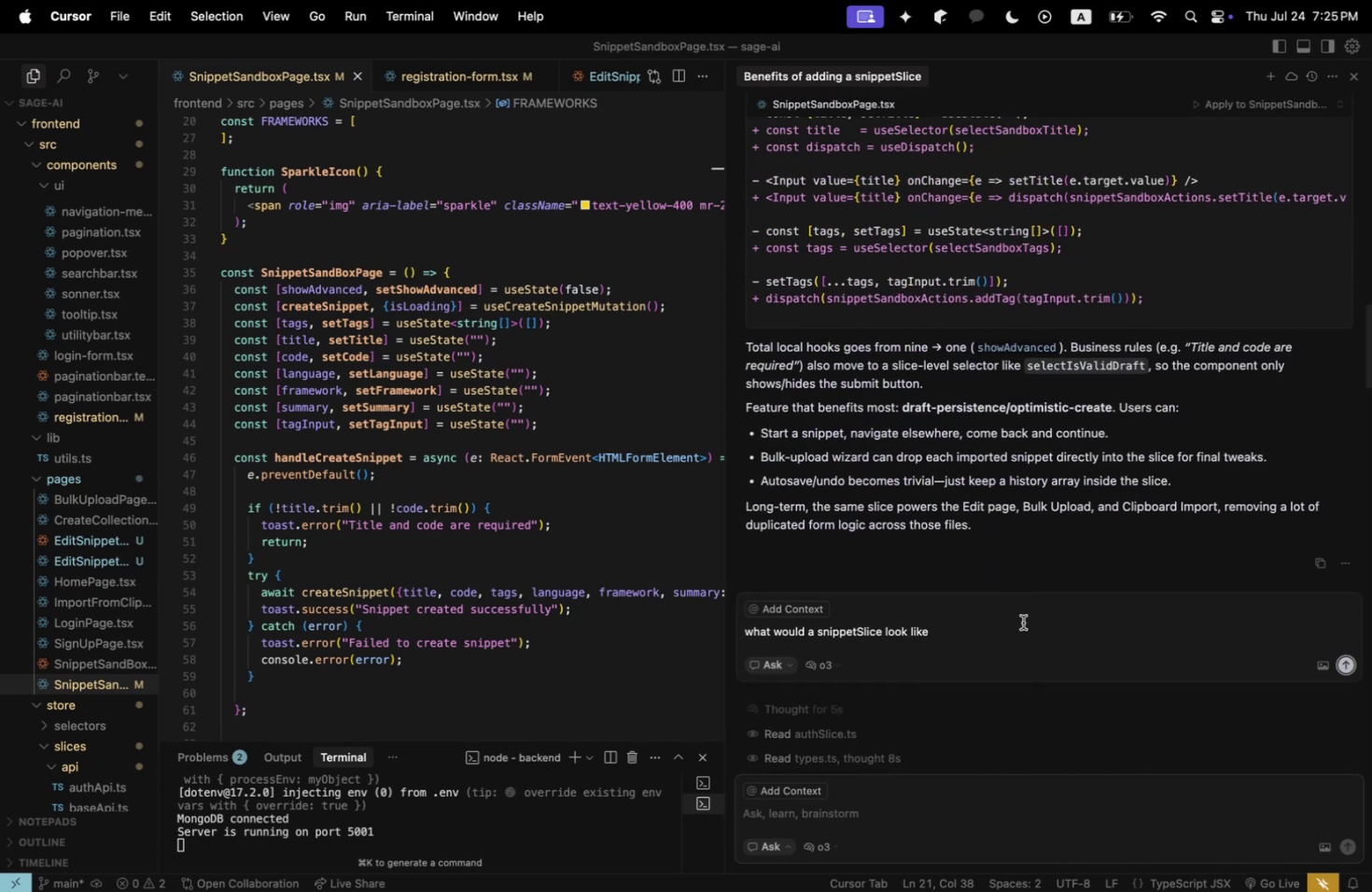 
double_click([1020, 614])
 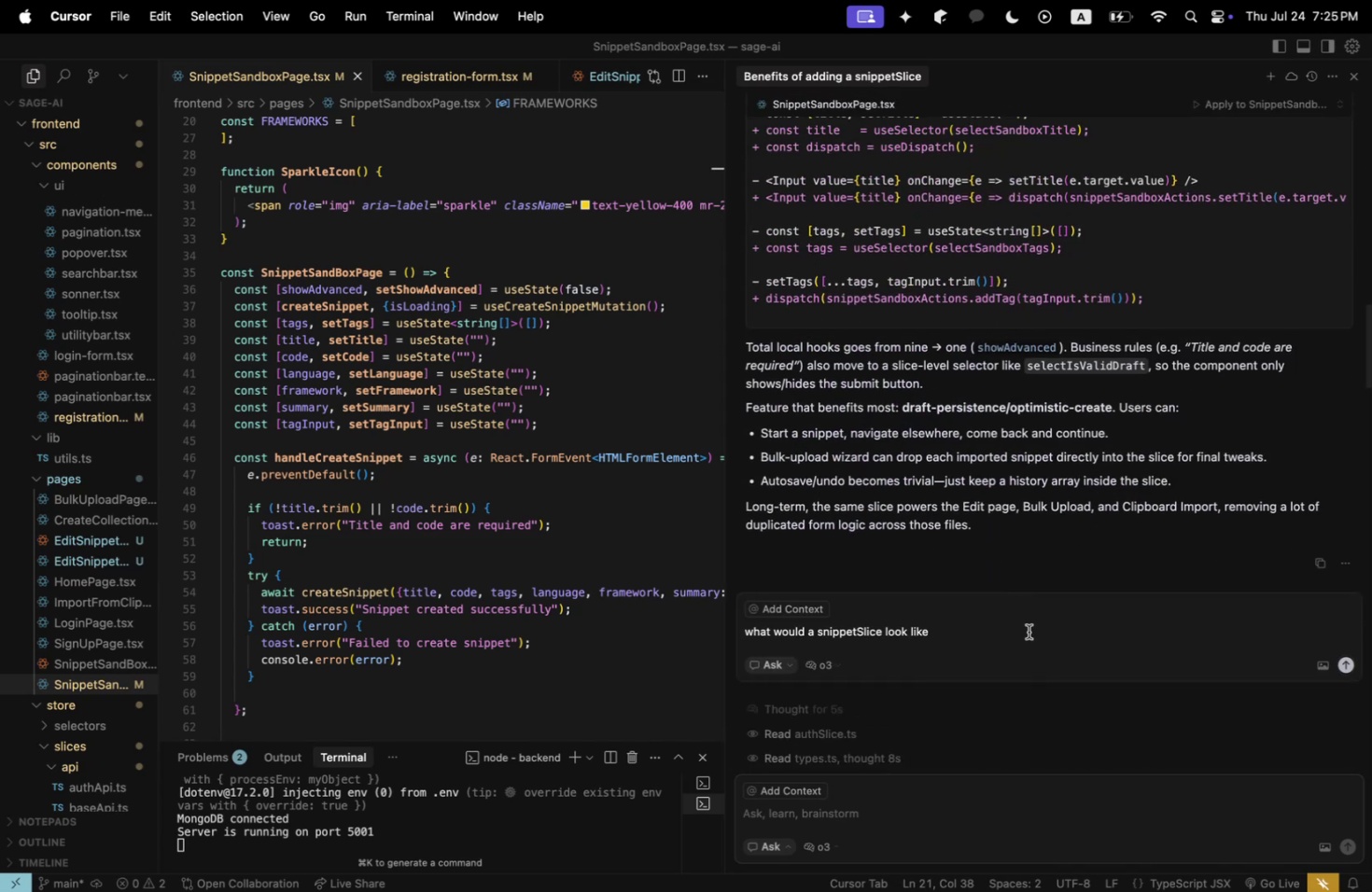 
triple_click([1028, 631])
 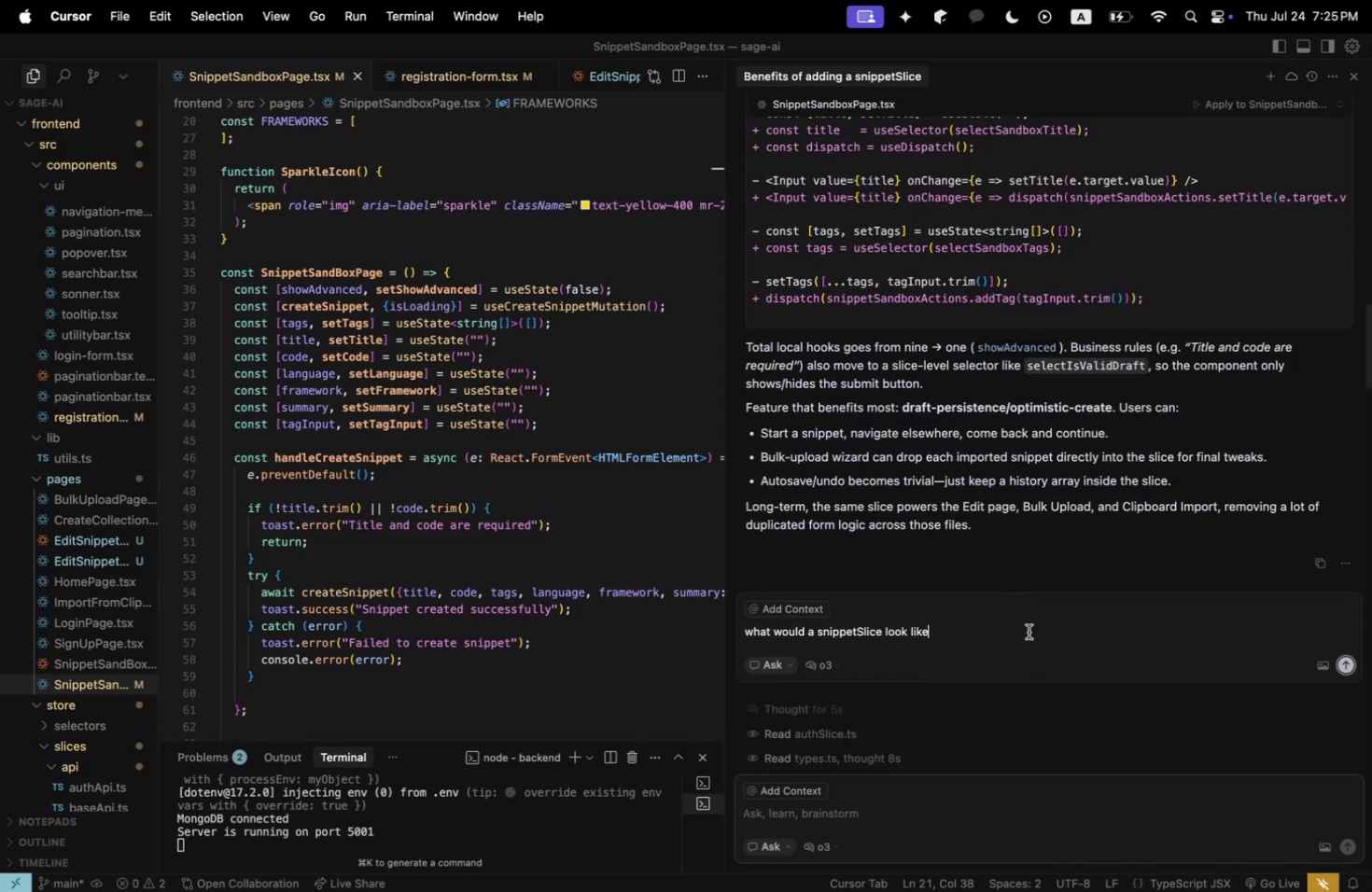 
triple_click([1028, 631])
 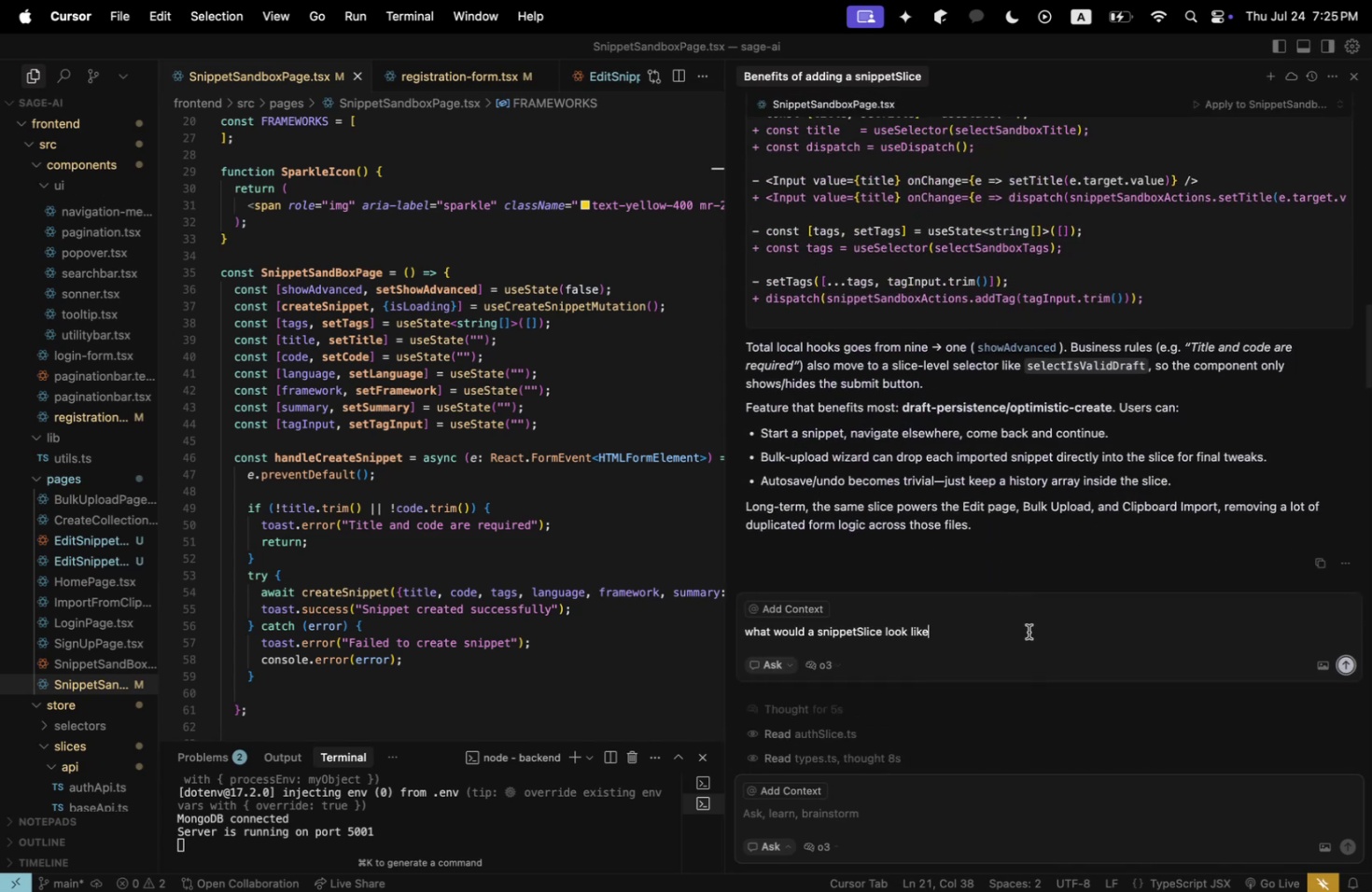 
triple_click([1028, 631])
 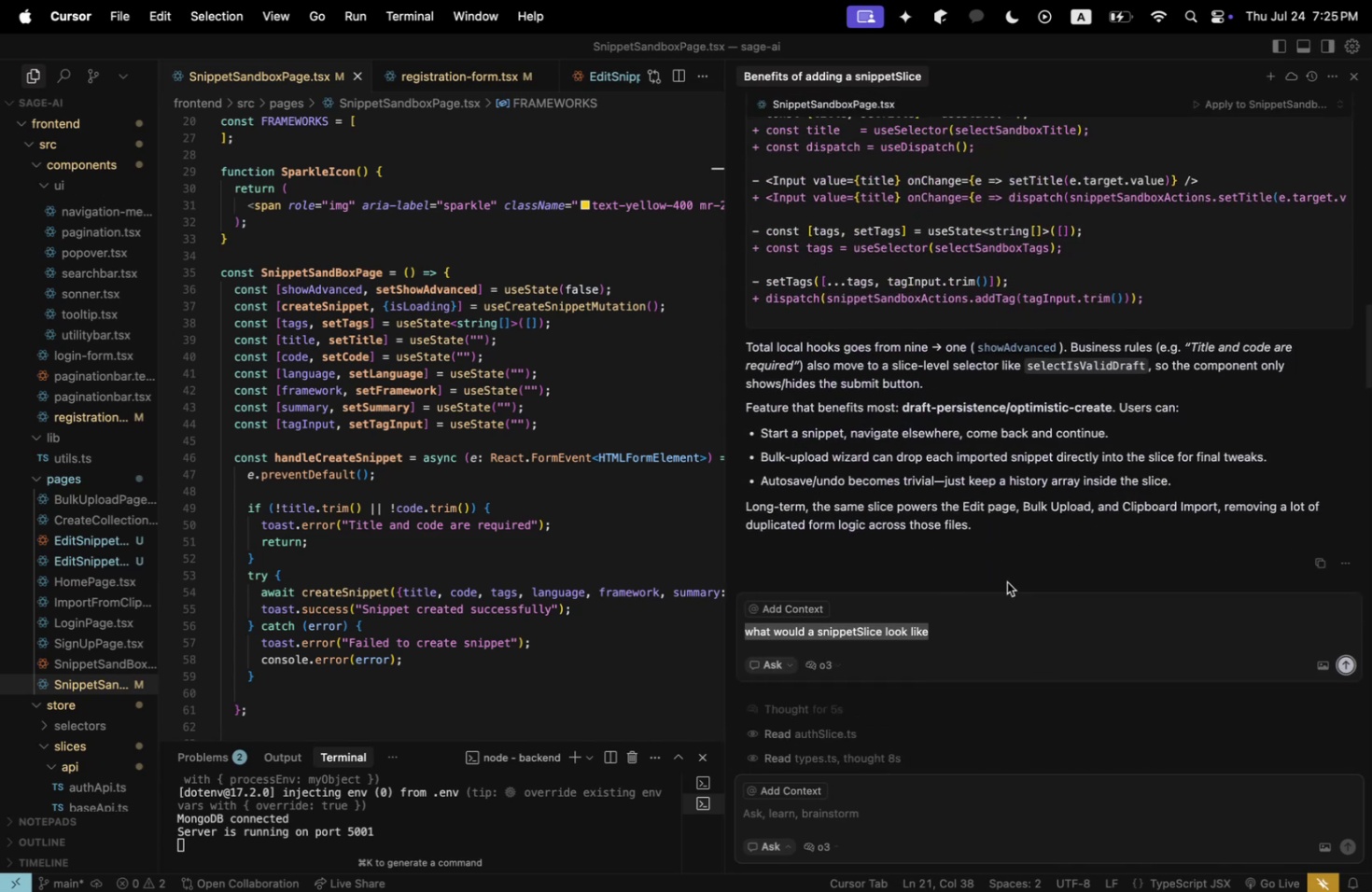 
type(!> )
key(Backspace)
key(Backspace)
key(Backspace)
type(THEN WOU)
key(Backspace)
key(Backspace)
key(Backspace)
key(Backspace)
key(Backspace)
key(Backspace)
key(Backspace)
type(HEN WOULDN"T GLOBAL FS)
key(Backspace)
key(Backspace)
type(S)
 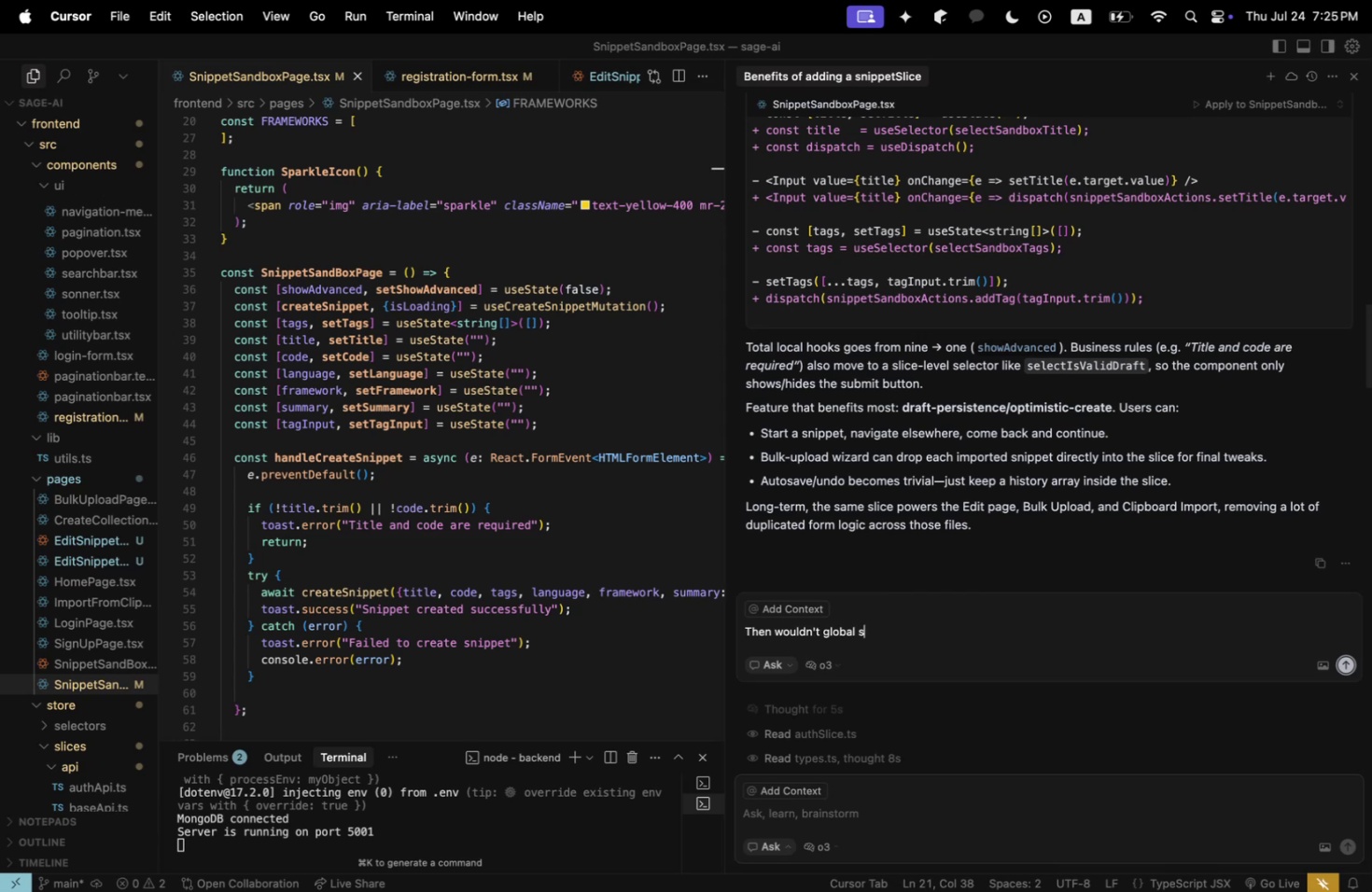 
scroll: coordinate [1083, 520], scroll_direction: up, amount: 27.0
 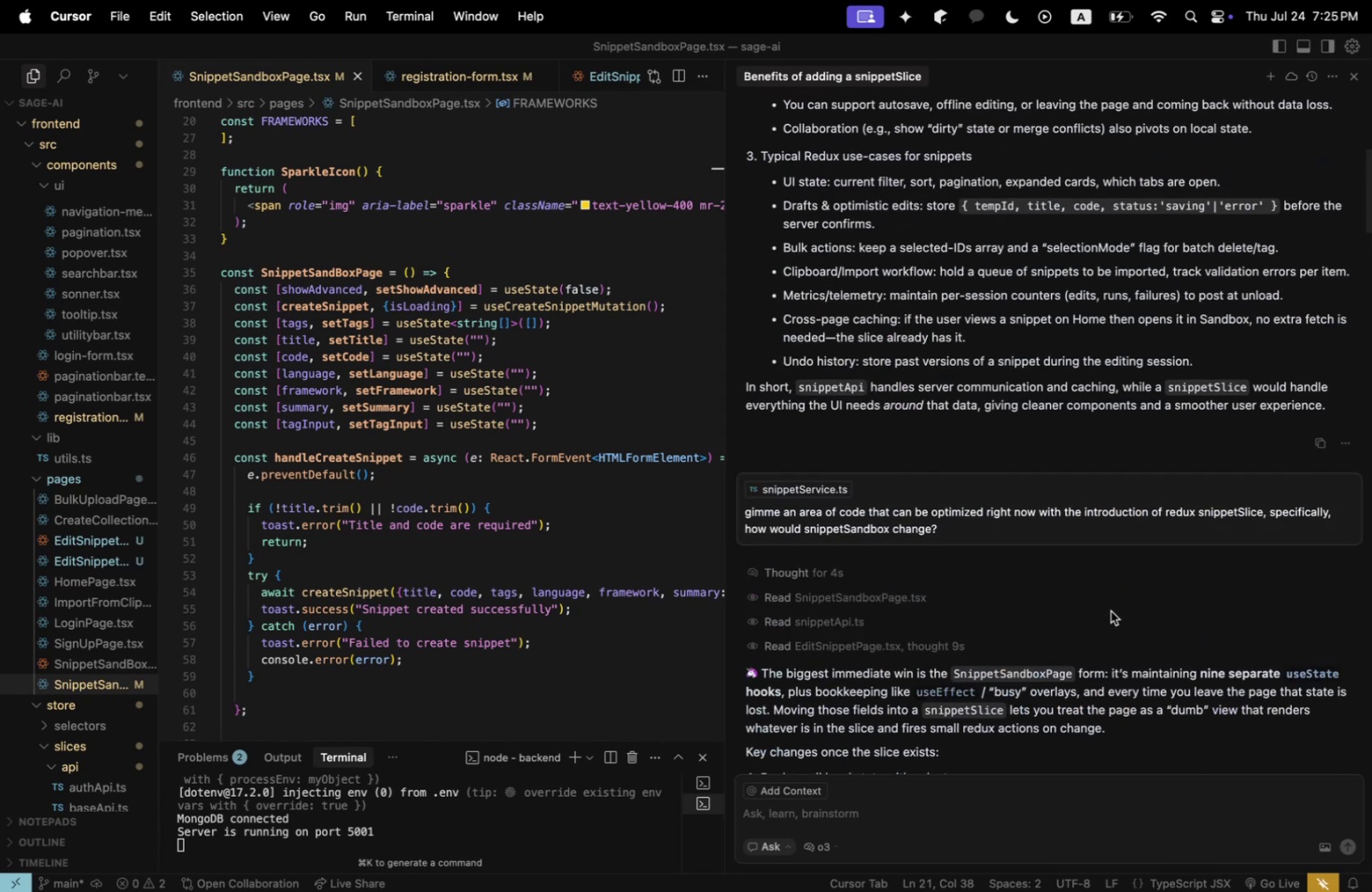 
scroll: coordinate [1121, 599], scroll_direction: down, amount: 9.0
 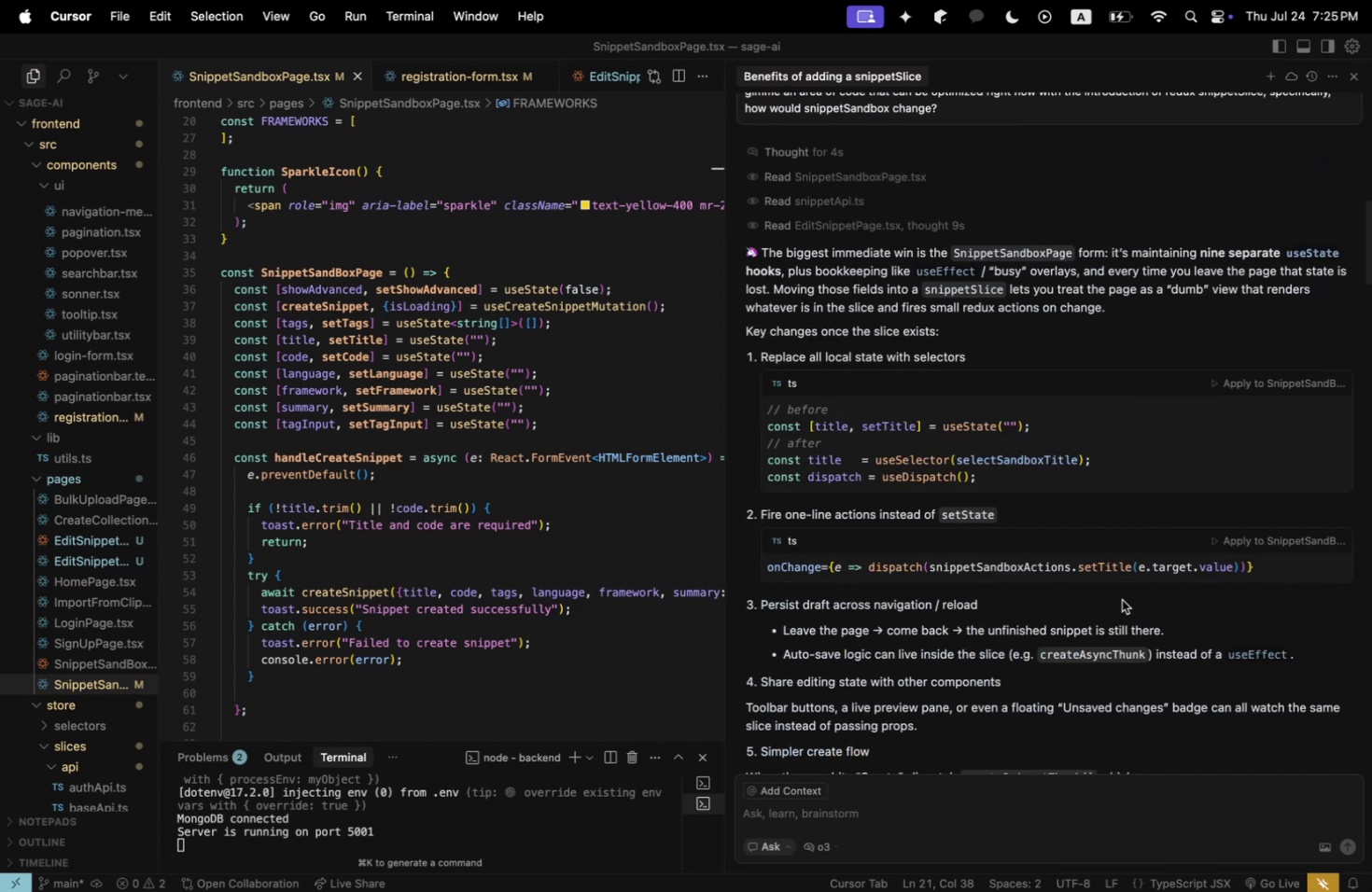 
scroll: coordinate [1121, 599], scroll_direction: up, amount: 18.0
 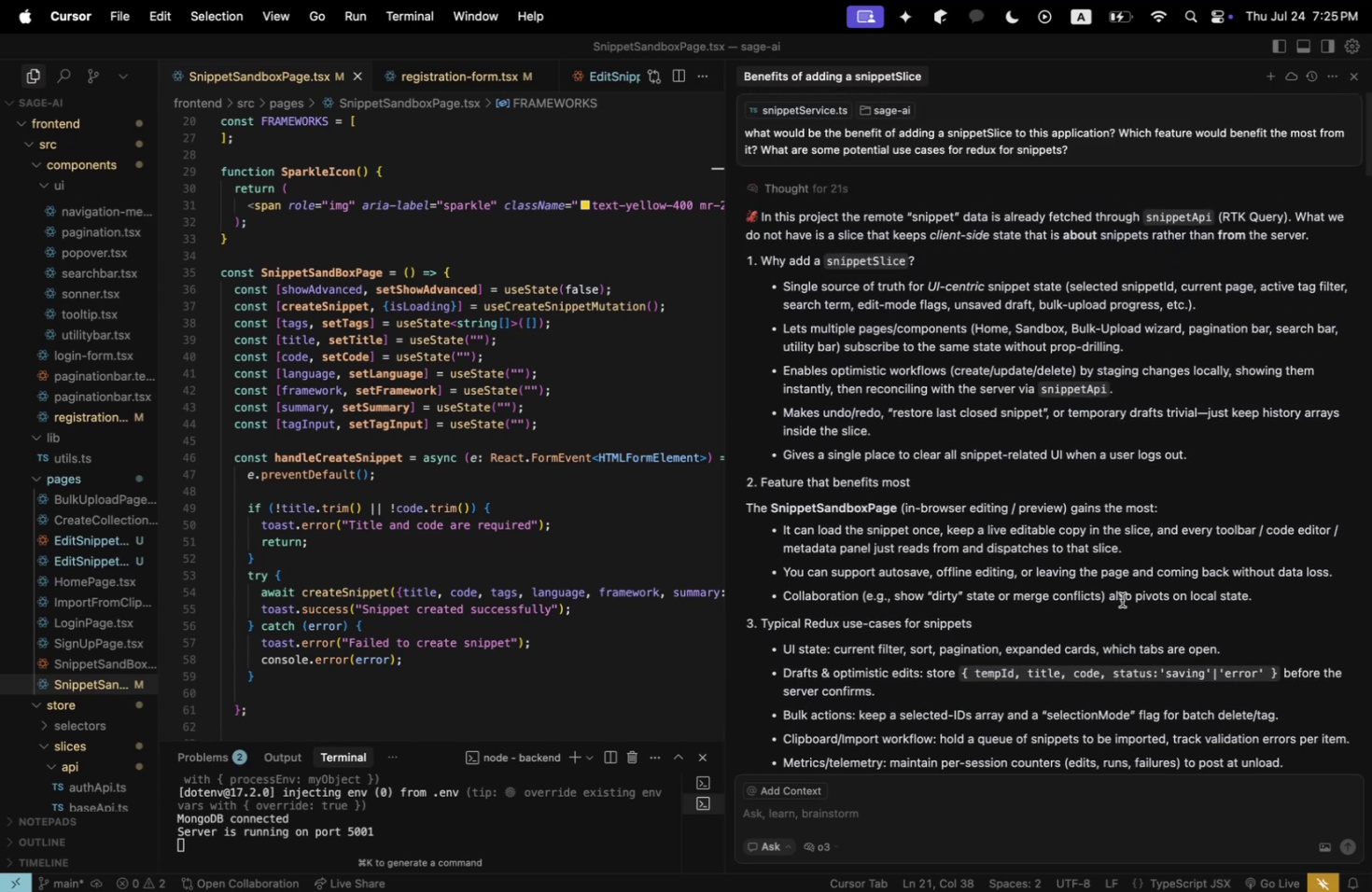 
scroll: coordinate [1121, 600], scroll_direction: down, amount: 34.0
 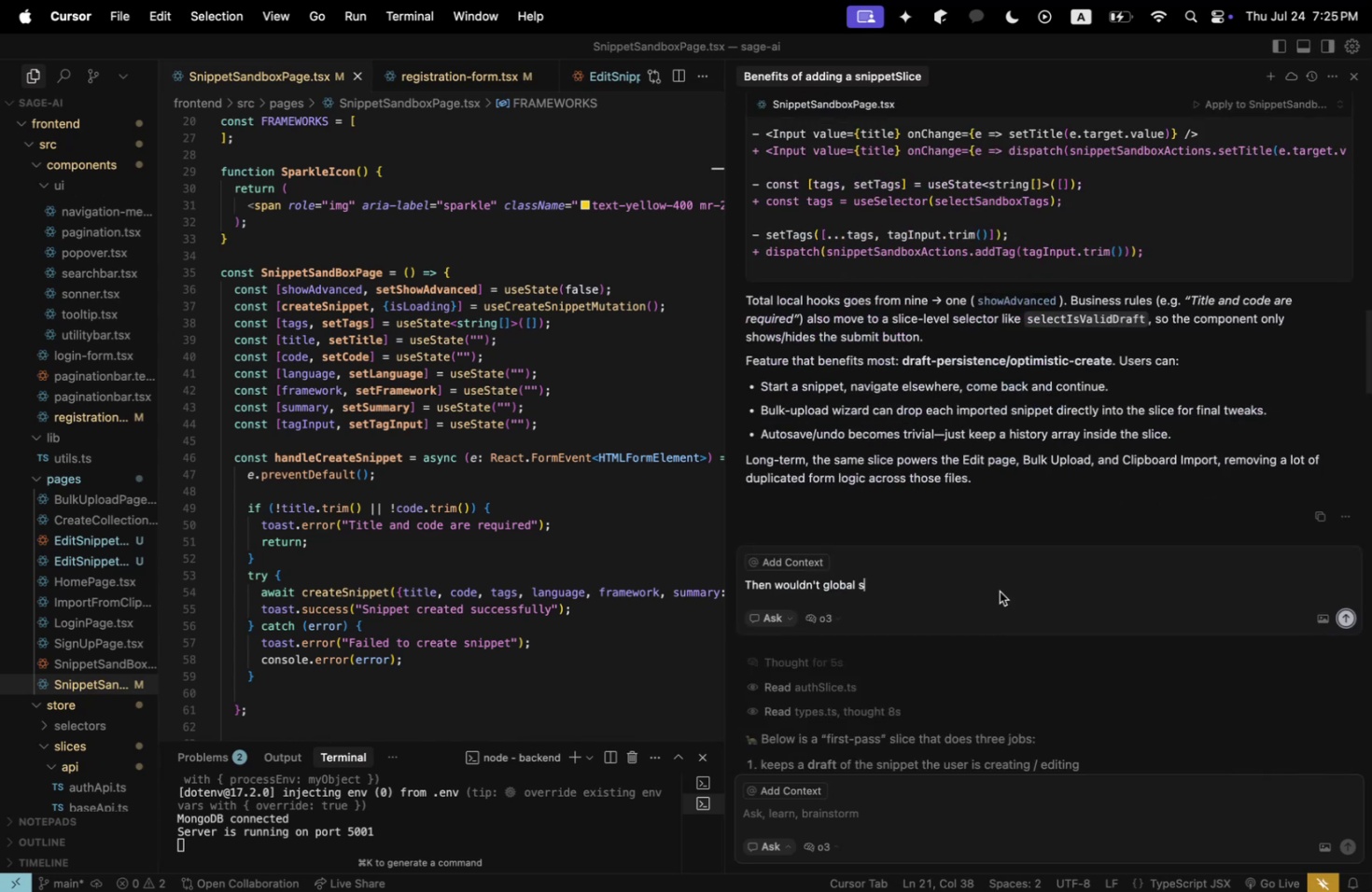 
double_click([998, 588])
 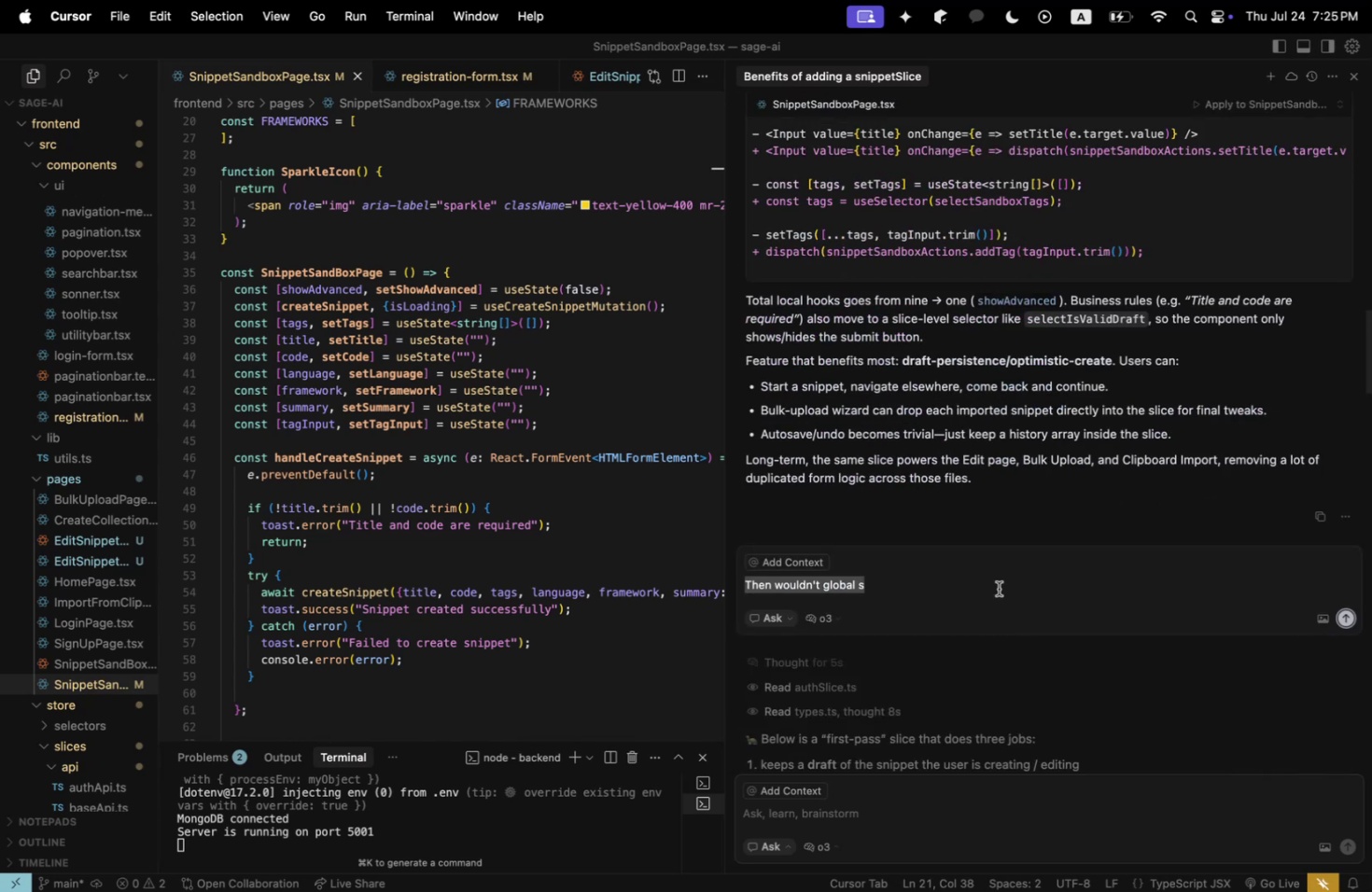 
triple_click([998, 588])
 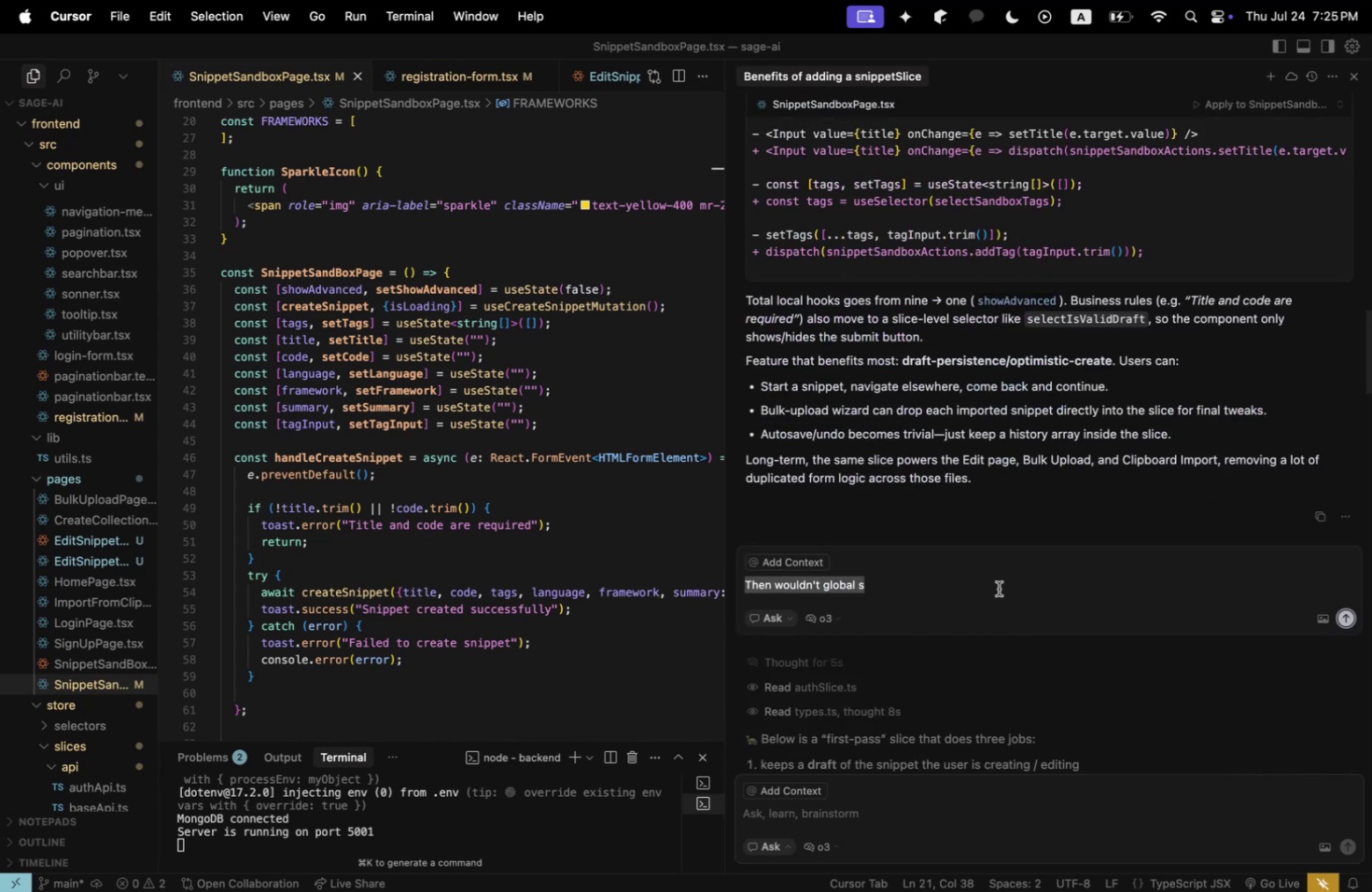 
type(WHAT INFORMATION WOULD SNIPPETSLIE WHO)
key(Backspace)
key(Backspace)
key(Backspace)
key(Backspace)
key(Backspace)
type(CE HOD )
key(Backspace)
key(Backspace)
type(LD THEN? INFOM)
key(Backspace)
type(RMATION W)
key(Backspace)
type(ABOUT A CERTAIN SNP)
key(Backspace)
type(IPPT)
key(Backspace)
type(ET?)
 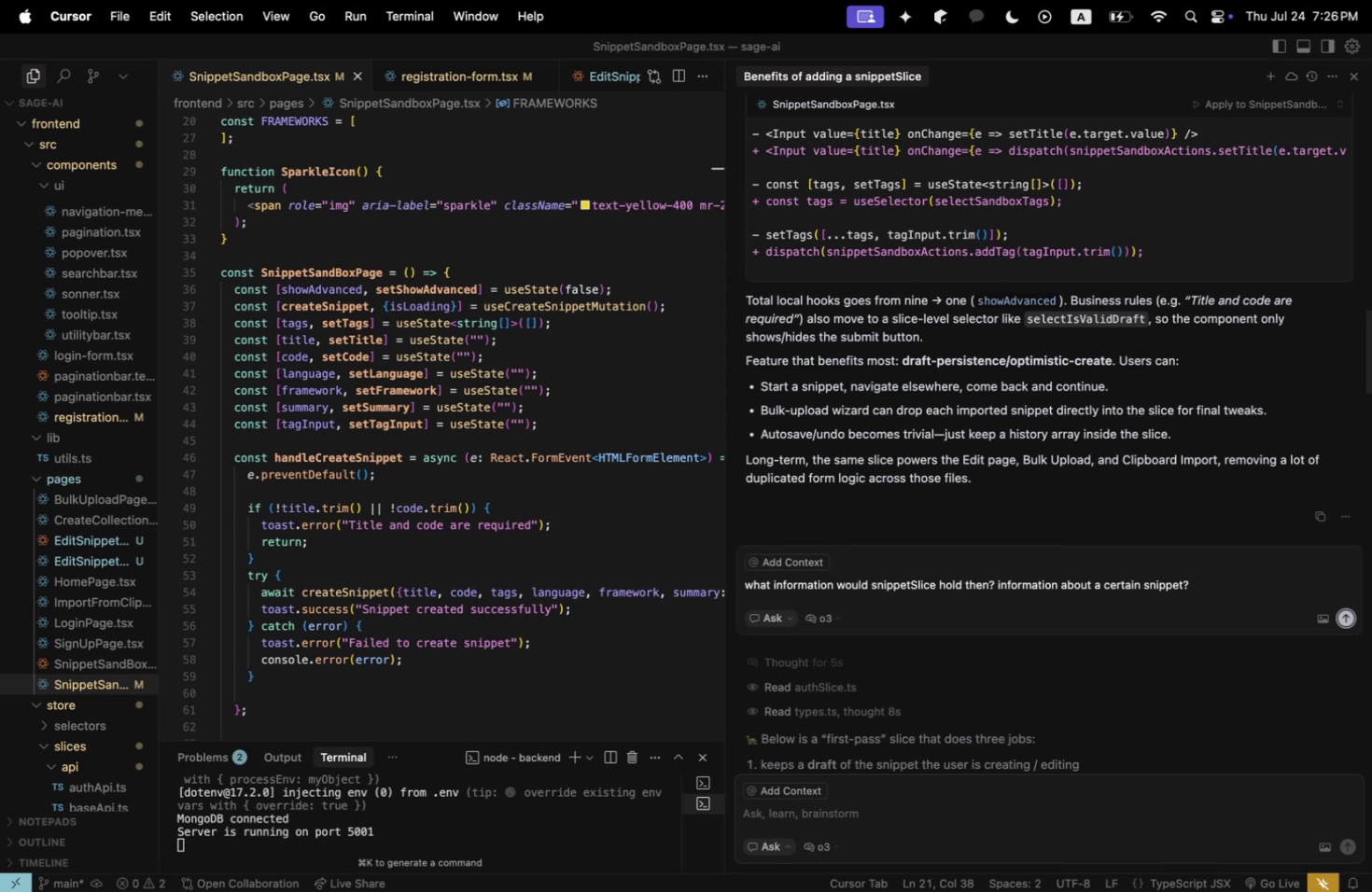 
wait(6.21)
 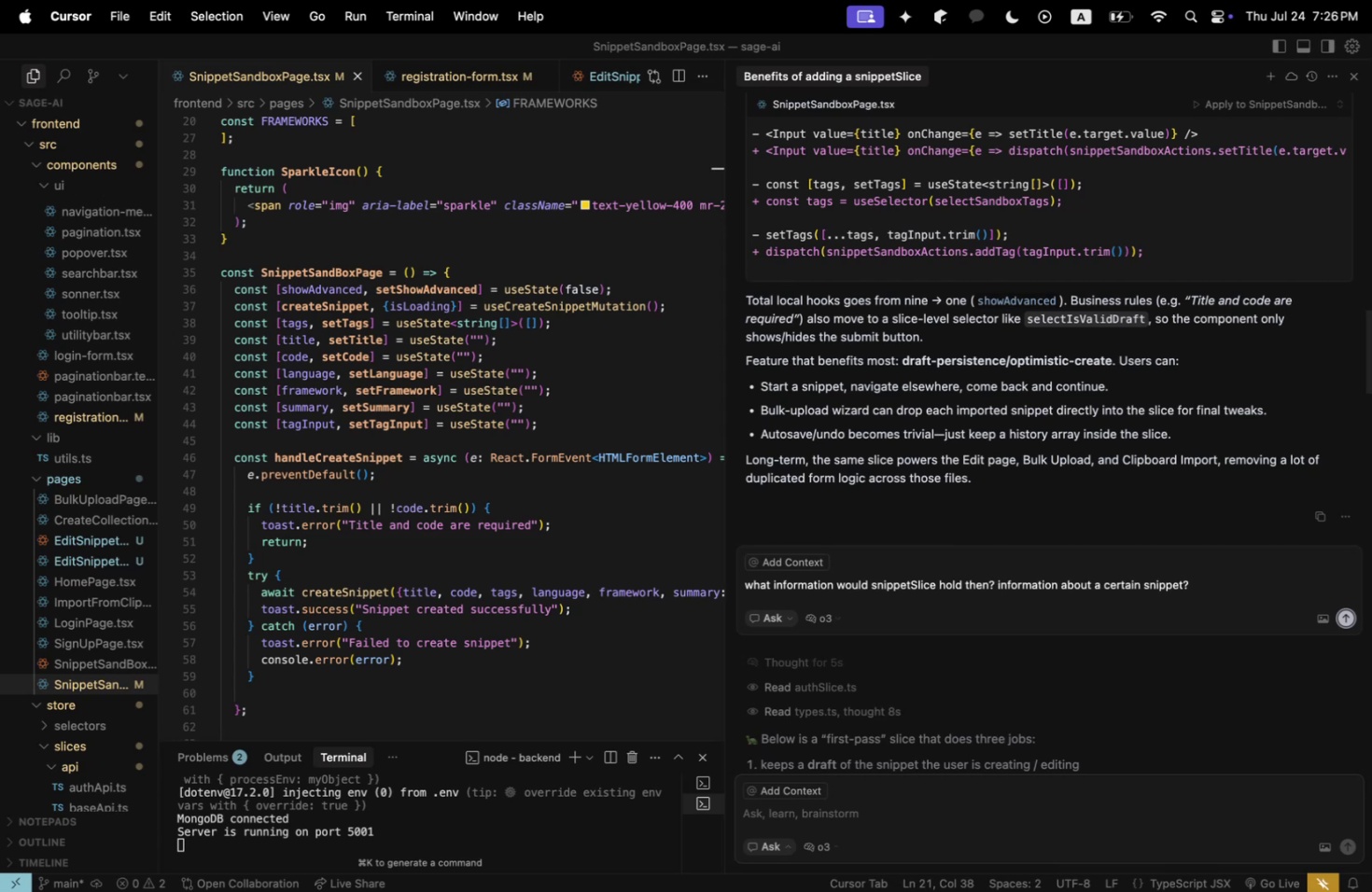 
type( I"M CONFUSED)
 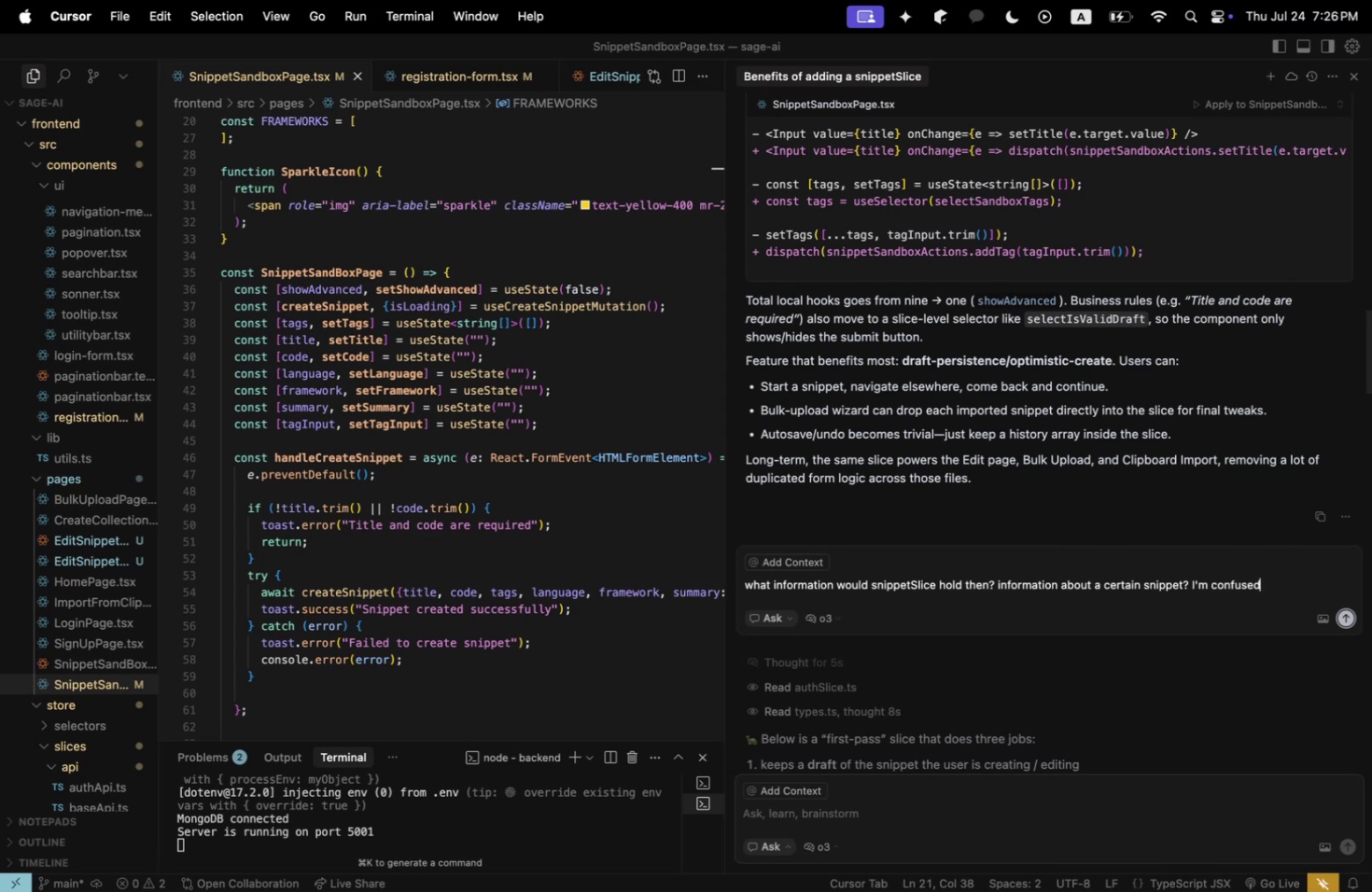 
key(Shift+Enter)
 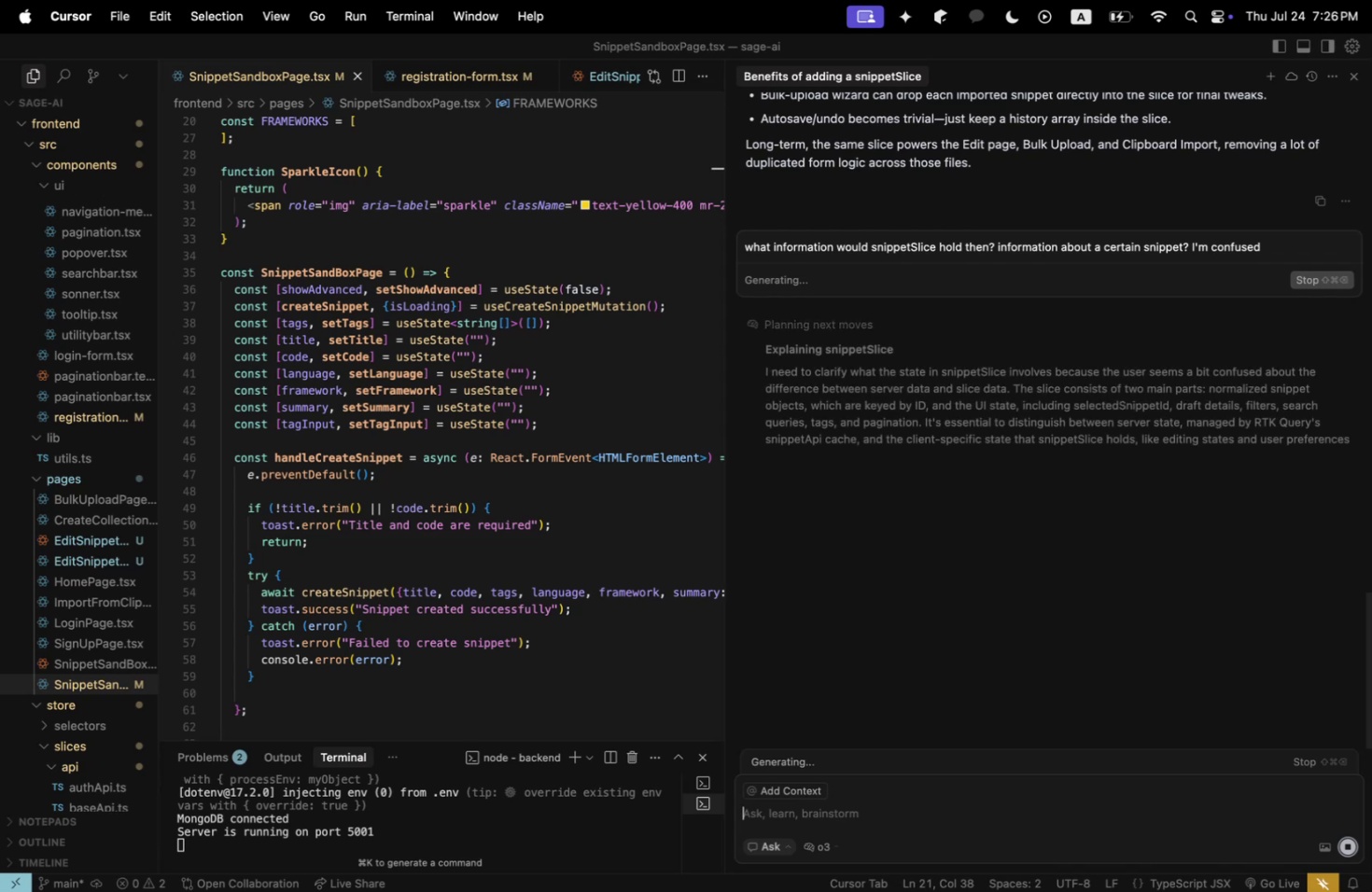 
wait(15.42)
 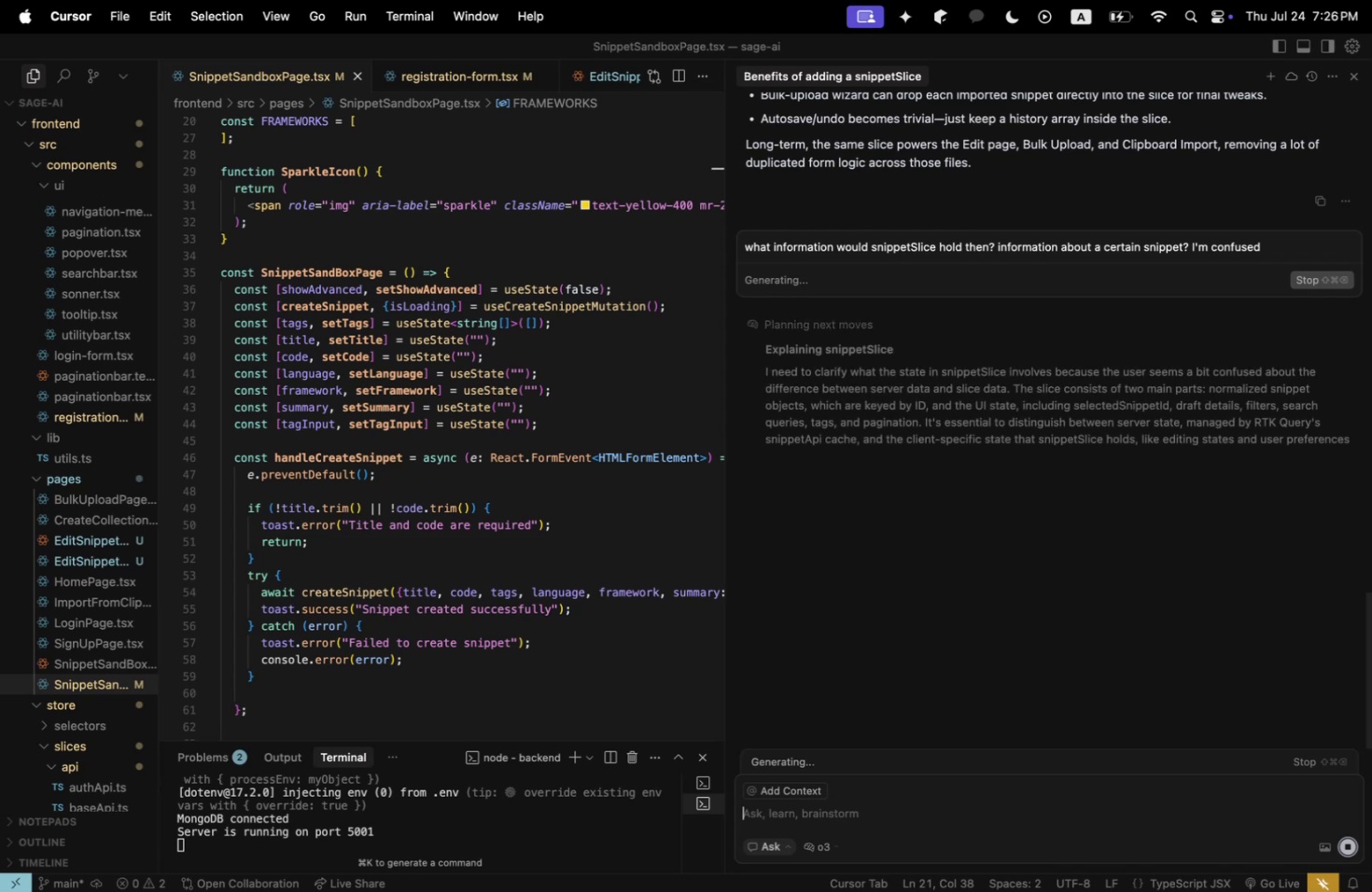 
scroll: coordinate [1007, 549], scroll_direction: up, amount: 1.0
 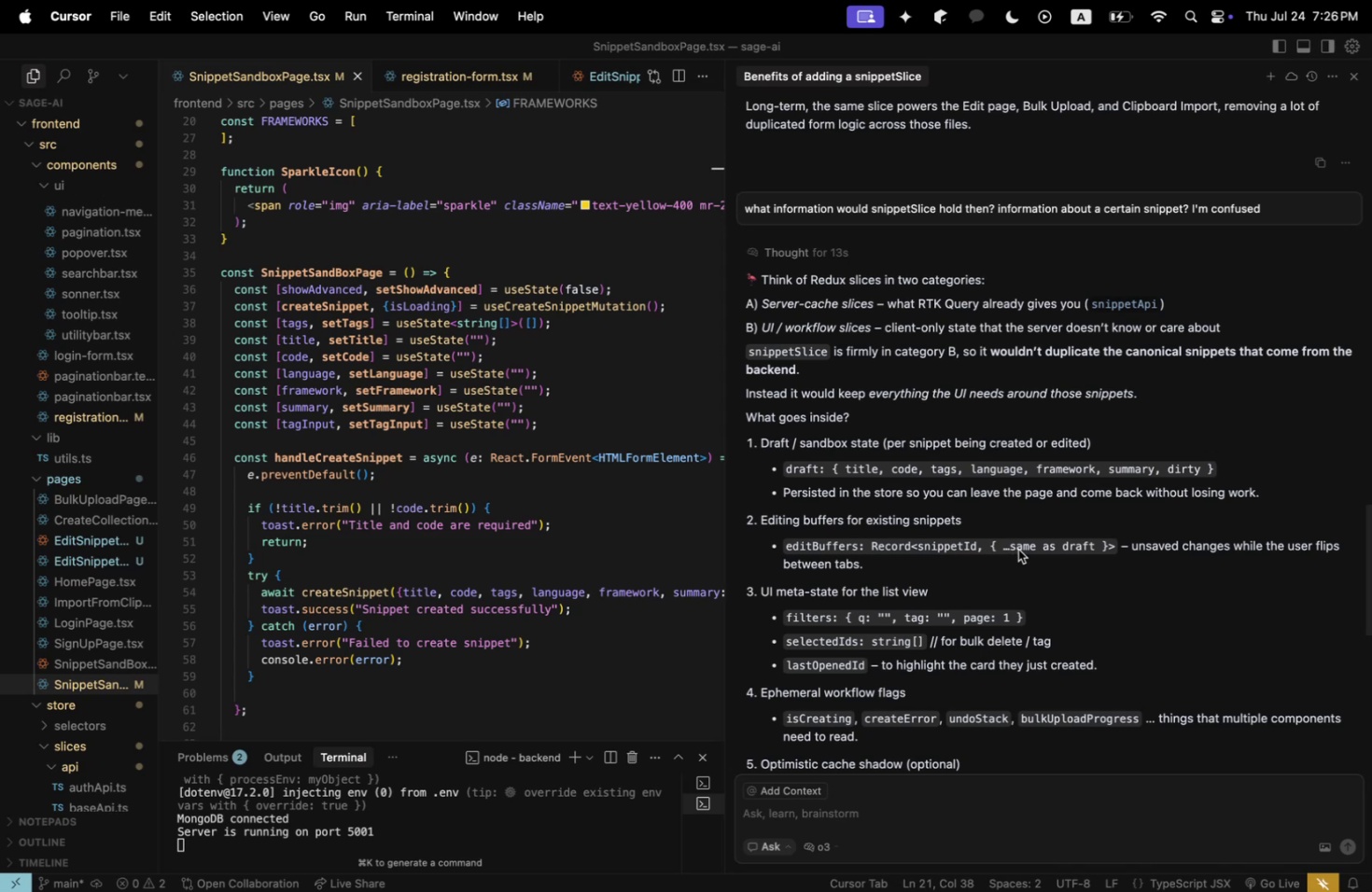 
wait(14.35)
 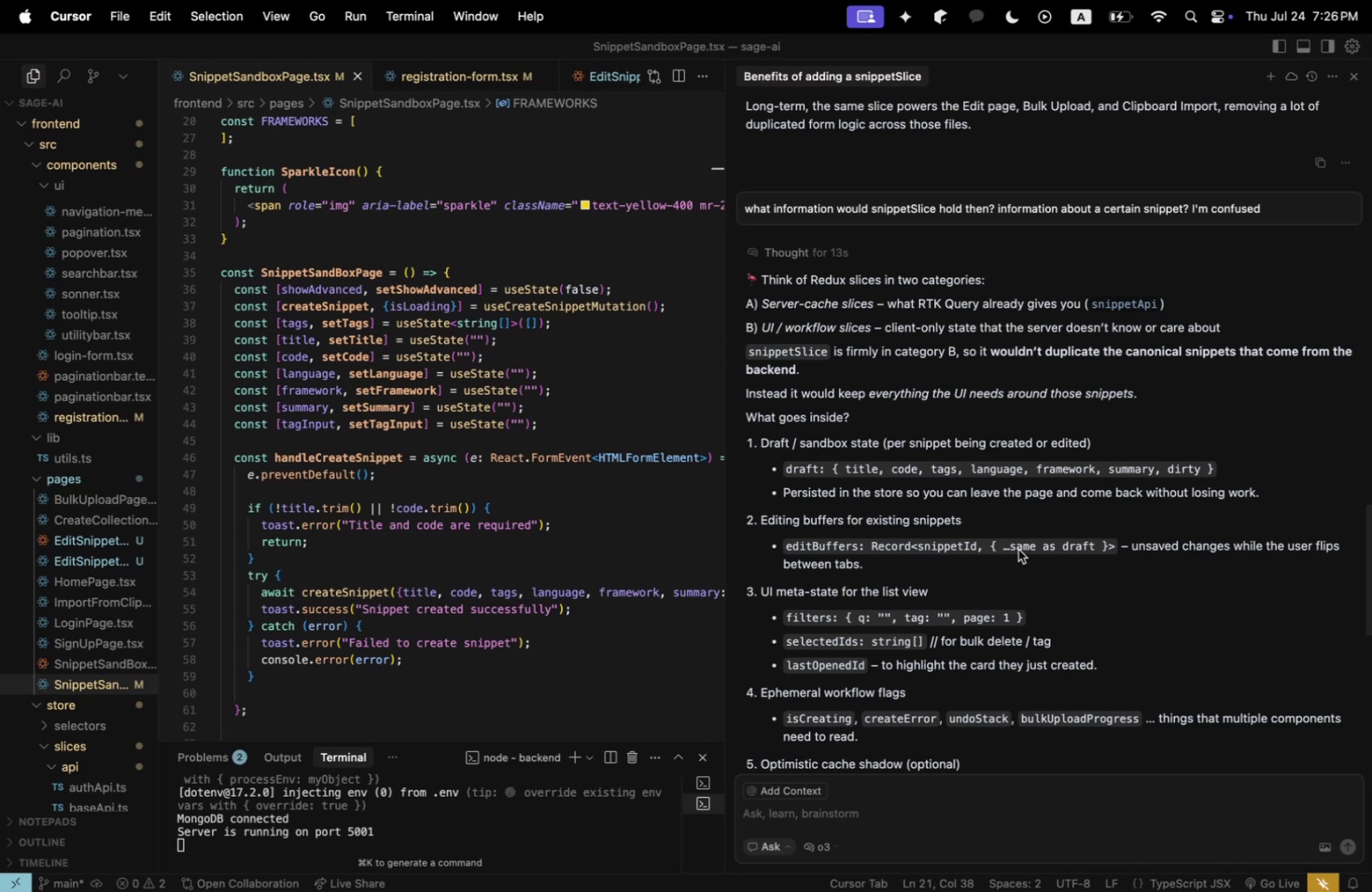 
scroll: coordinate [1175, 574], scroll_direction: down, amount: 2.0
 